 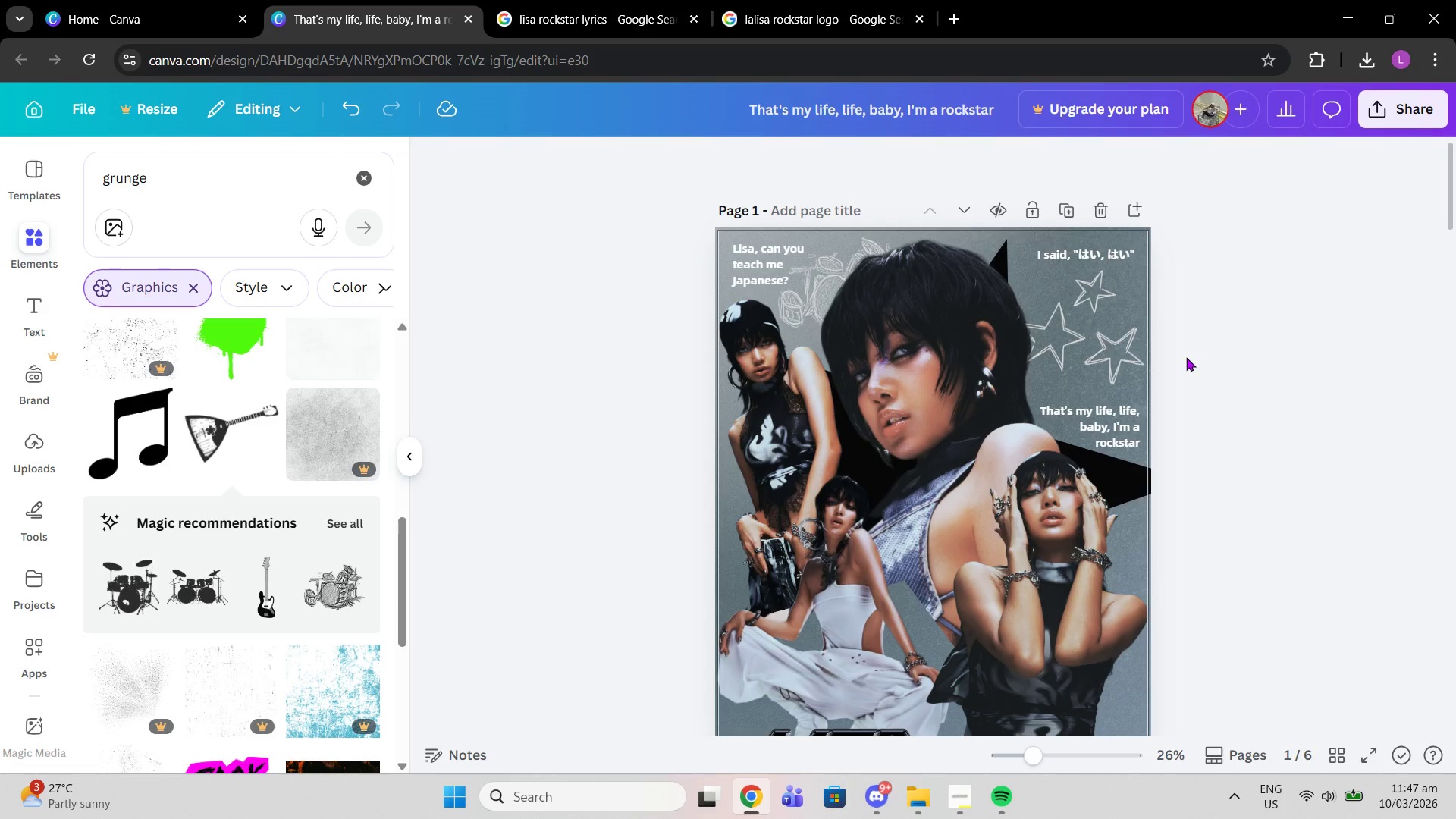 
scroll: coordinate [1186, 357], scroll_direction: down, amount: 1.0
 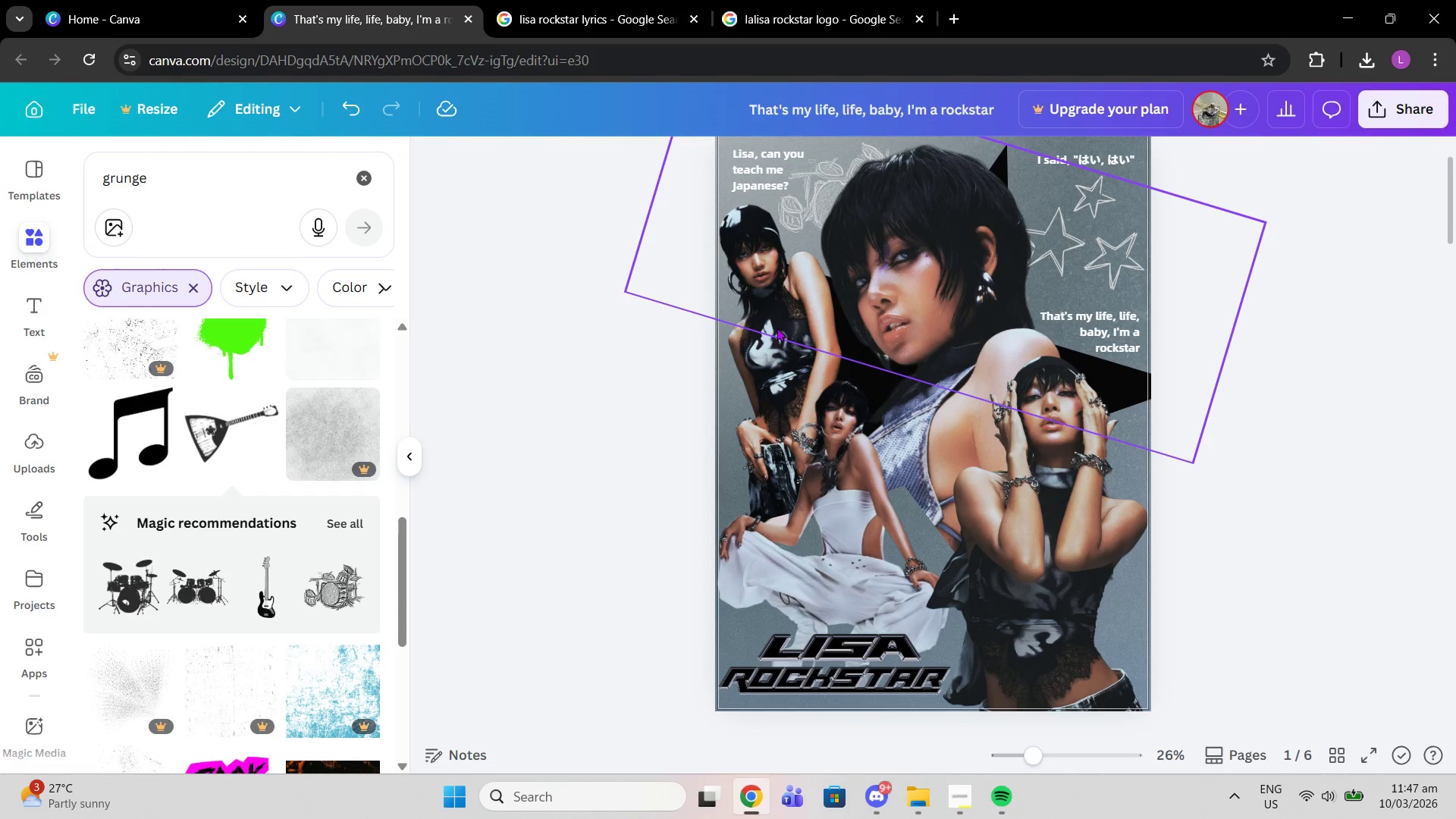 
left_click([779, 327])
 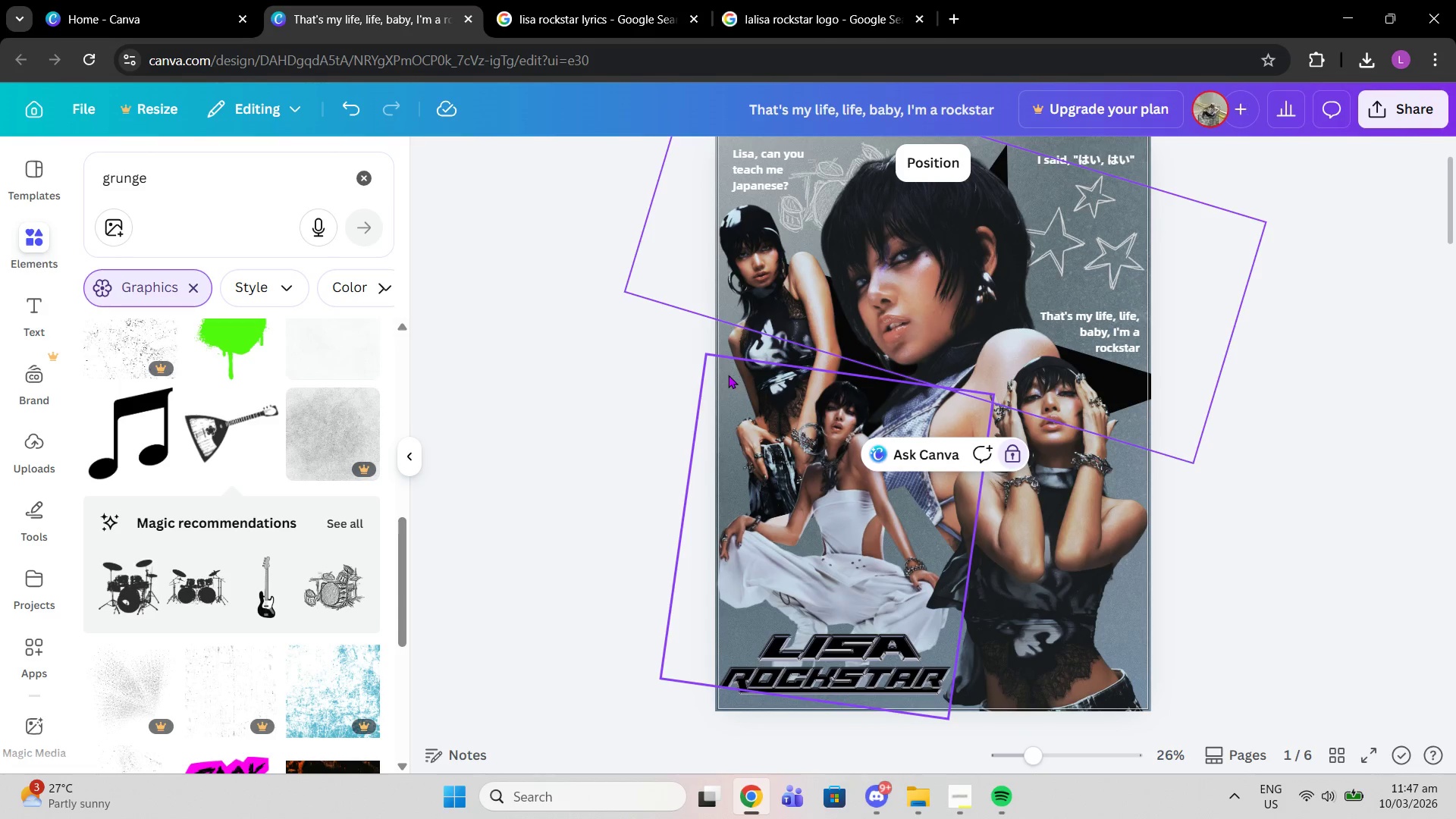 
left_click([728, 375])
 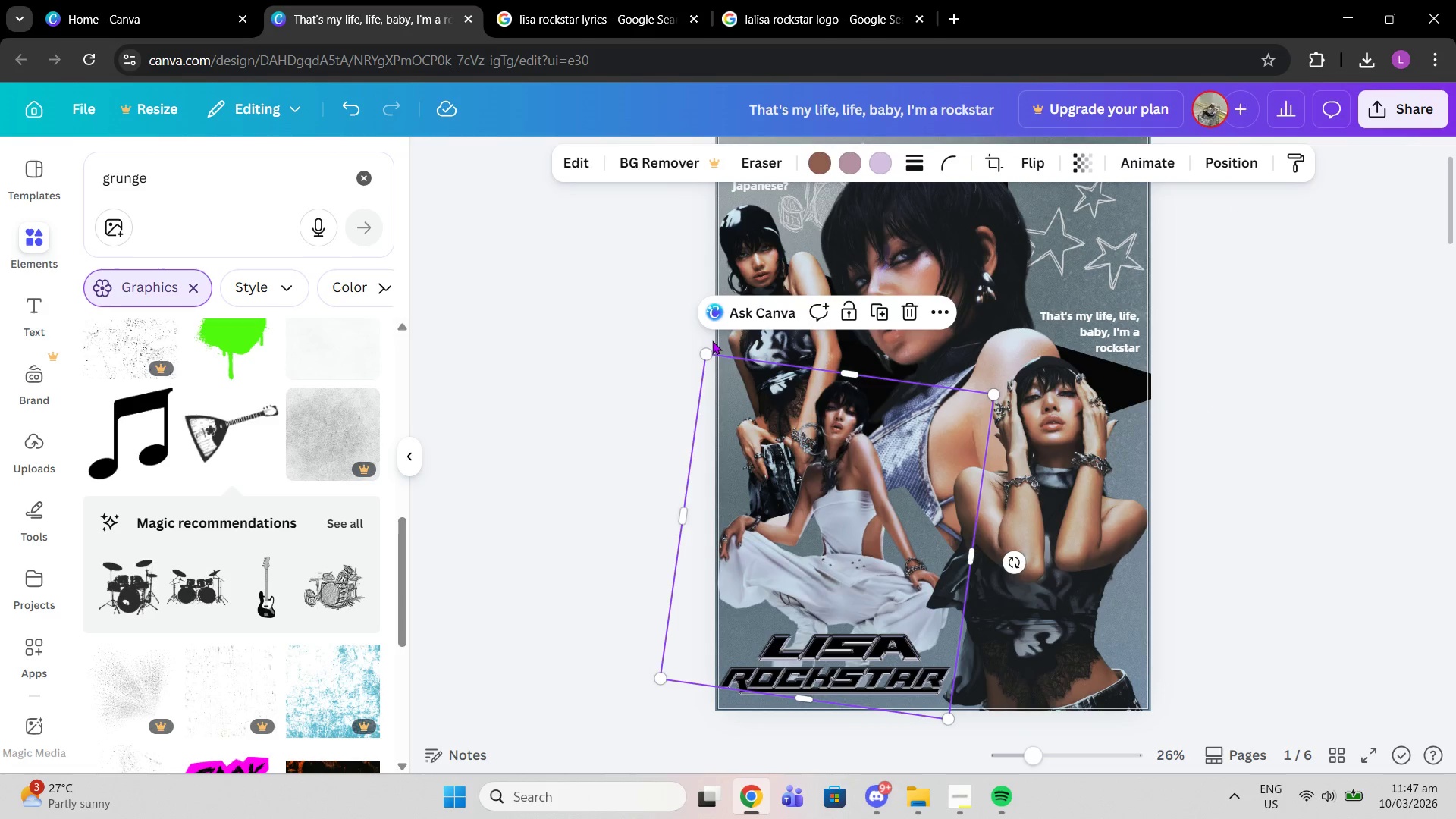 
left_click([712, 340])
 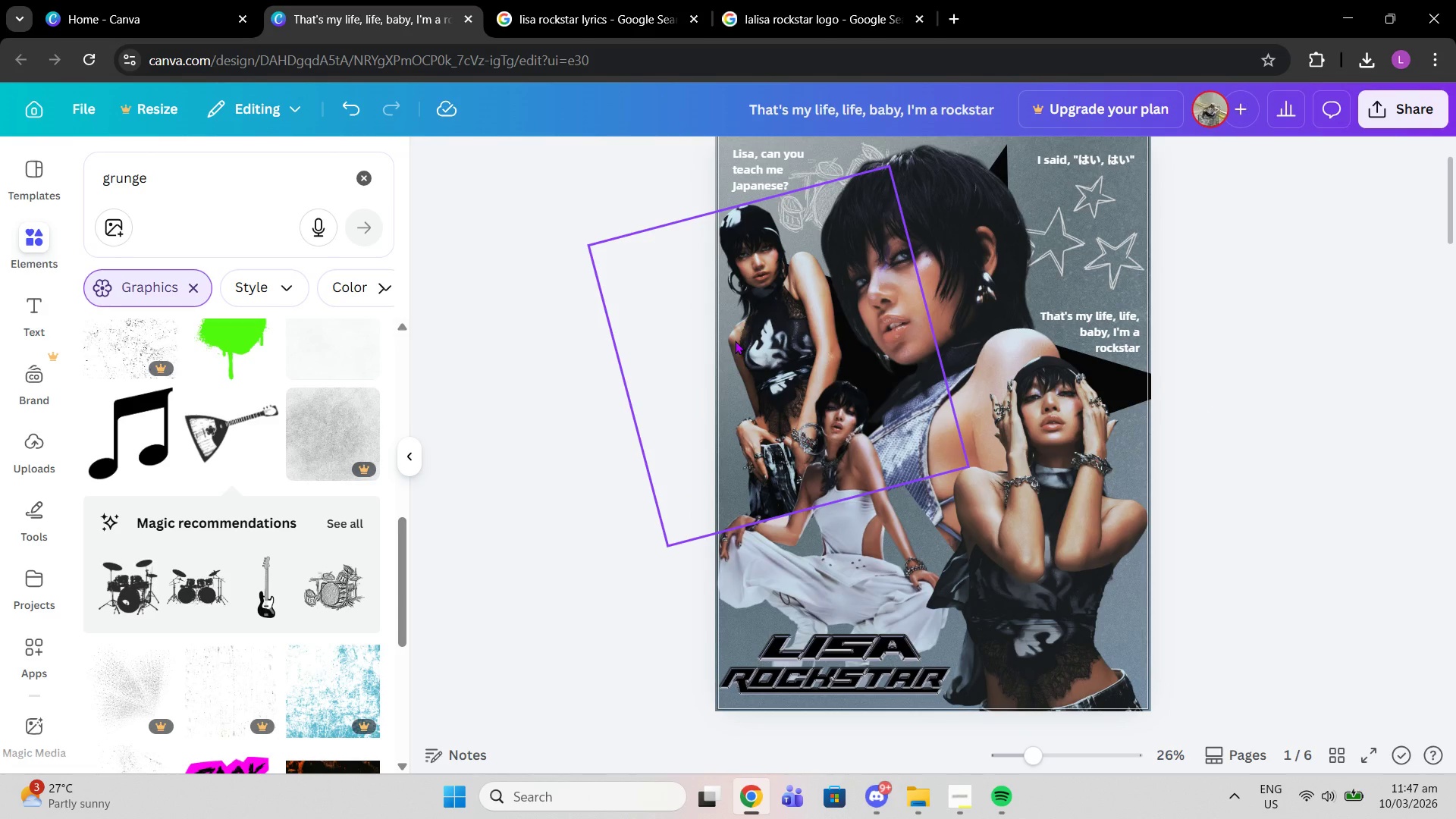 
left_click([735, 340])
 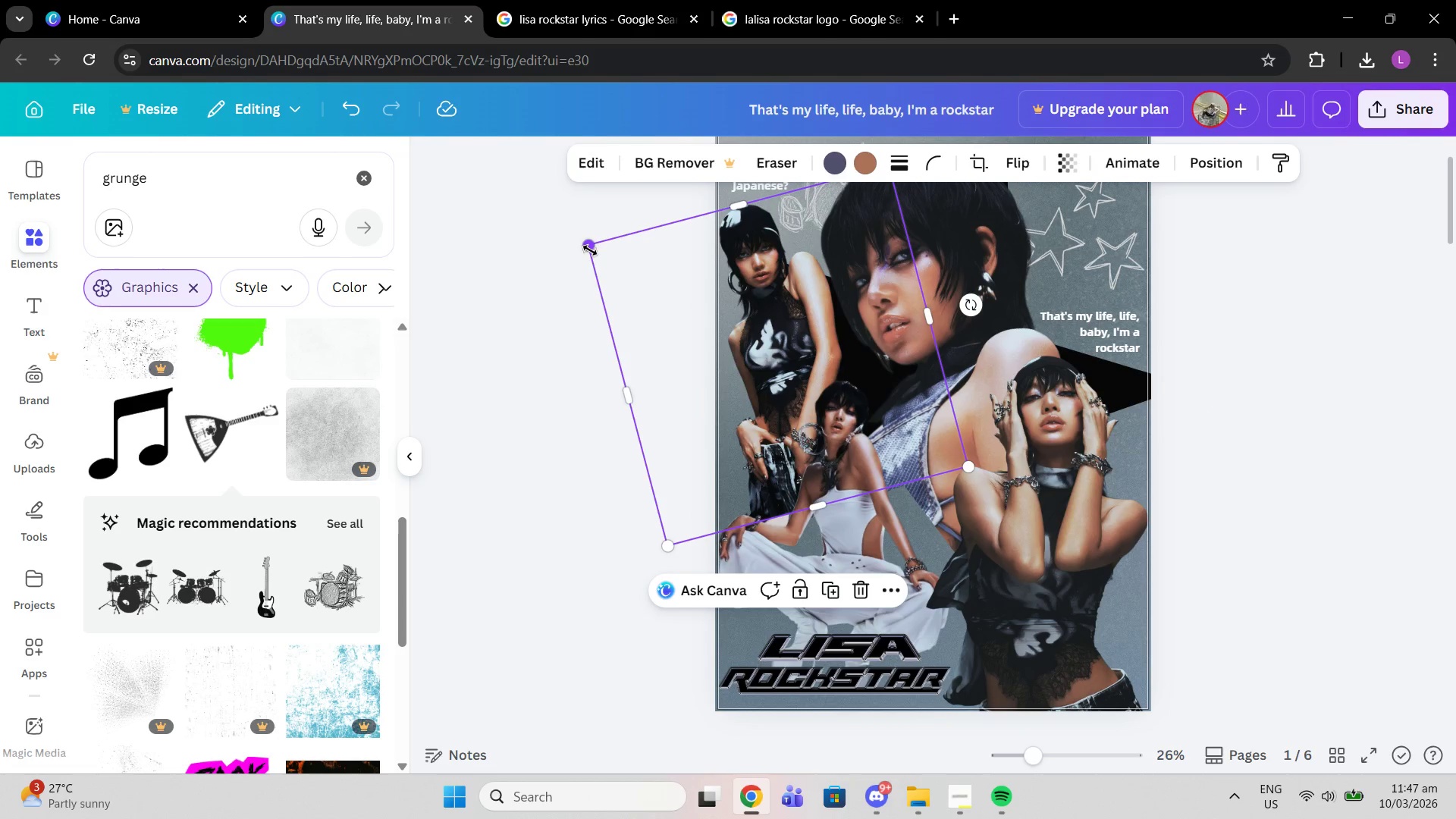 
left_click_drag(start_coordinate=[590, 250], to_coordinate=[626, 268])
 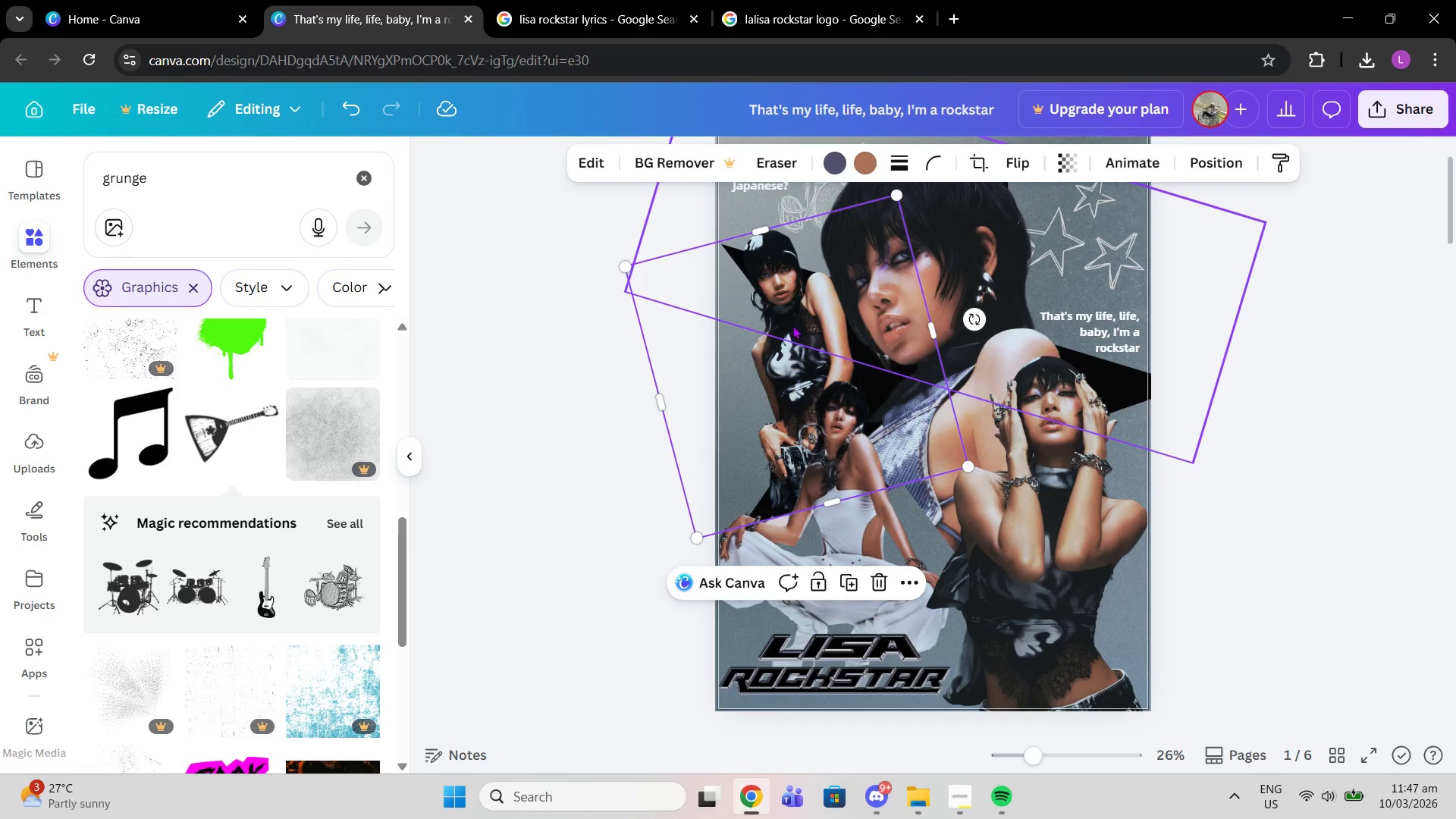 
left_click_drag(start_coordinate=[792, 325], to_coordinate=[789, 320])
 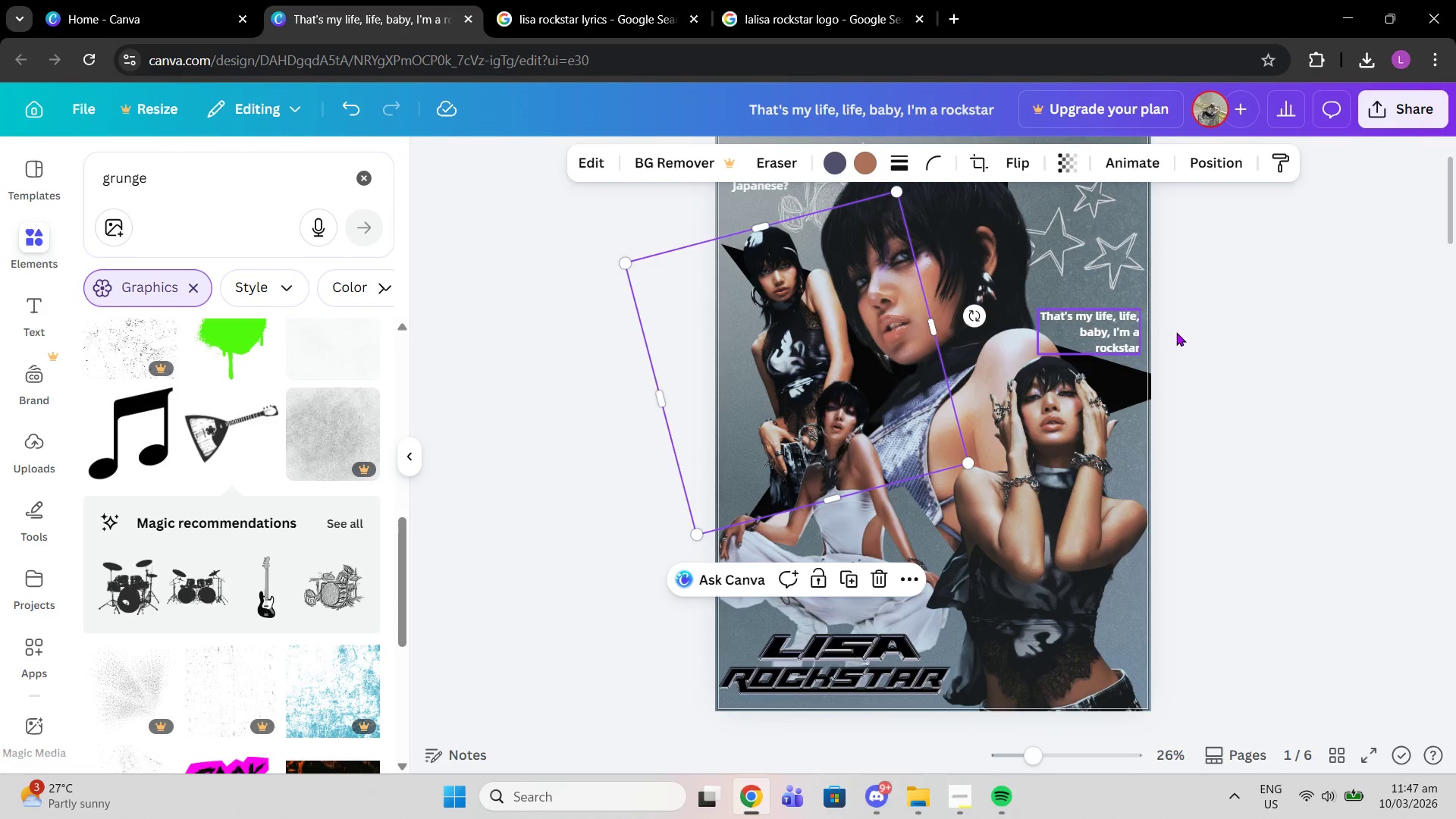 
scroll: coordinate [1176, 332], scroll_direction: up, amount: 1.0
 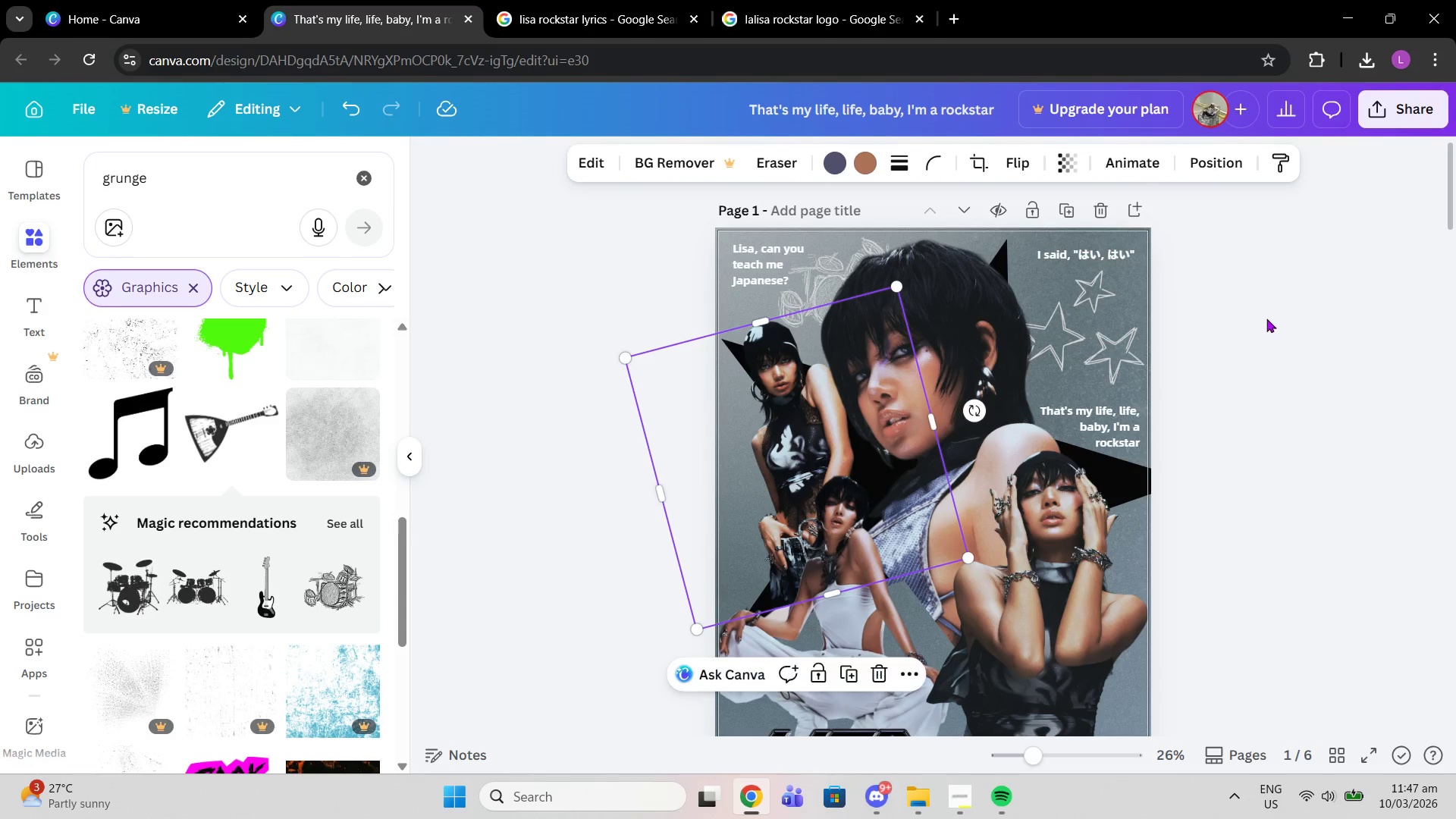 
left_click([1266, 318])
 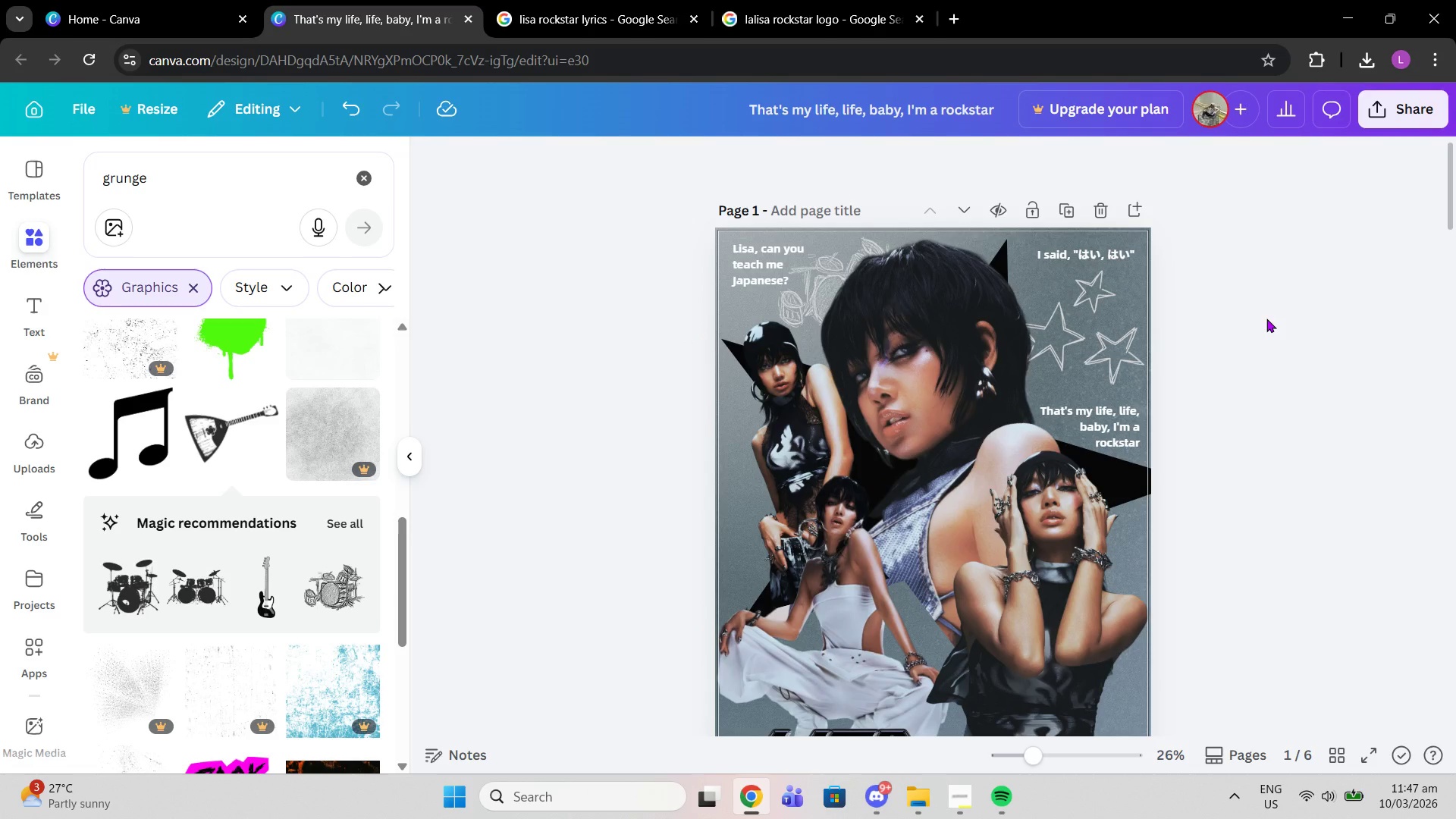 
scroll: coordinate [205, 505], scroll_direction: down, amount: 11.0
 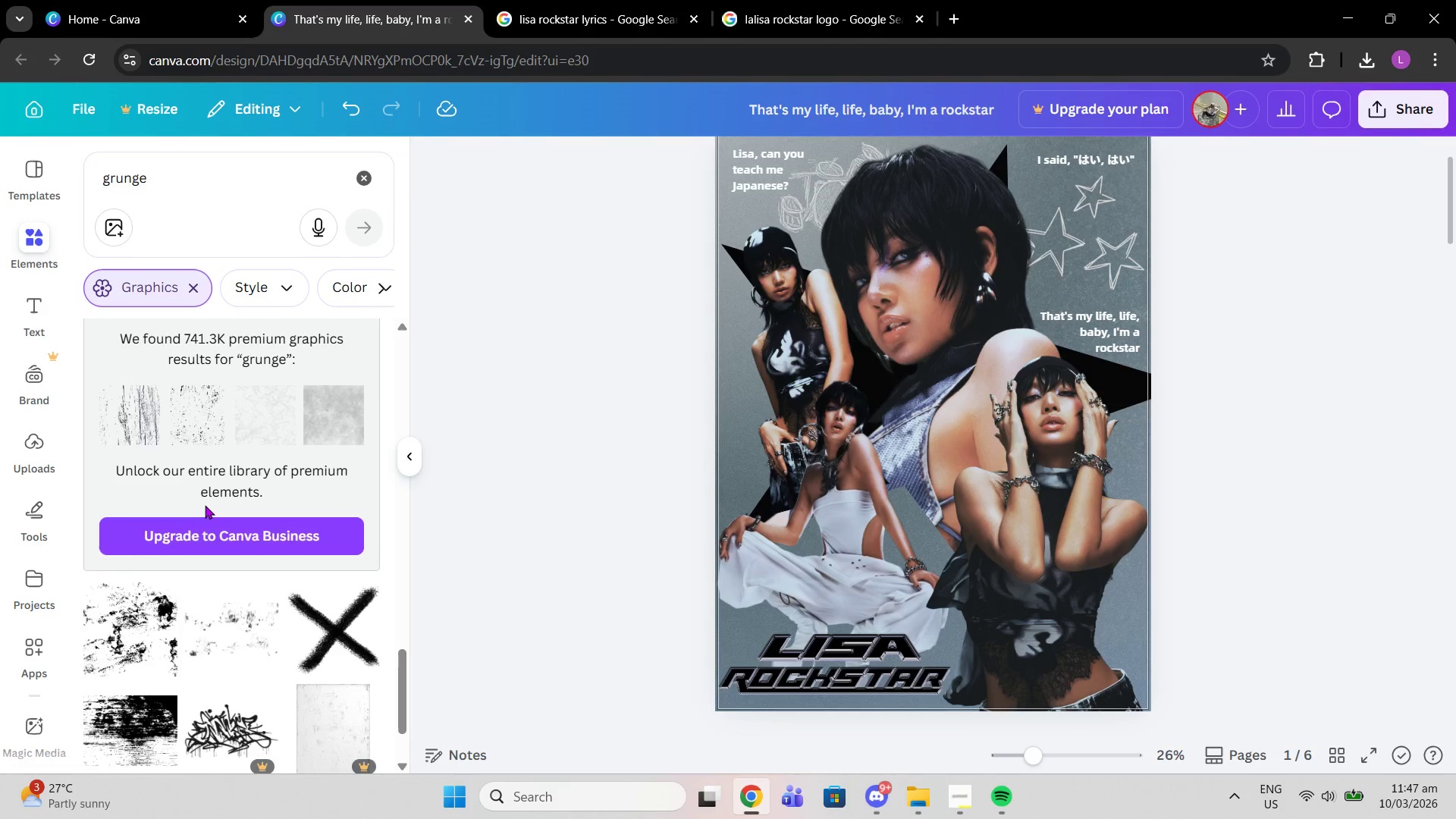 
scroll: coordinate [205, 505], scroll_direction: down, amount: 2.0
 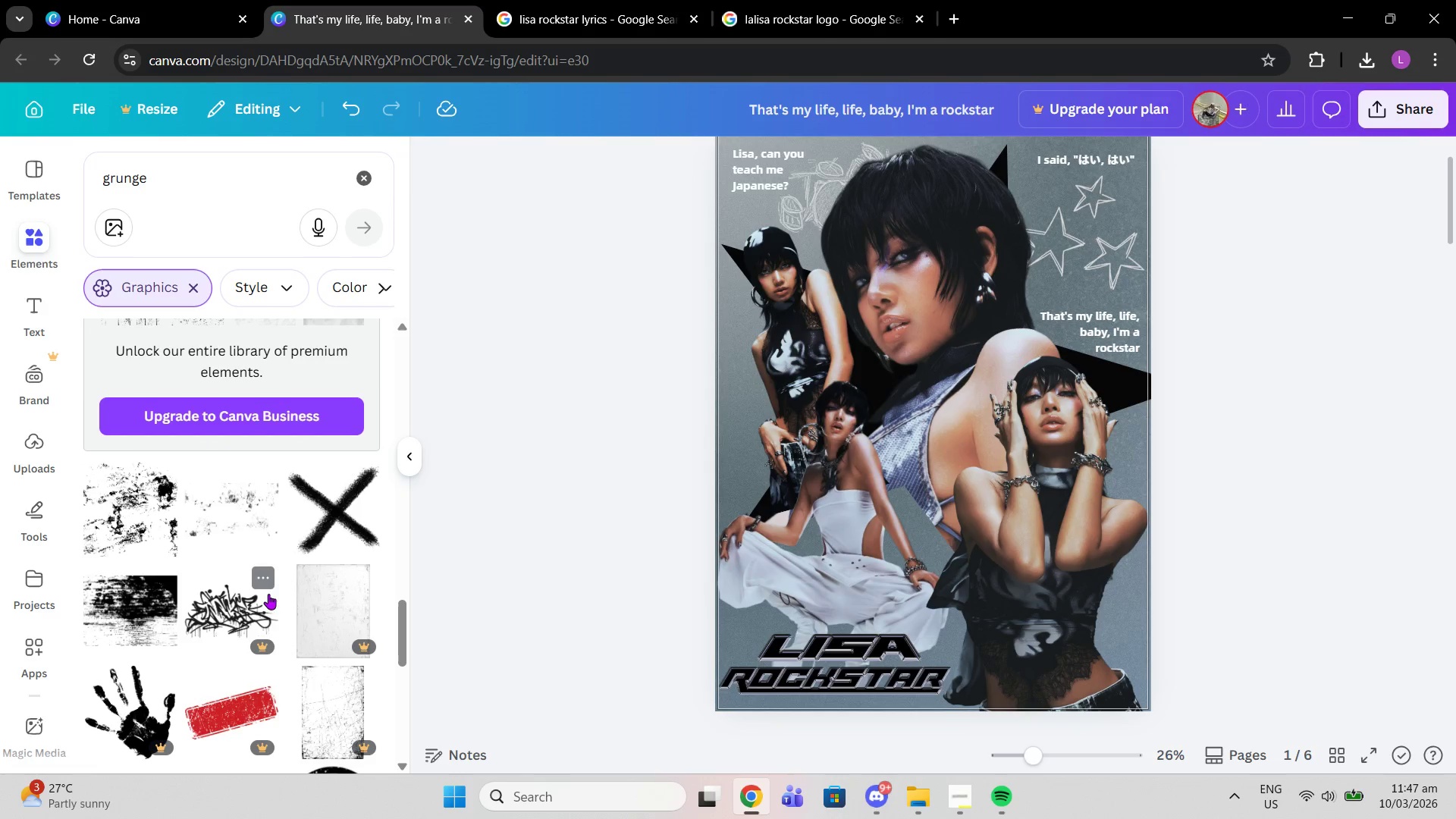 
left_click([250, 539])
 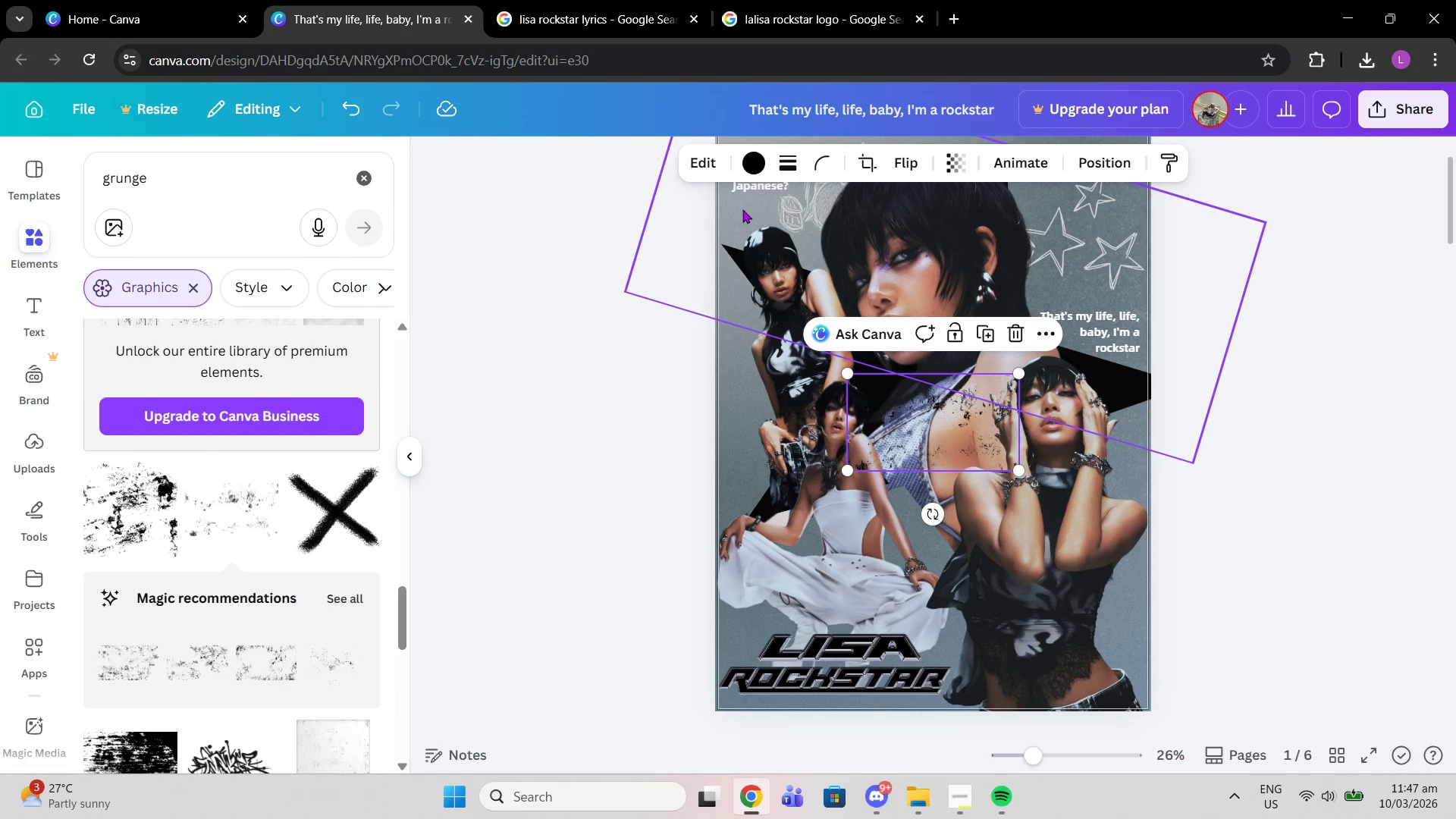 
left_click([744, 169])
 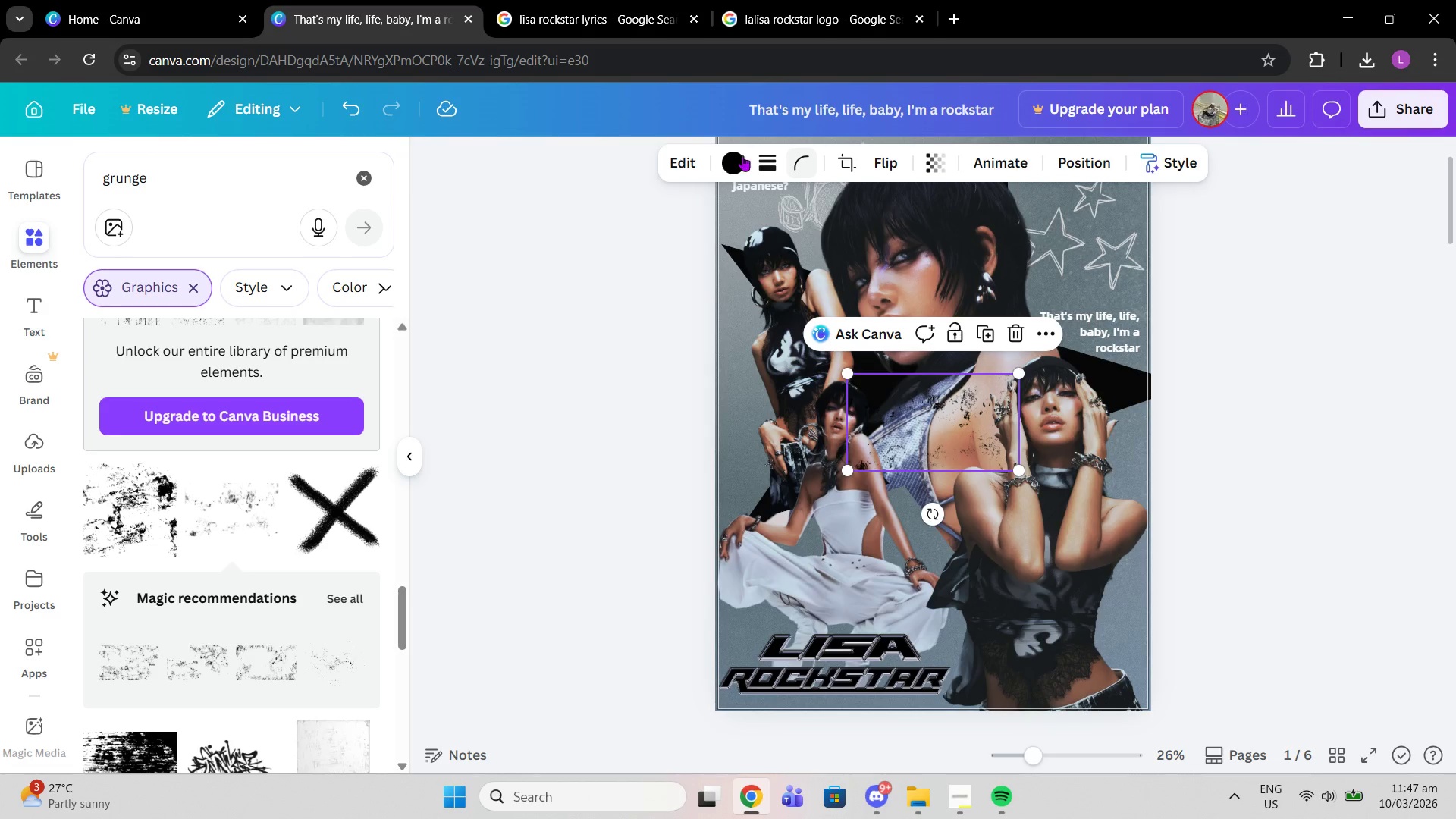 
left_click([741, 155])
 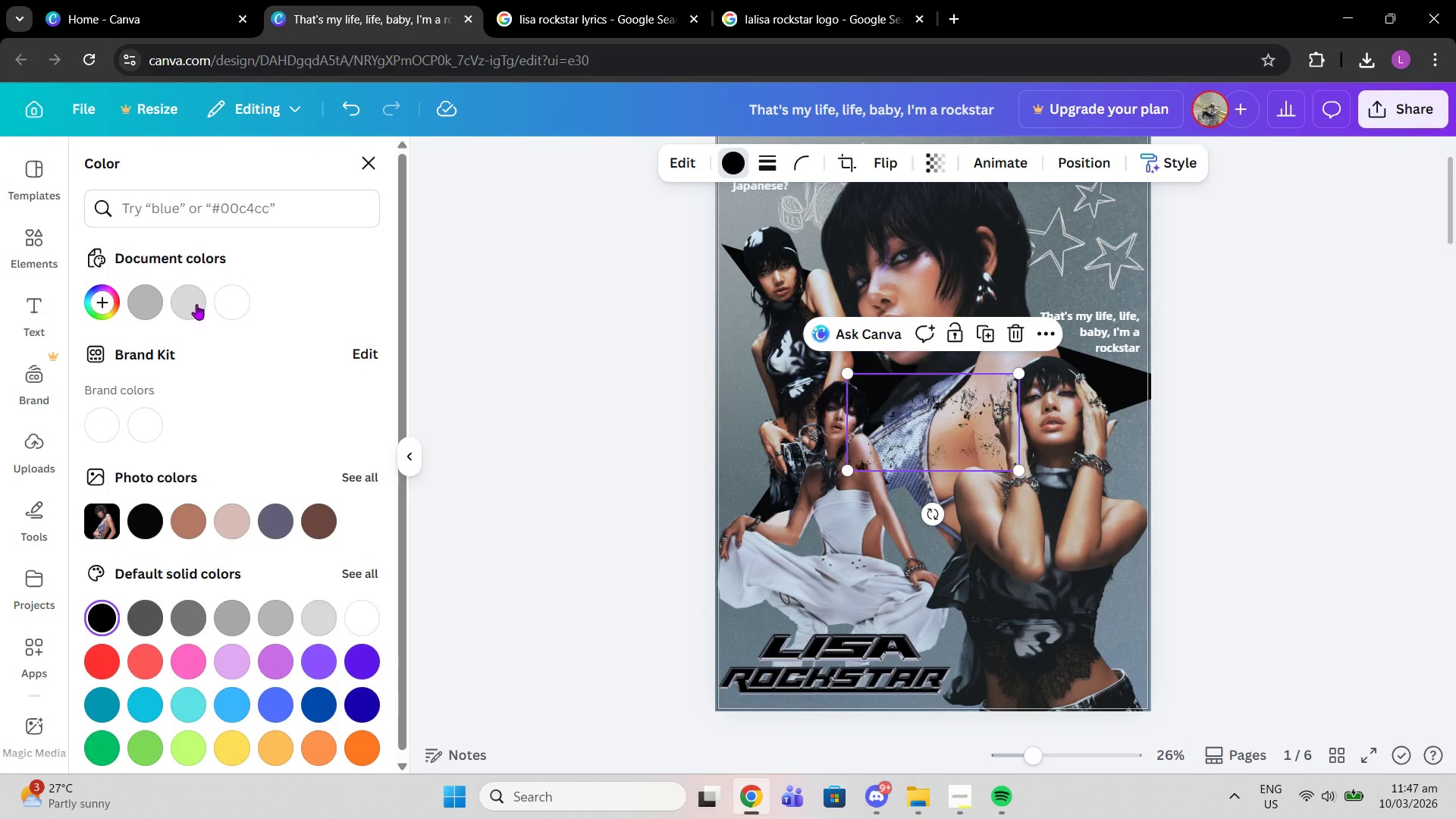 
left_click([179, 301])
 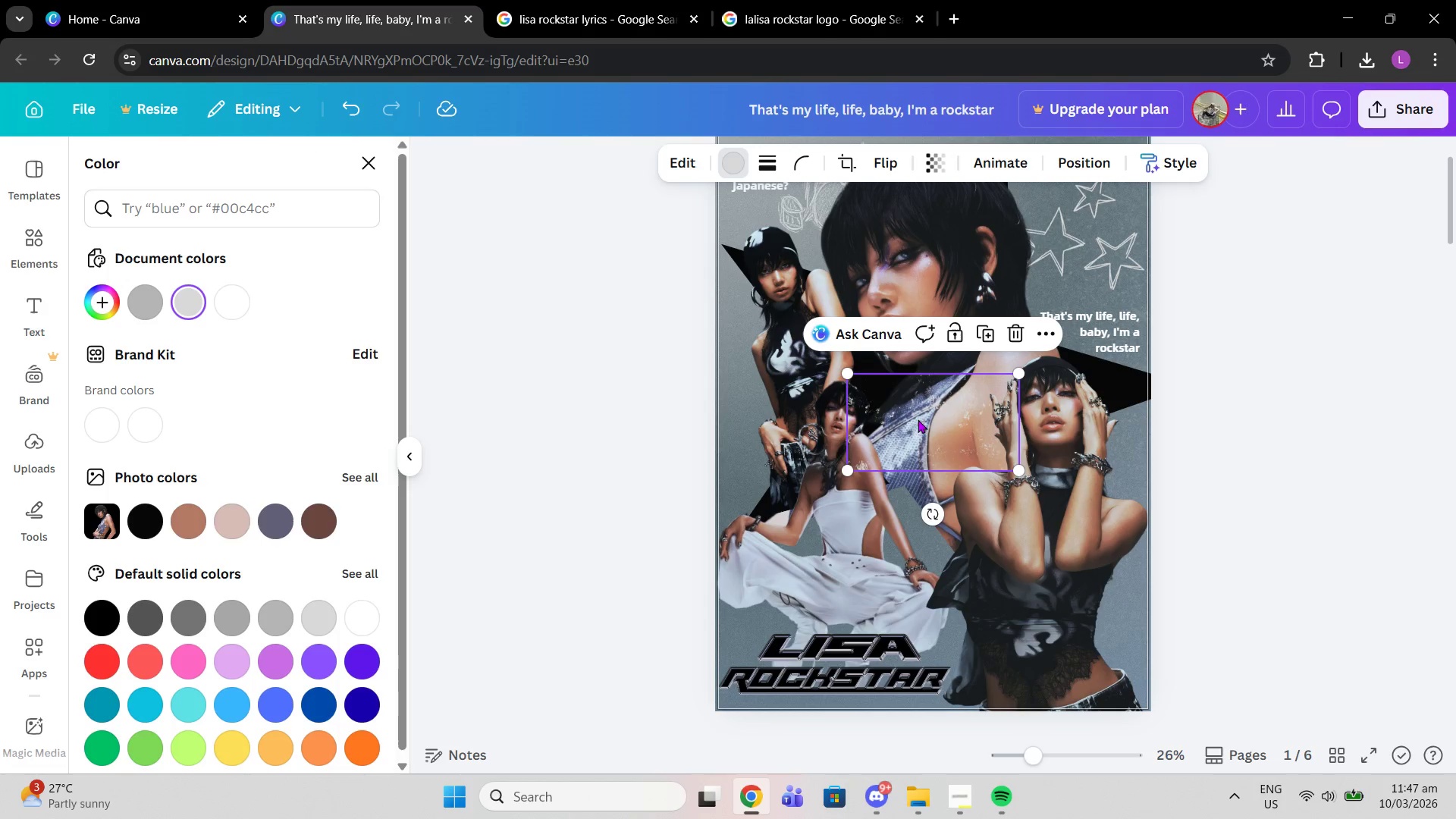 
left_click_drag(start_coordinate=[921, 419], to_coordinate=[704, 344])
 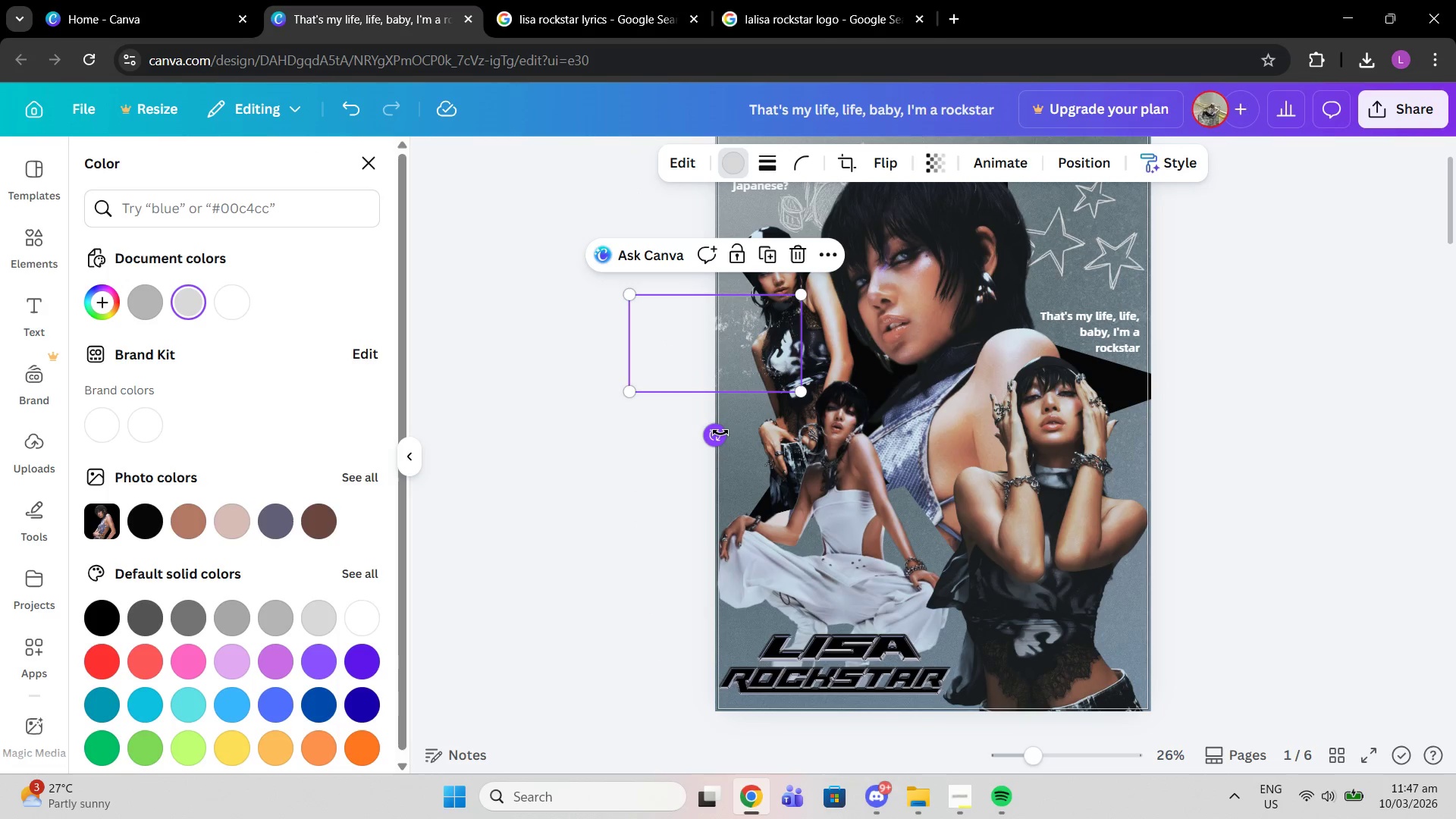 
left_click_drag(start_coordinate=[720, 432], to_coordinate=[824, 339])
 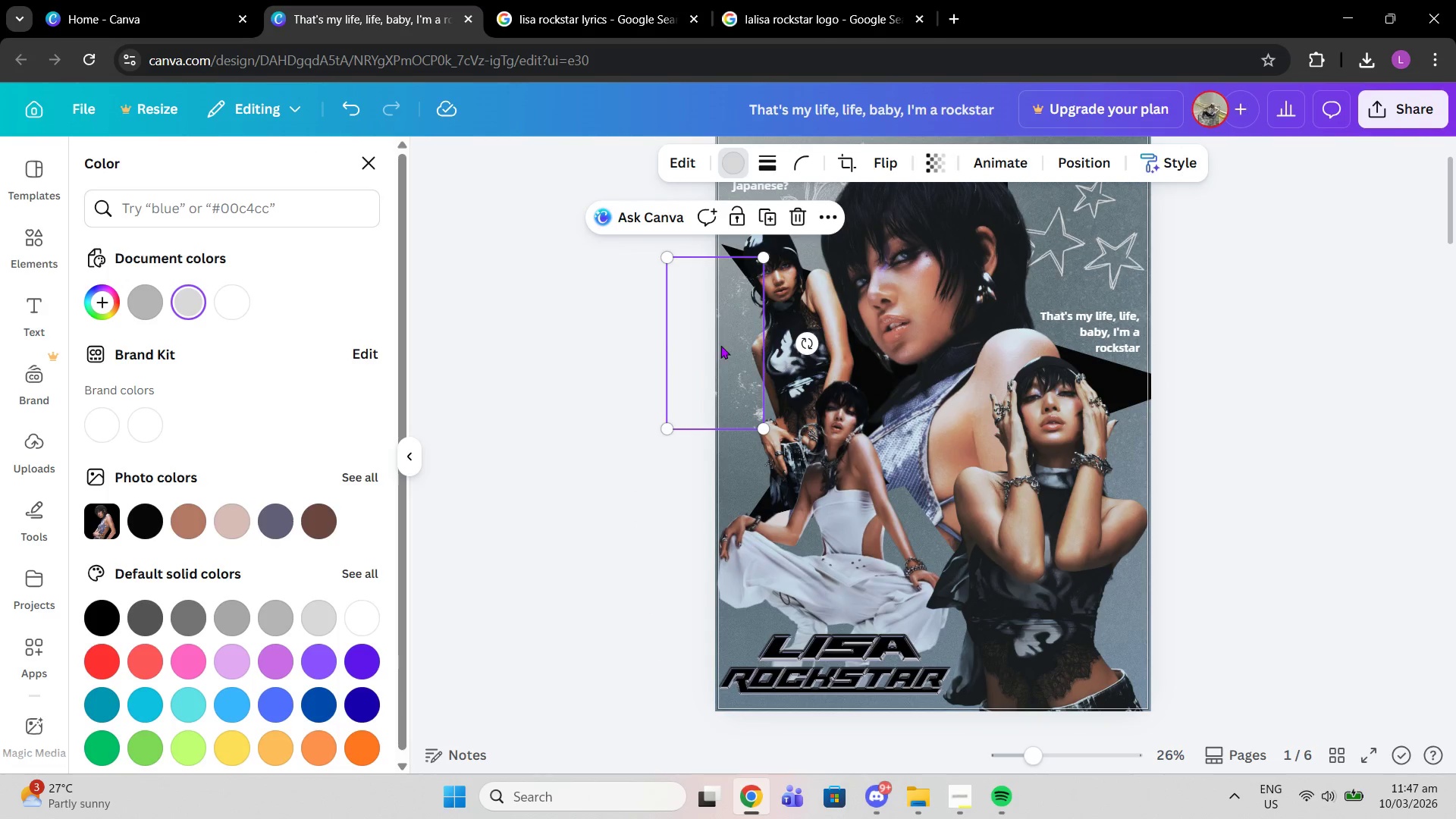 
left_click_drag(start_coordinate=[717, 337], to_coordinate=[752, 399])
 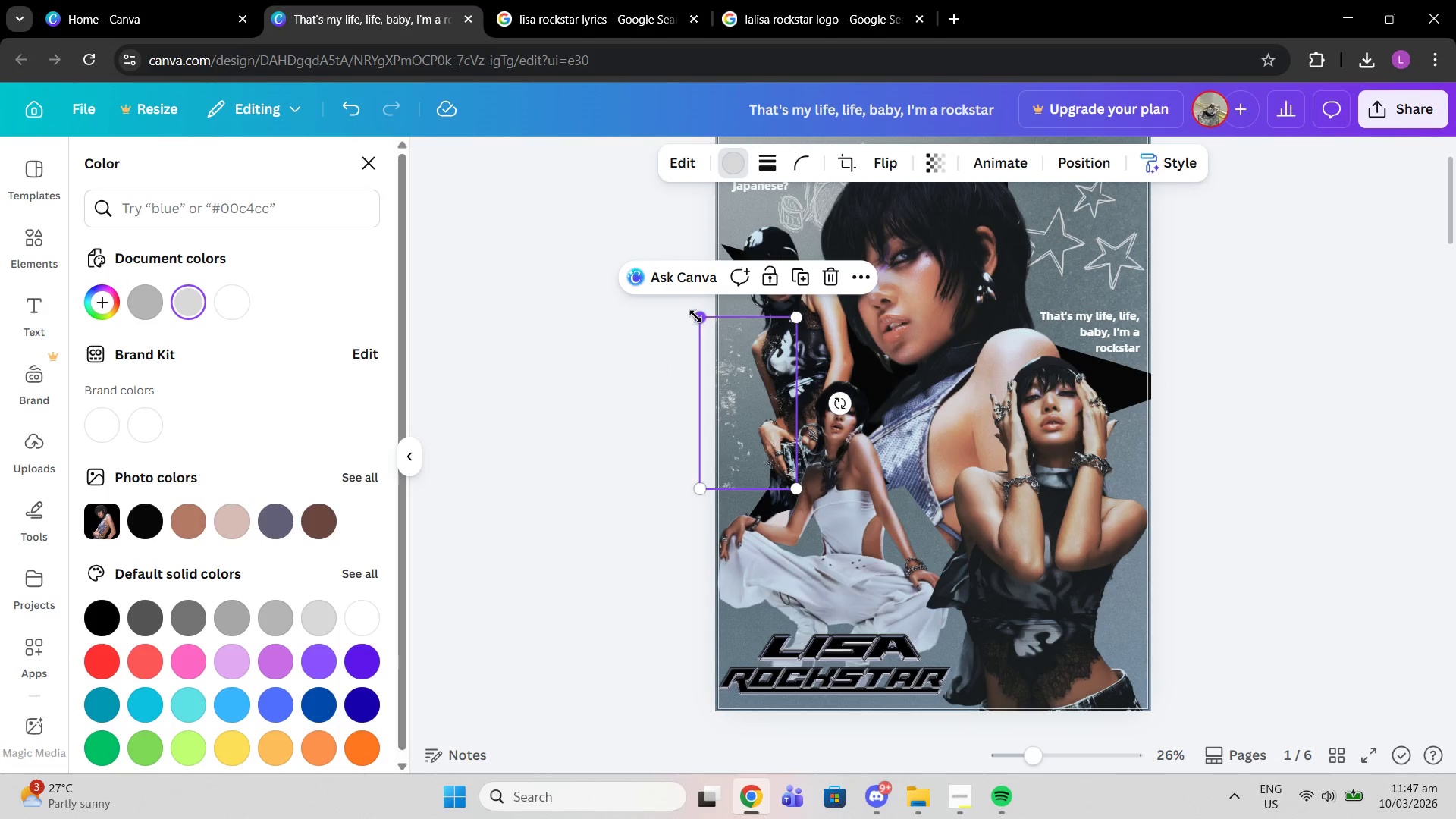 
left_click_drag(start_coordinate=[695, 316], to_coordinate=[691, 308])
 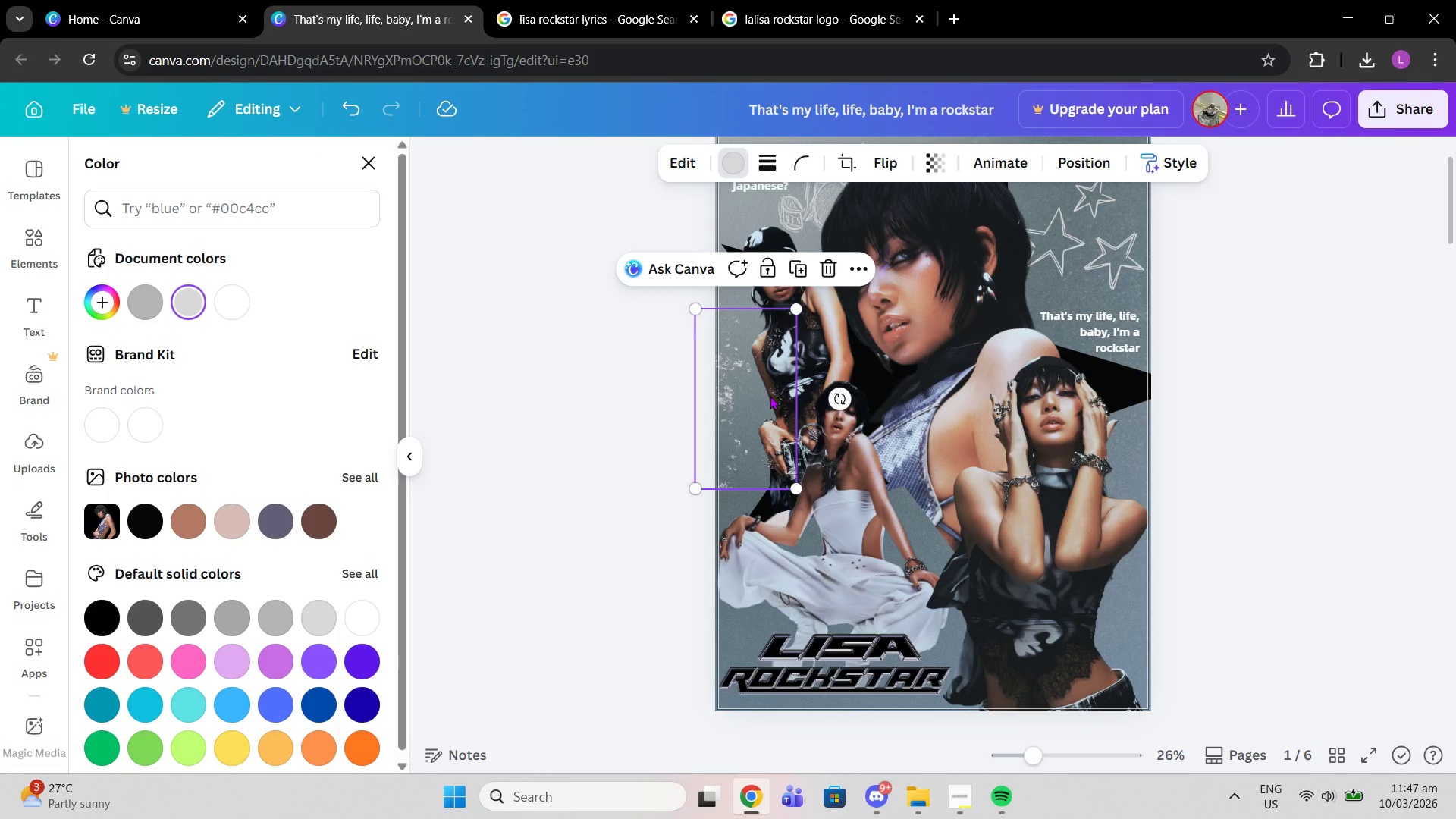 
left_click_drag(start_coordinate=[770, 396], to_coordinate=[777, 380])
 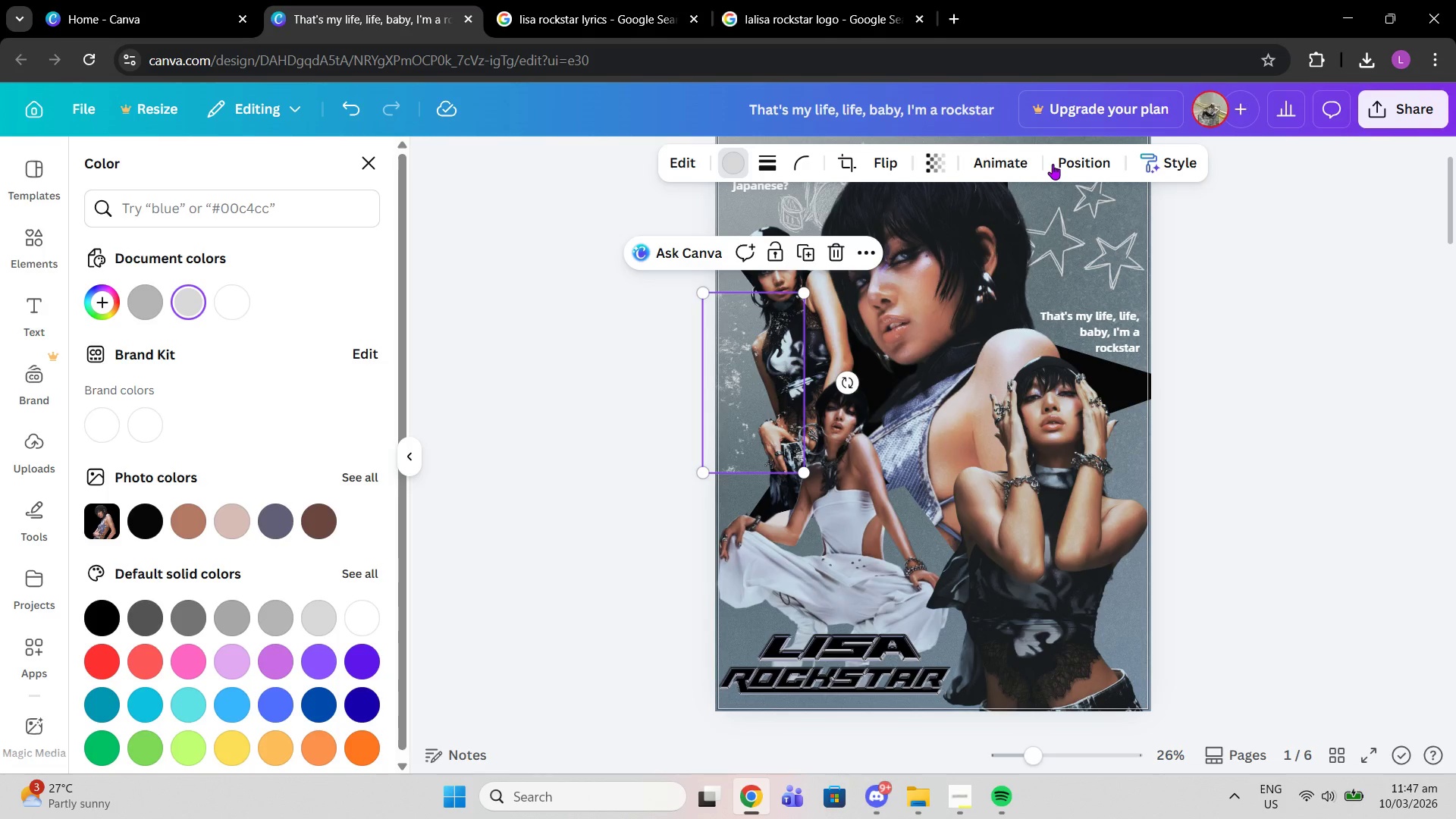 
left_click([1053, 164])
 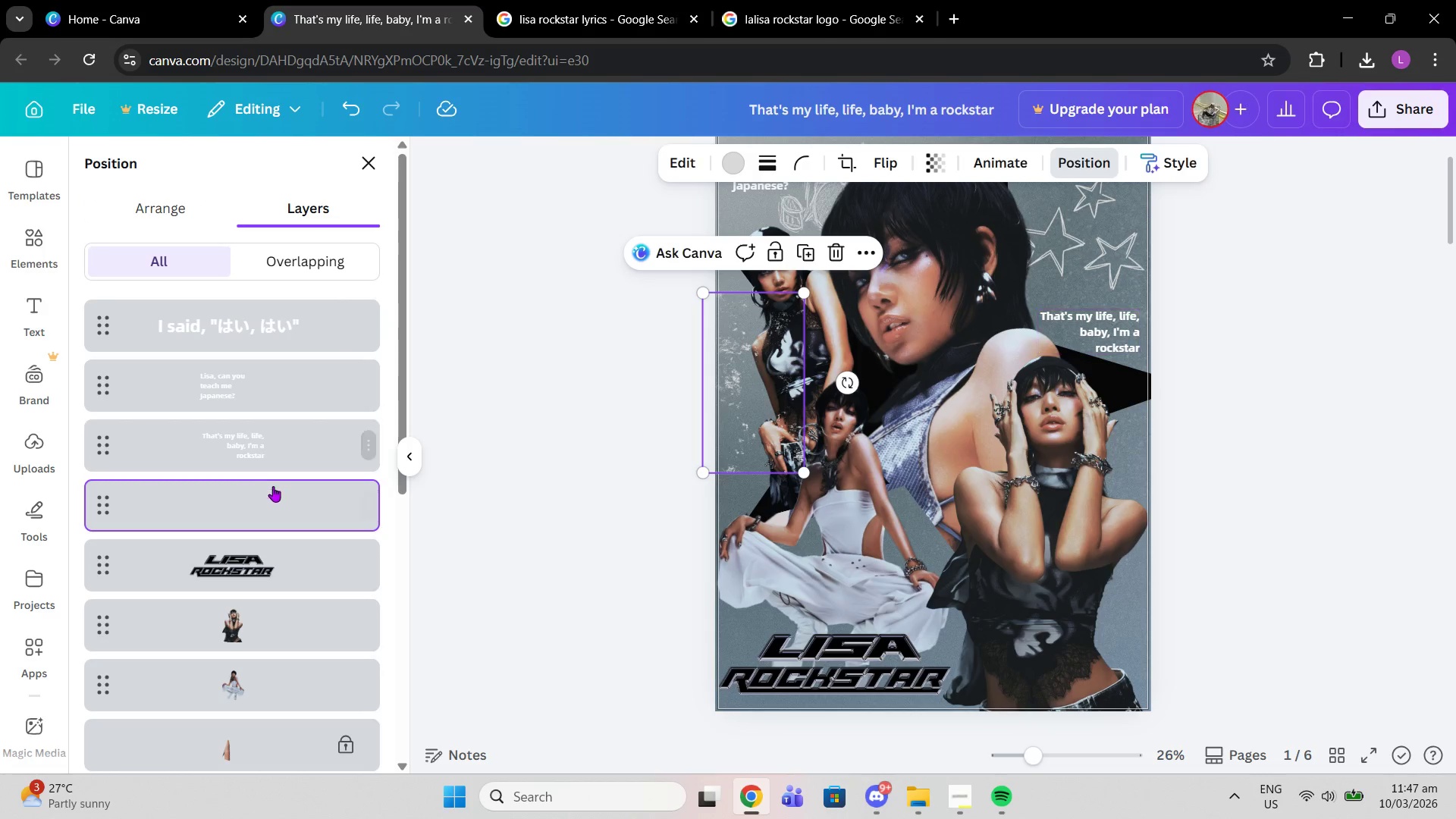 
left_click_drag(start_coordinate=[271, 503], to_coordinate=[250, 471])
 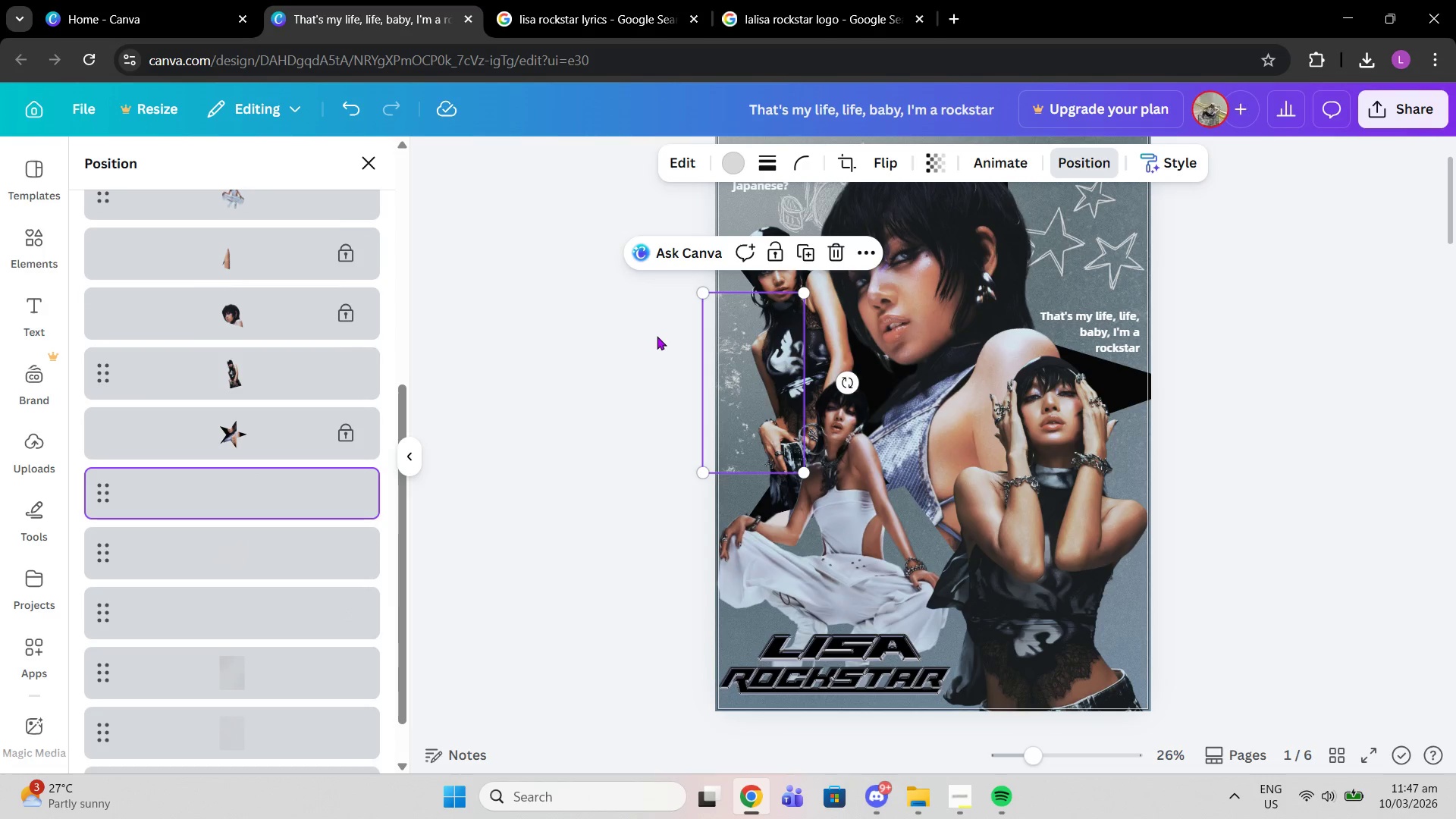 
scroll: coordinate [264, 616], scroll_direction: down, amount: 3.0
 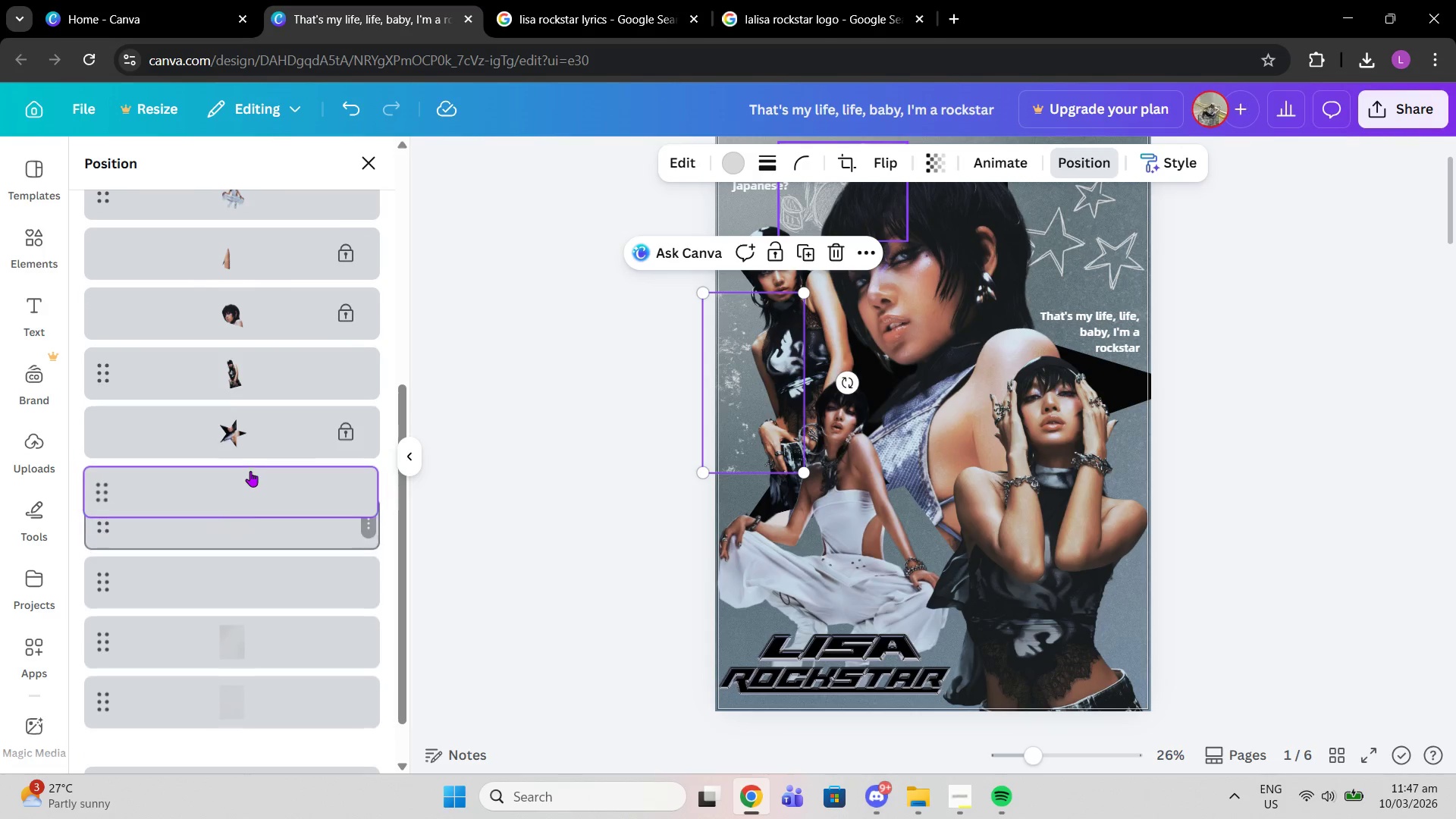 
left_click([570, 289])
 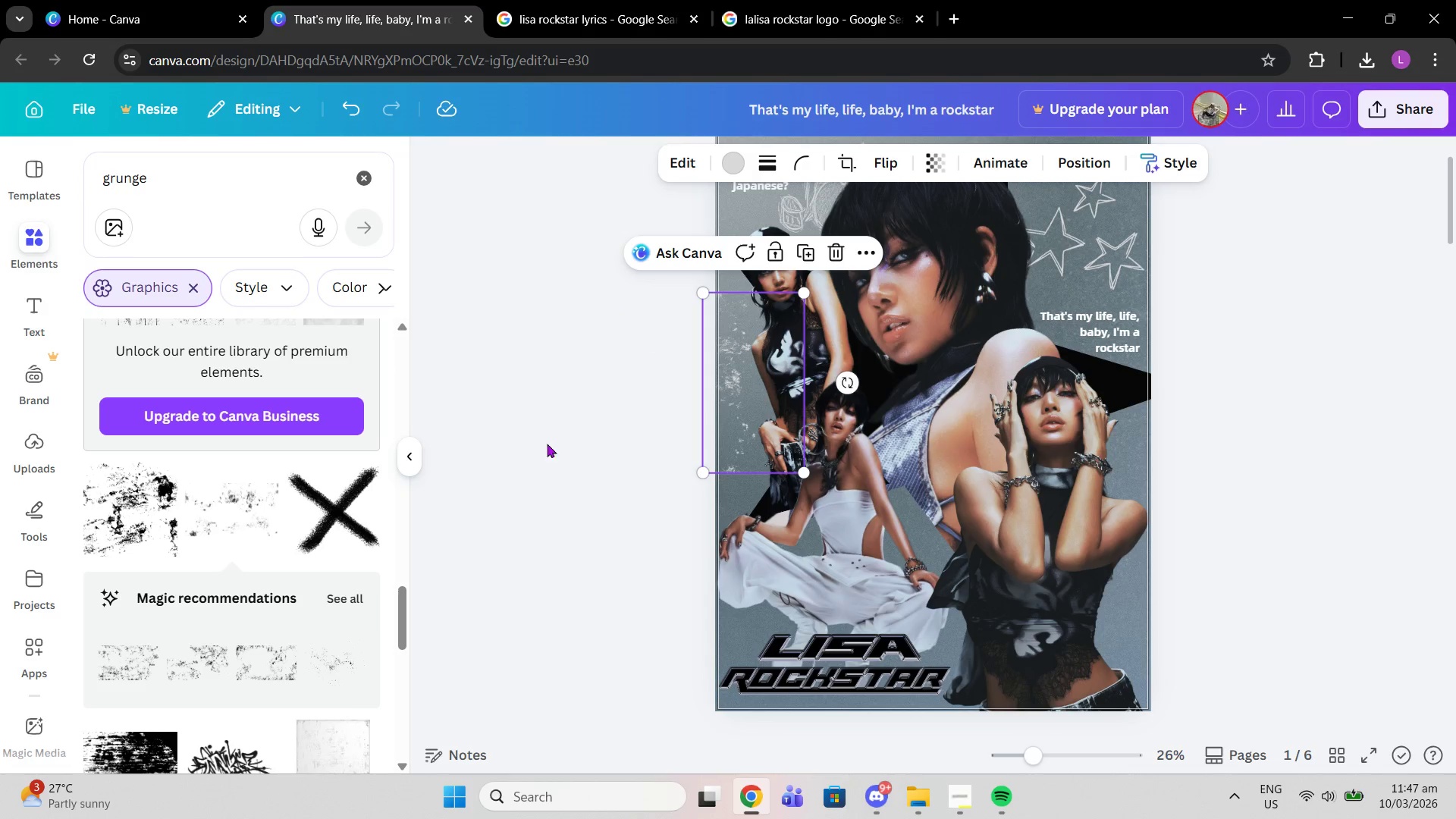 
scroll: coordinate [301, 535], scroll_direction: down, amount: 4.0
 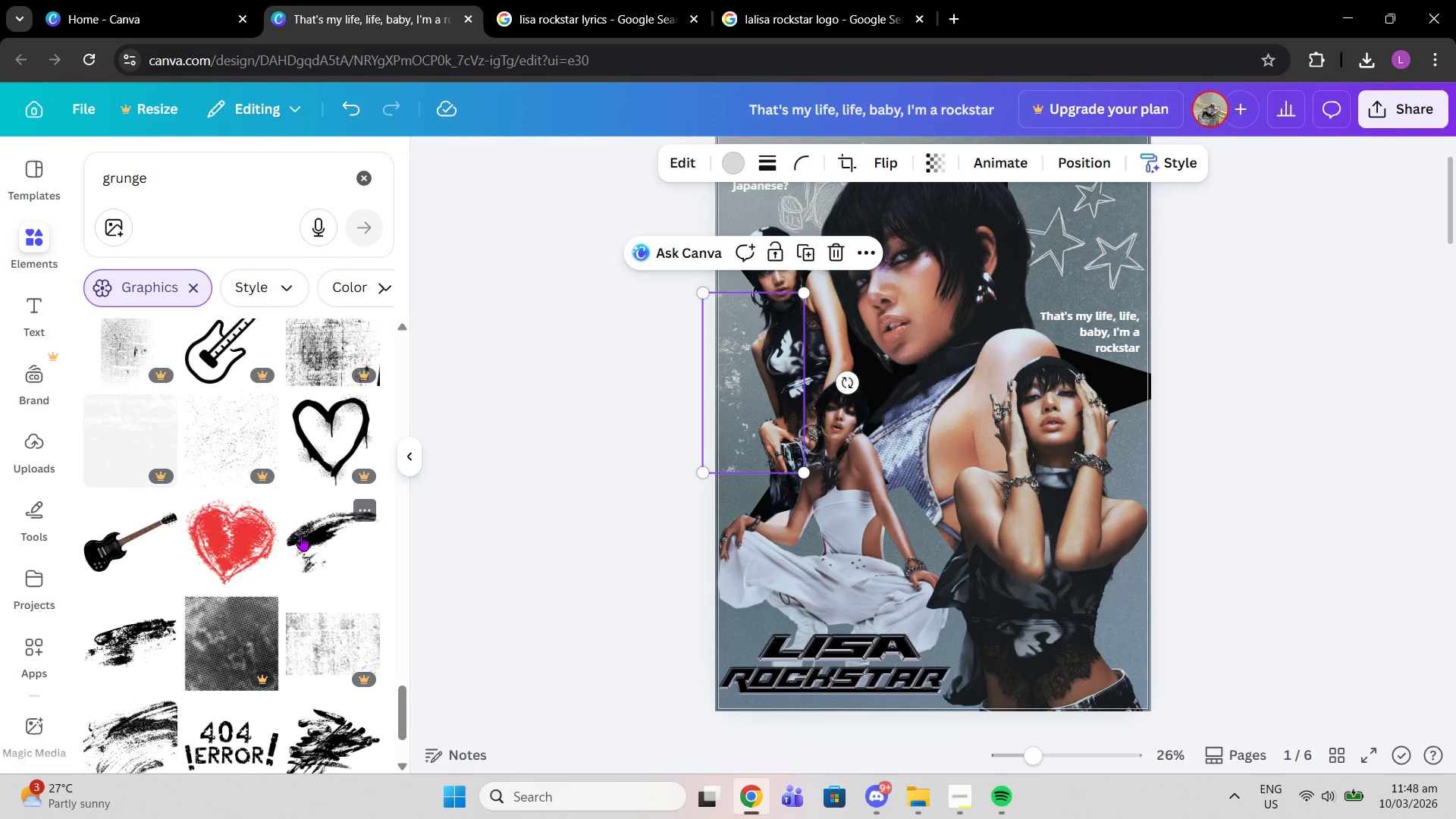 
left_click([229, 478])
 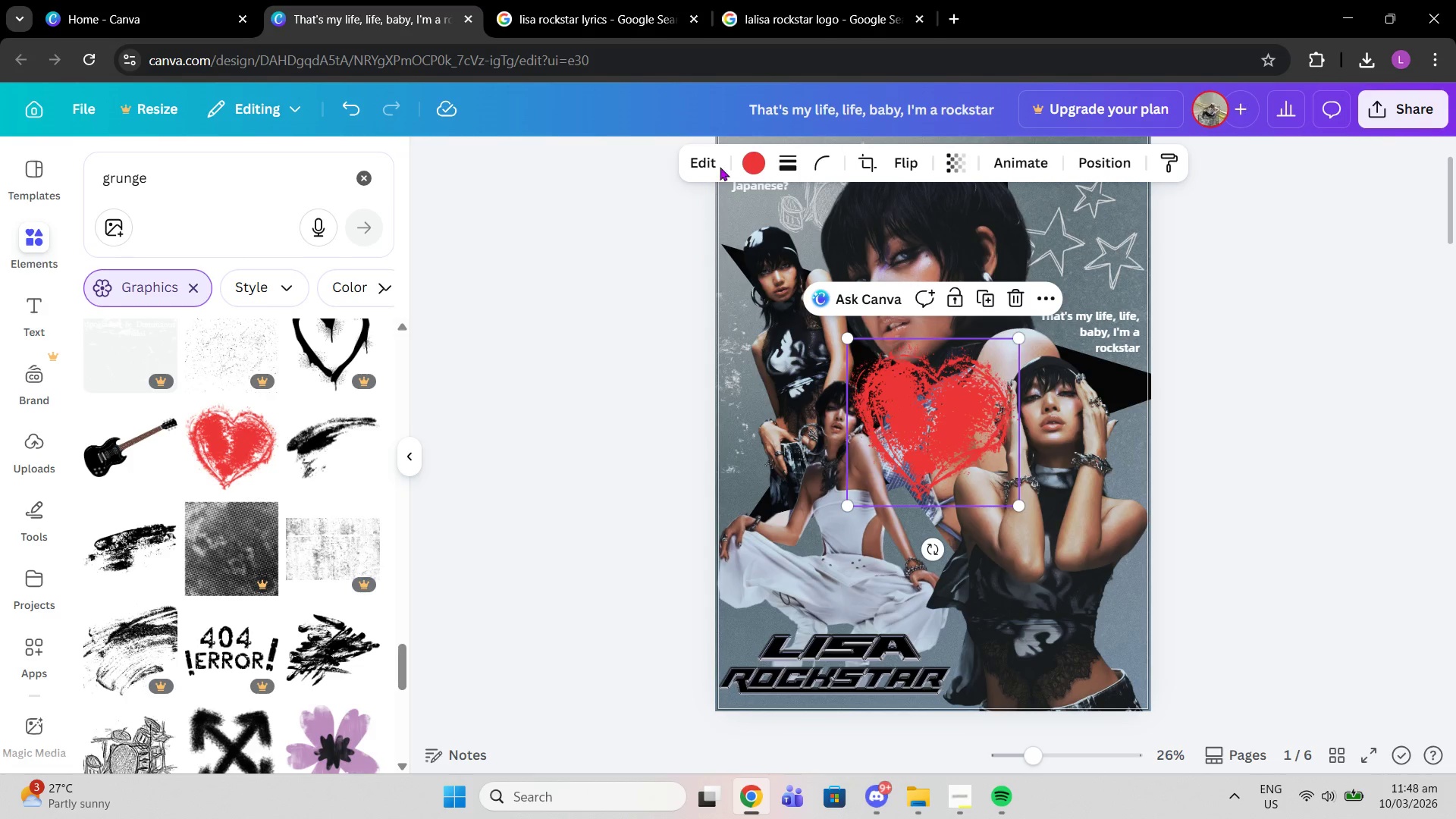 
scroll: coordinate [301, 535], scroll_direction: down, amount: 1.0
 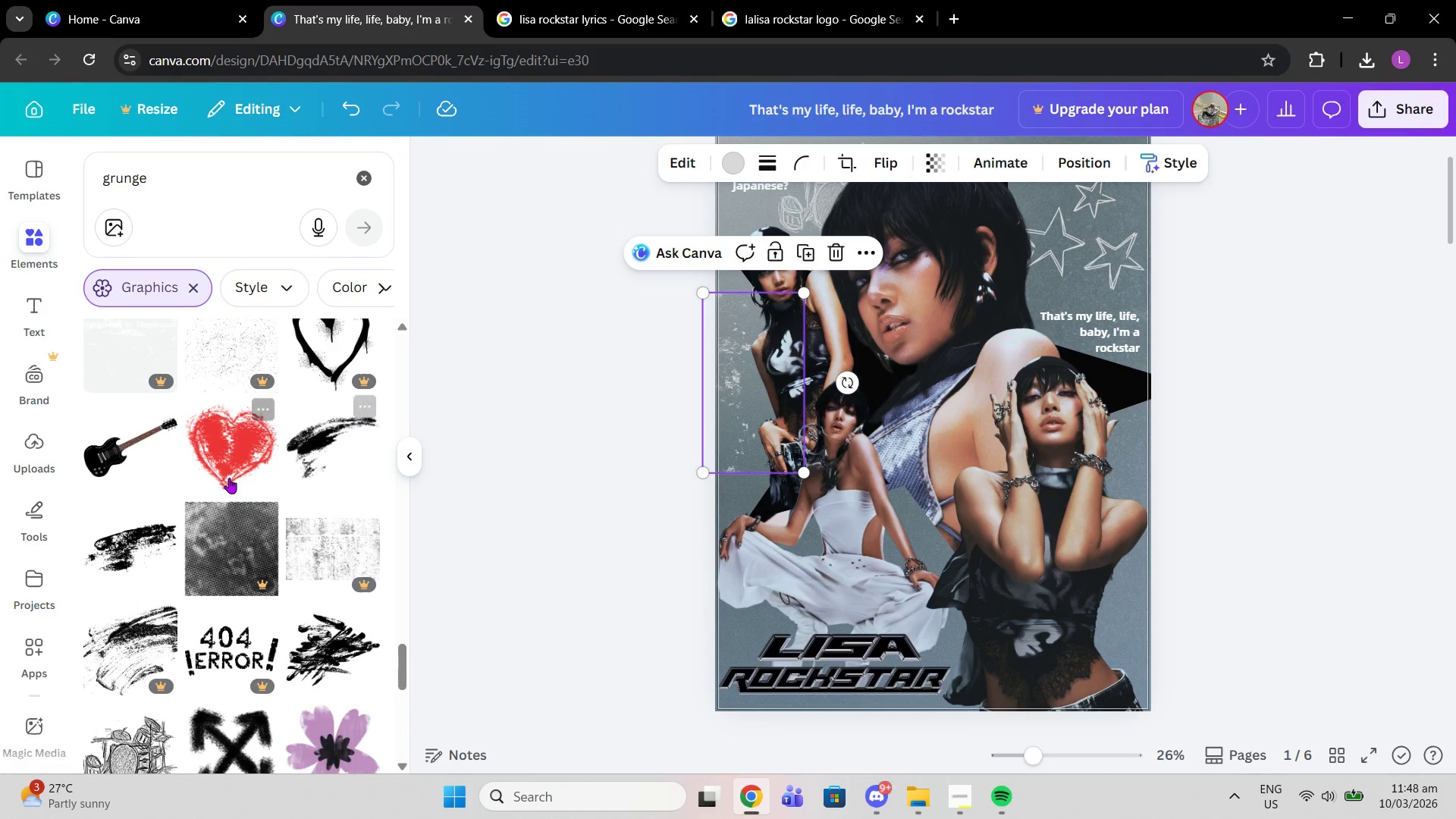 
left_click([759, 156])
 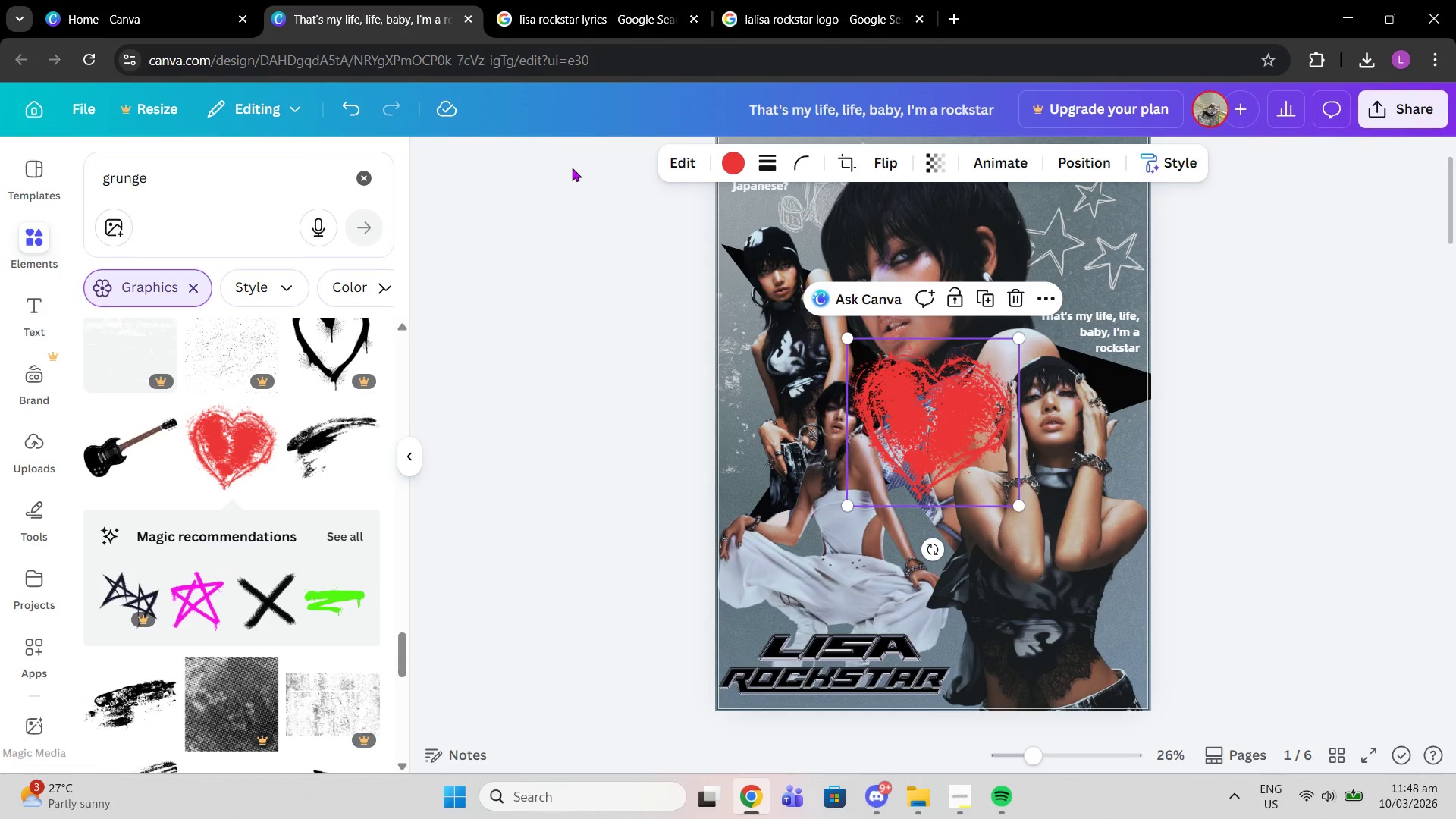 
left_click([739, 162])
 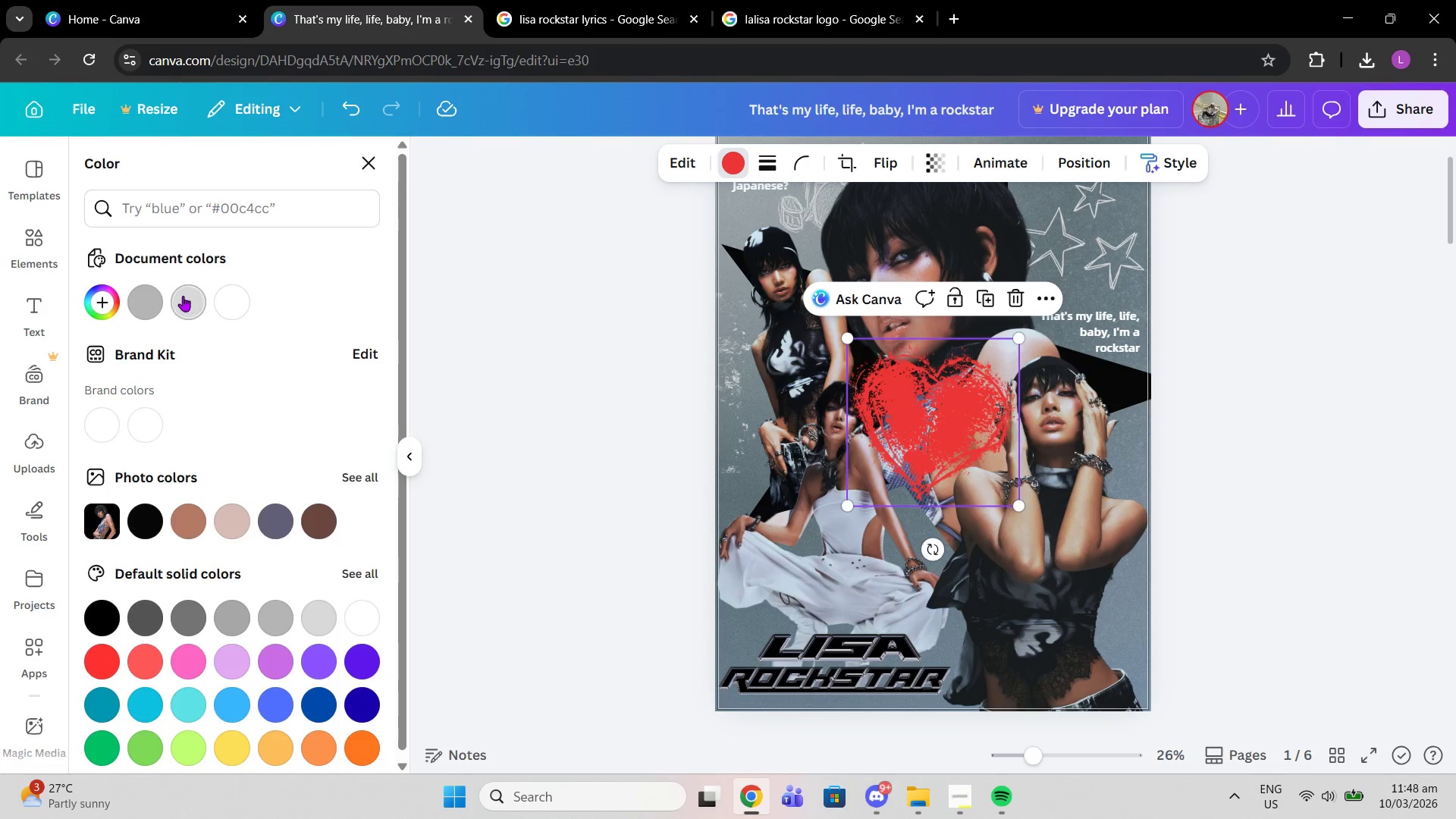 
left_click([154, 302])
 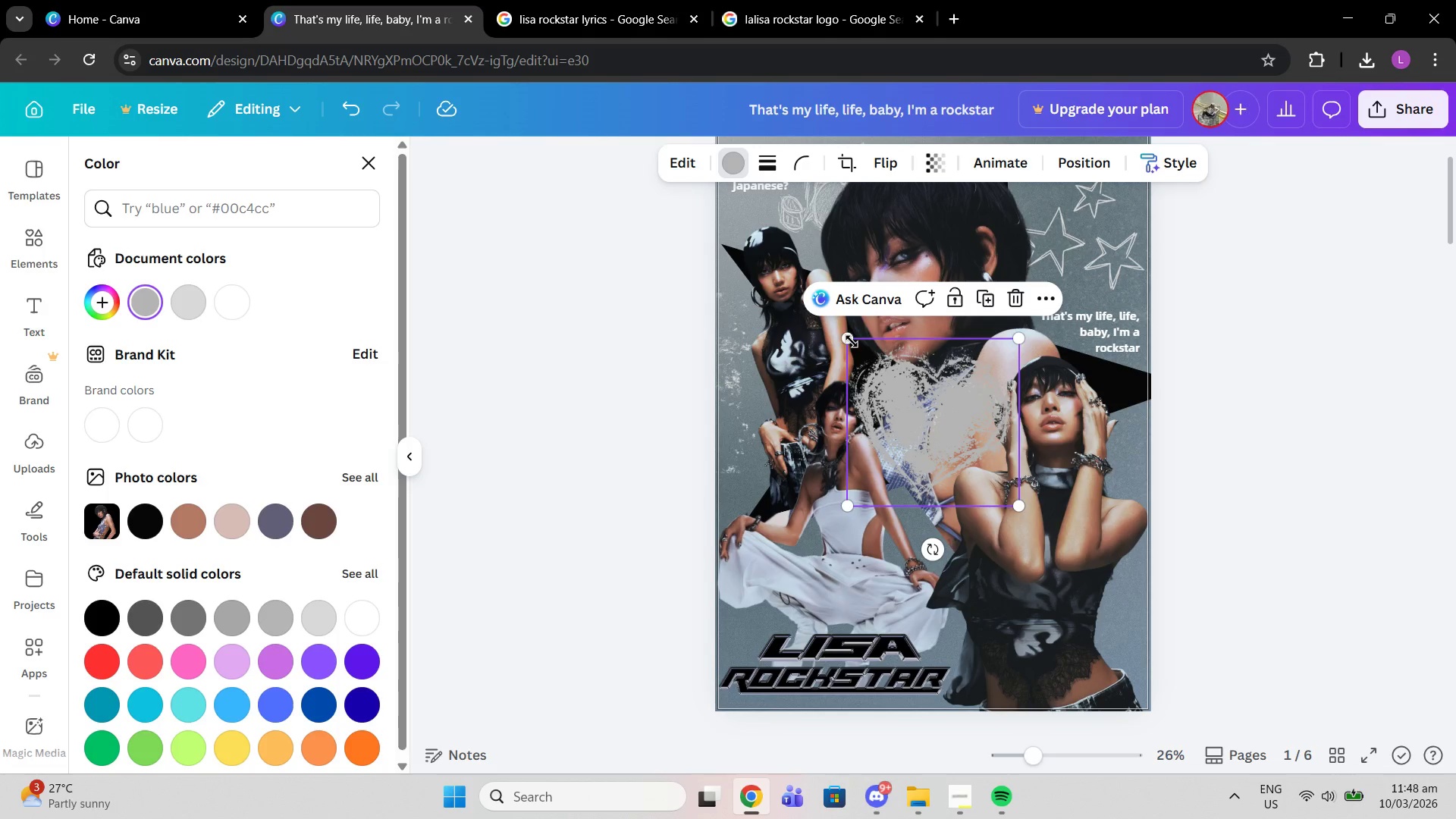 
left_click_drag(start_coordinate=[850, 340], to_coordinate=[941, 407])
 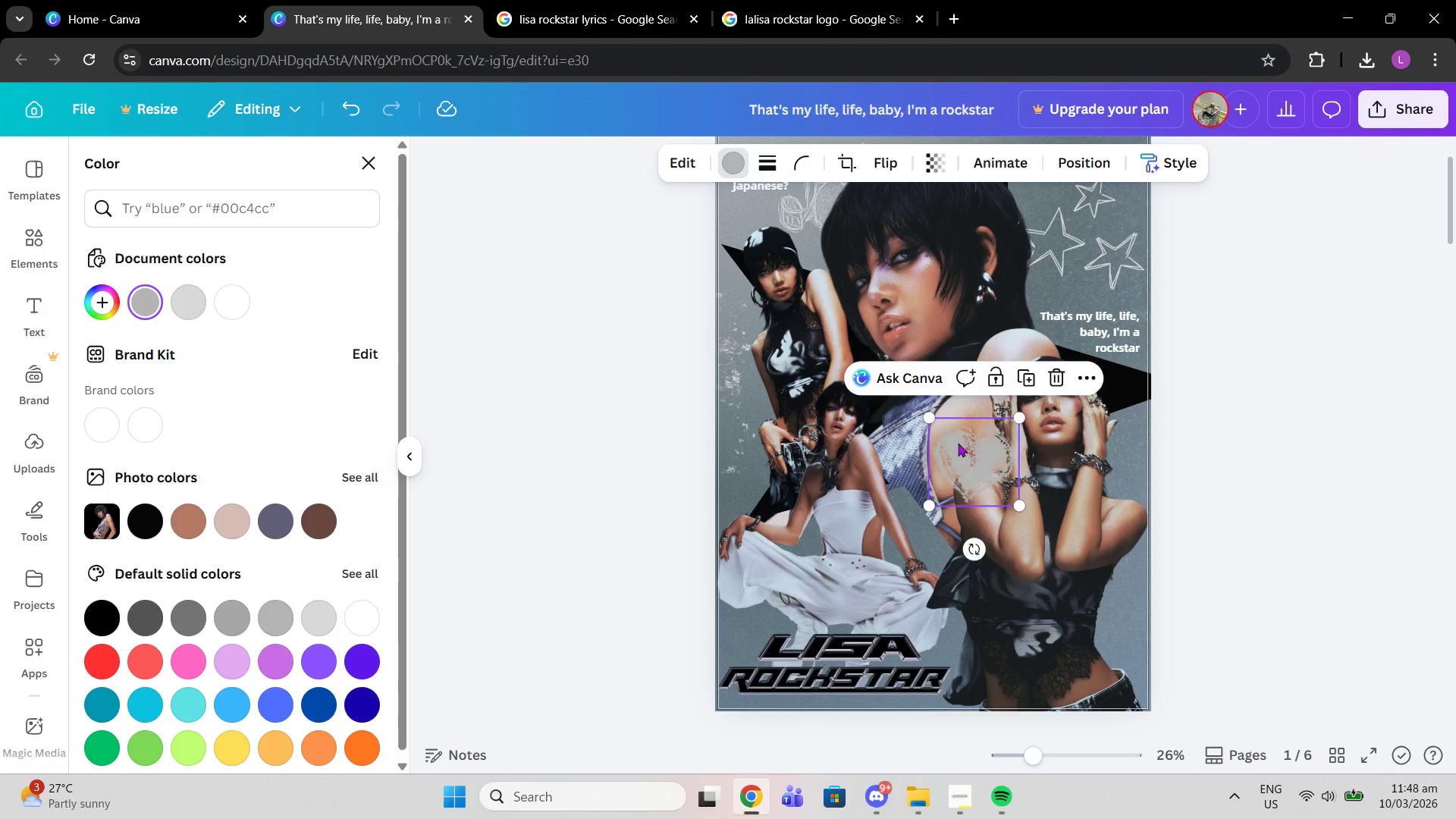 
left_click_drag(start_coordinate=[955, 441], to_coordinate=[1089, 598])
 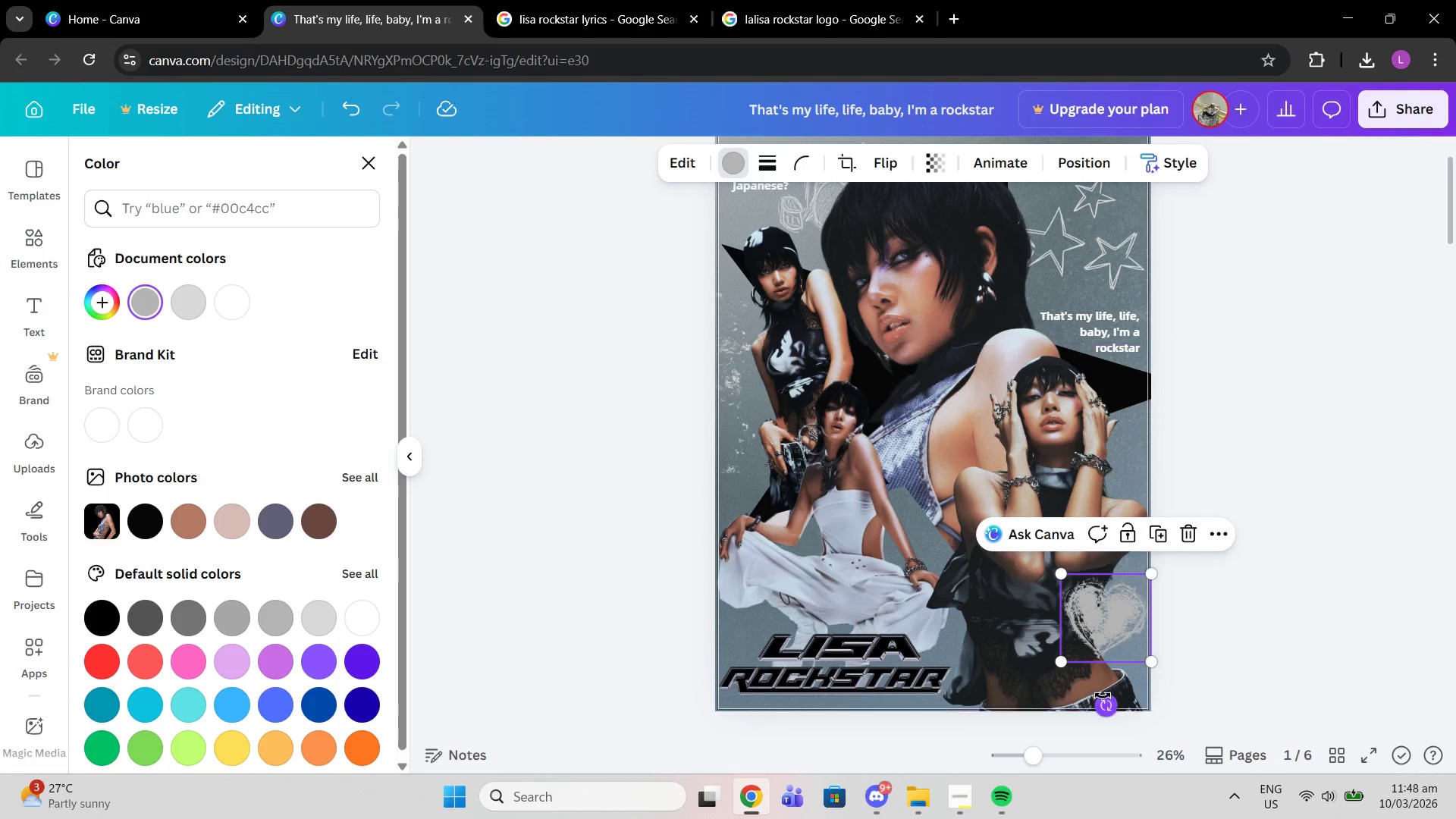 
left_click_drag(start_coordinate=[1103, 698], to_coordinate=[1078, 697])
 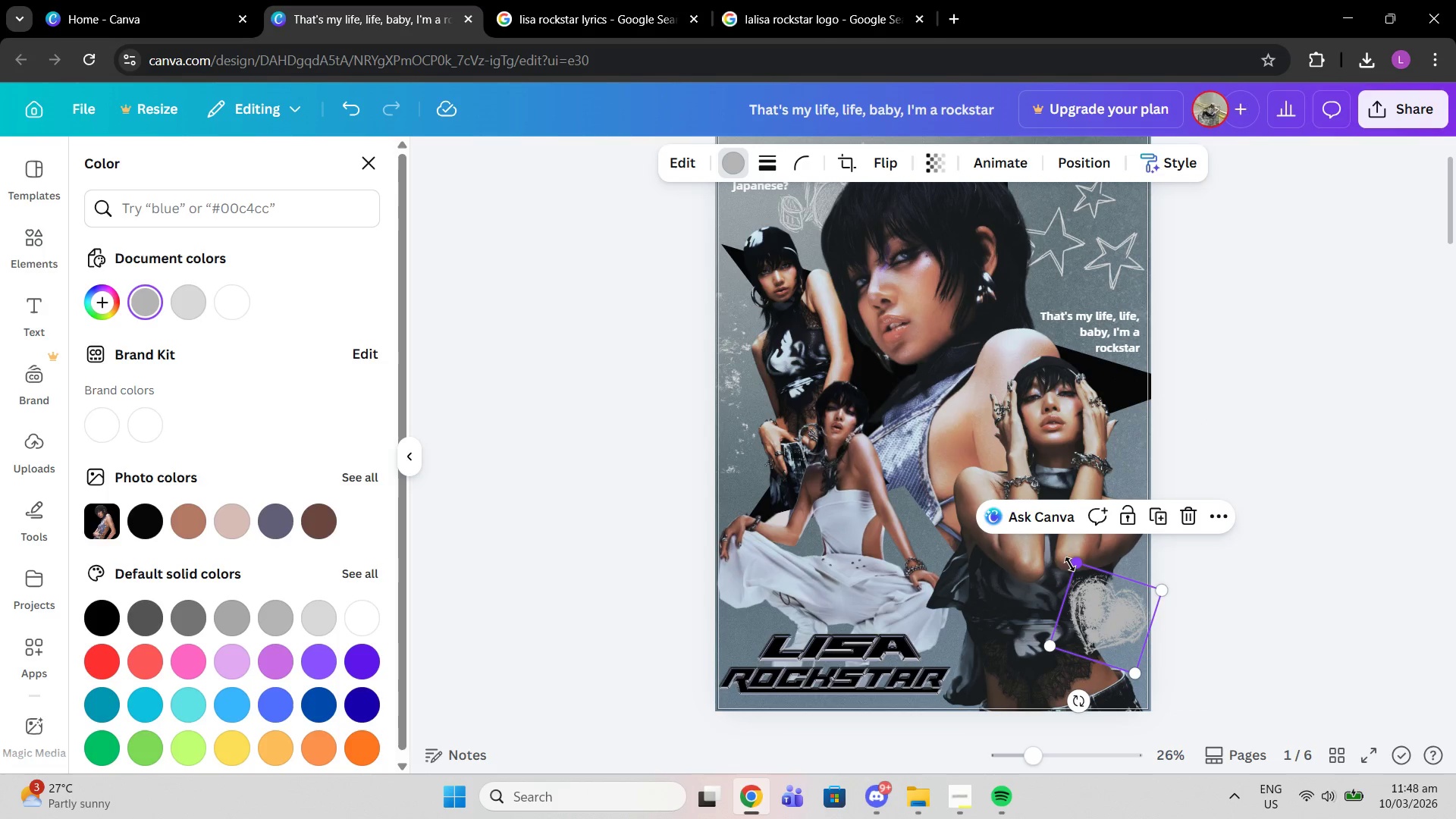 
left_click_drag(start_coordinate=[1070, 564], to_coordinate=[1084, 582])
 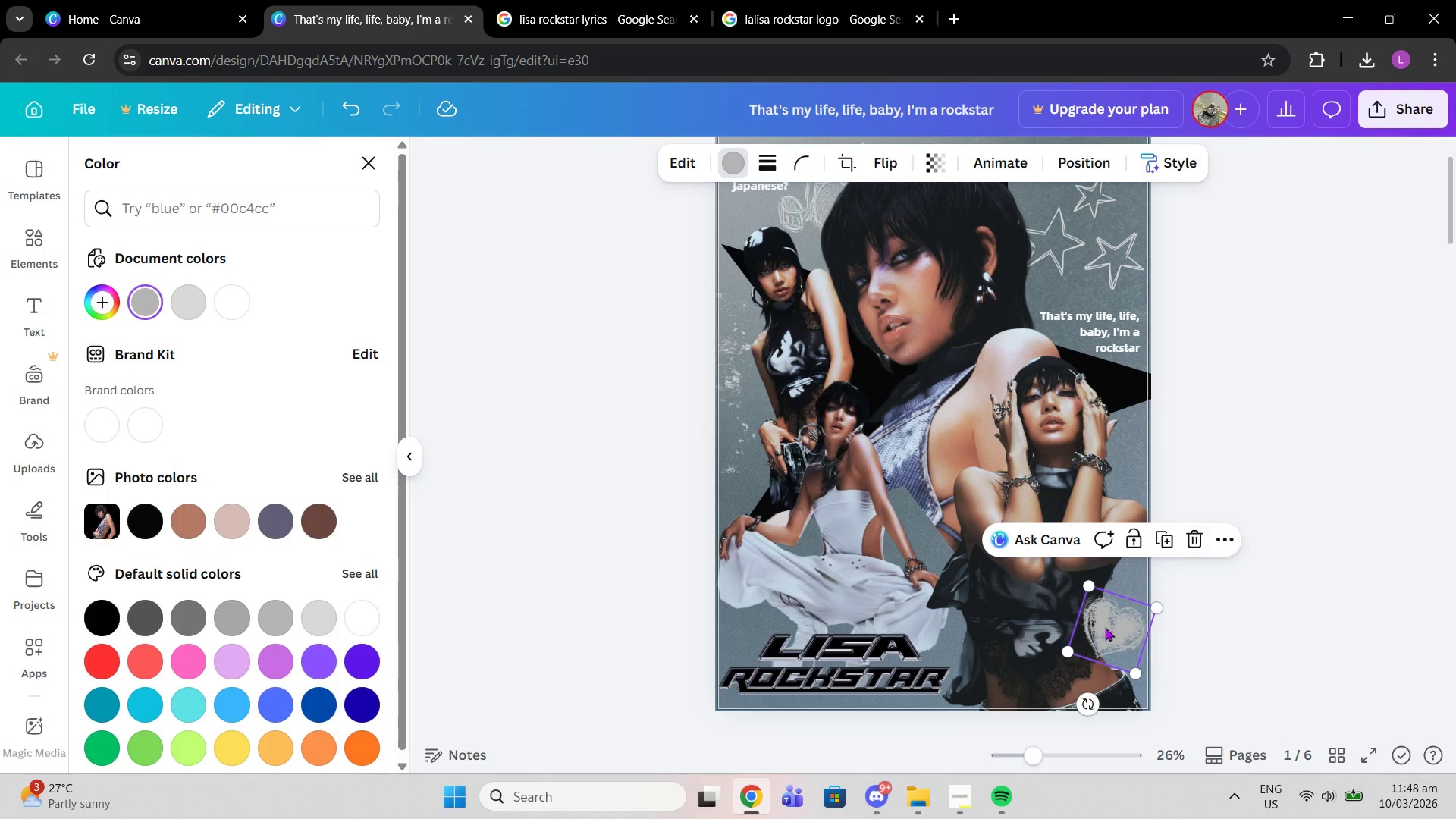 
left_click_drag(start_coordinate=[1103, 627], to_coordinate=[1104, 617])
 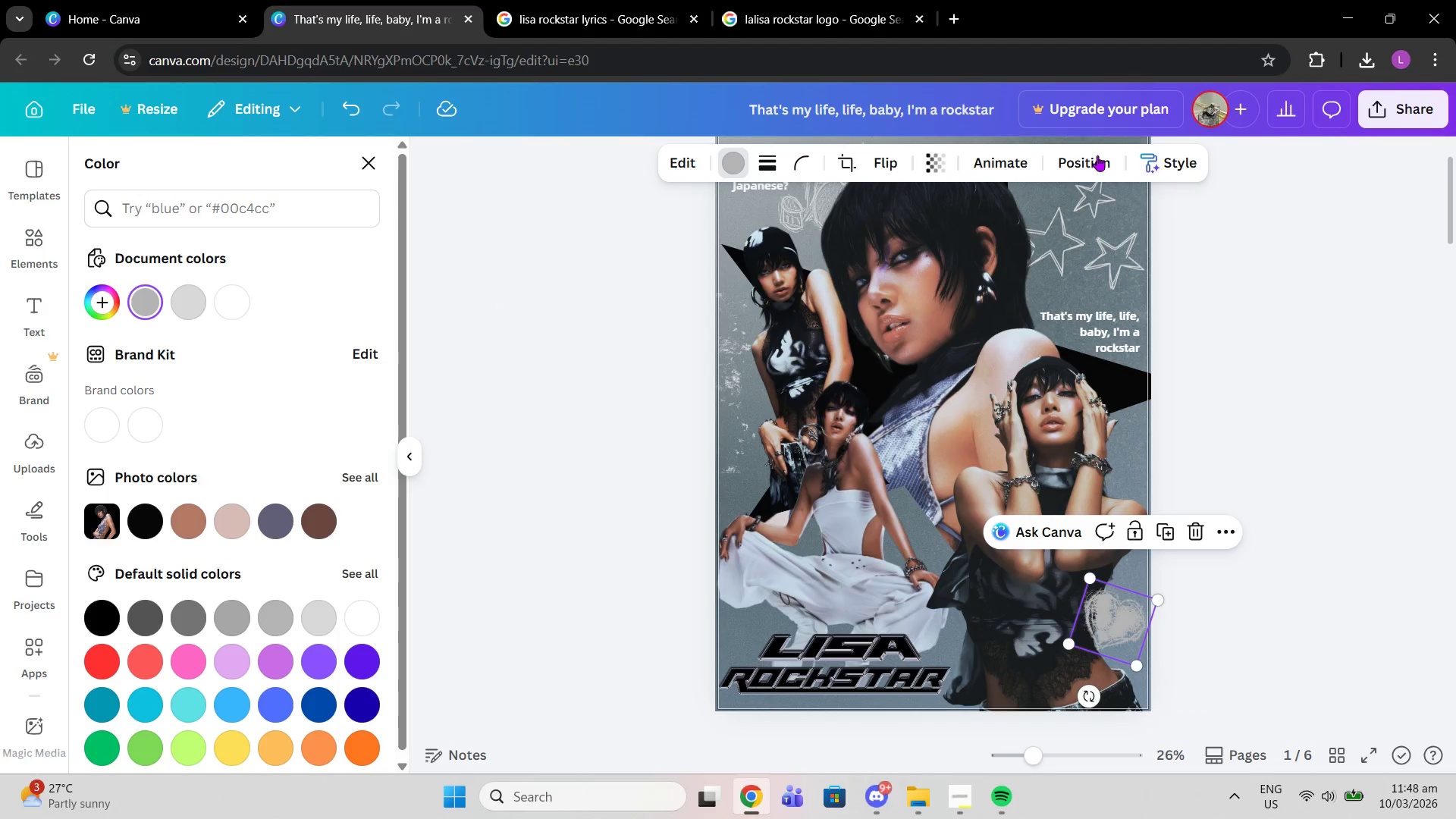 
left_click([1085, 155])
 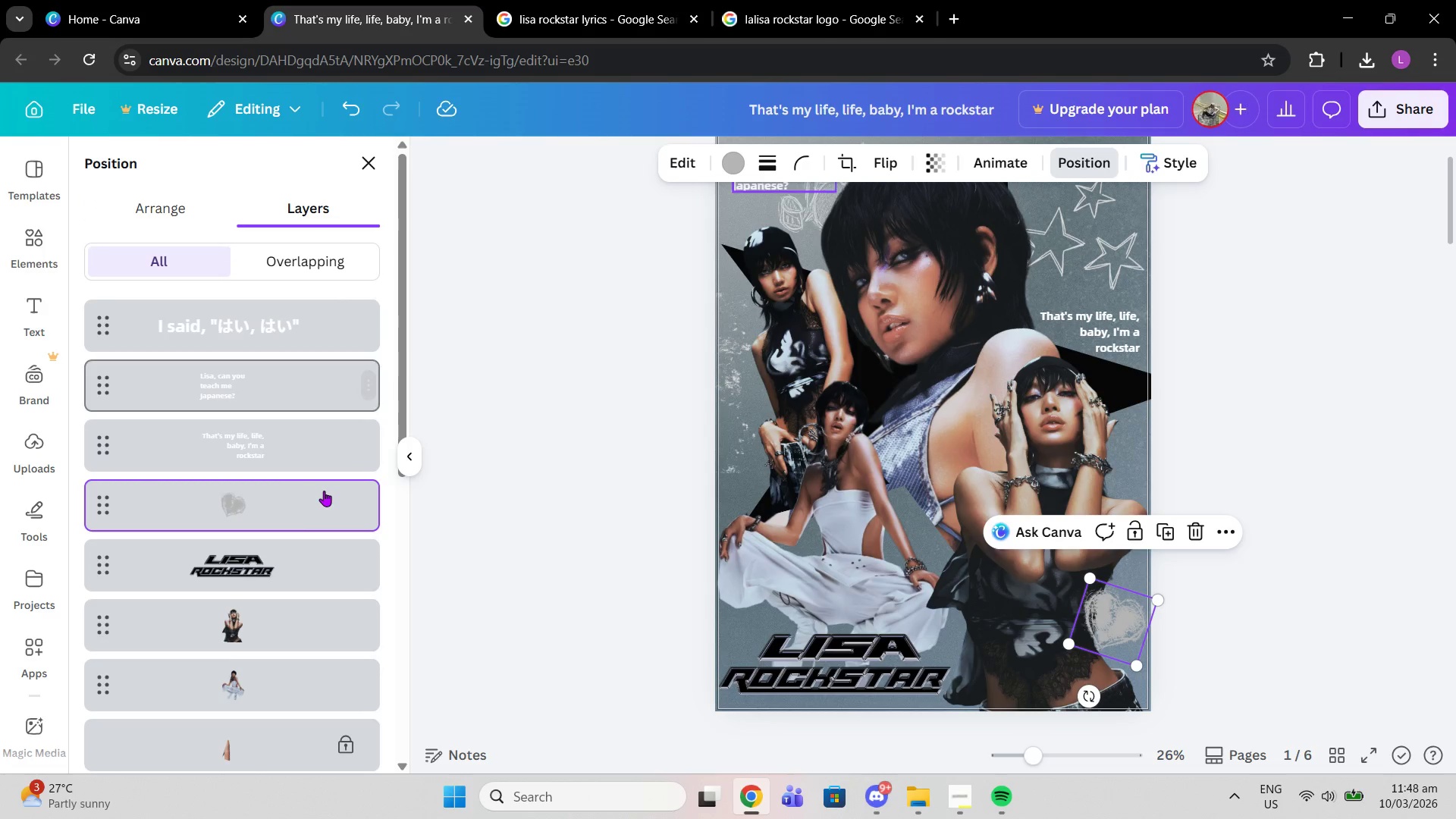 
left_click_drag(start_coordinate=[300, 506], to_coordinate=[337, 610])
 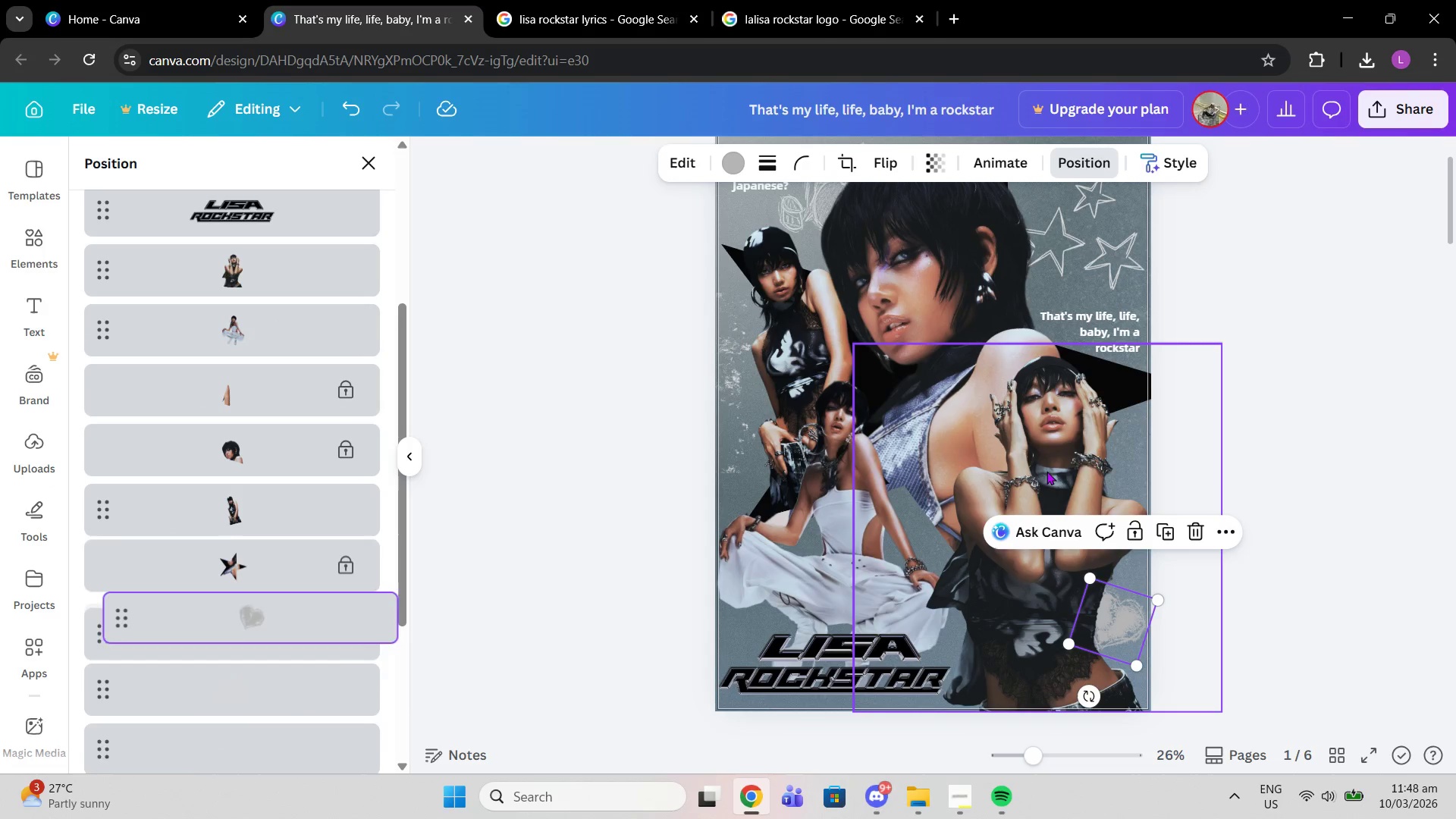 
scroll: coordinate [203, 747], scroll_direction: down, amount: 2.0
 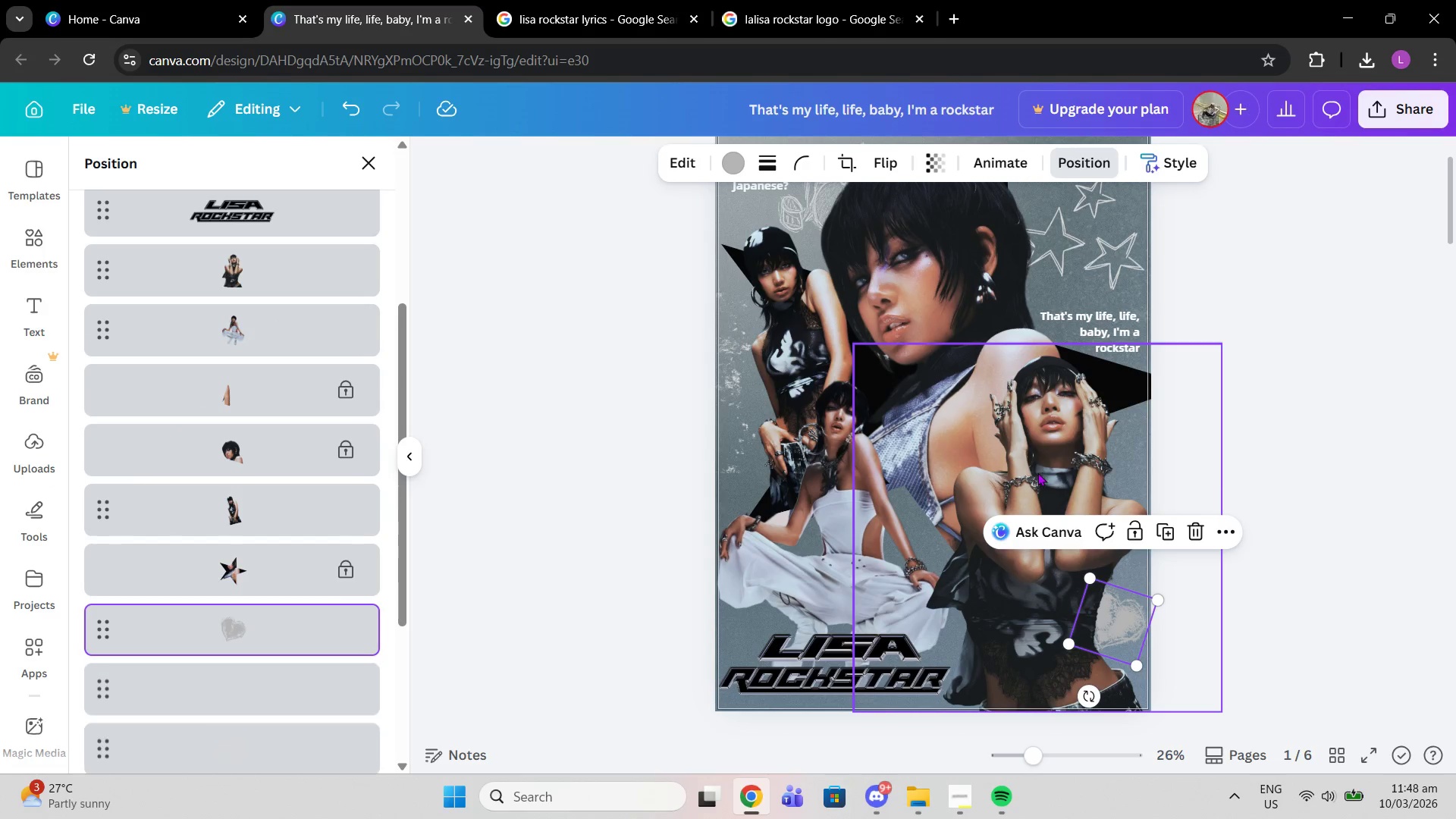 
left_click([1228, 329])
 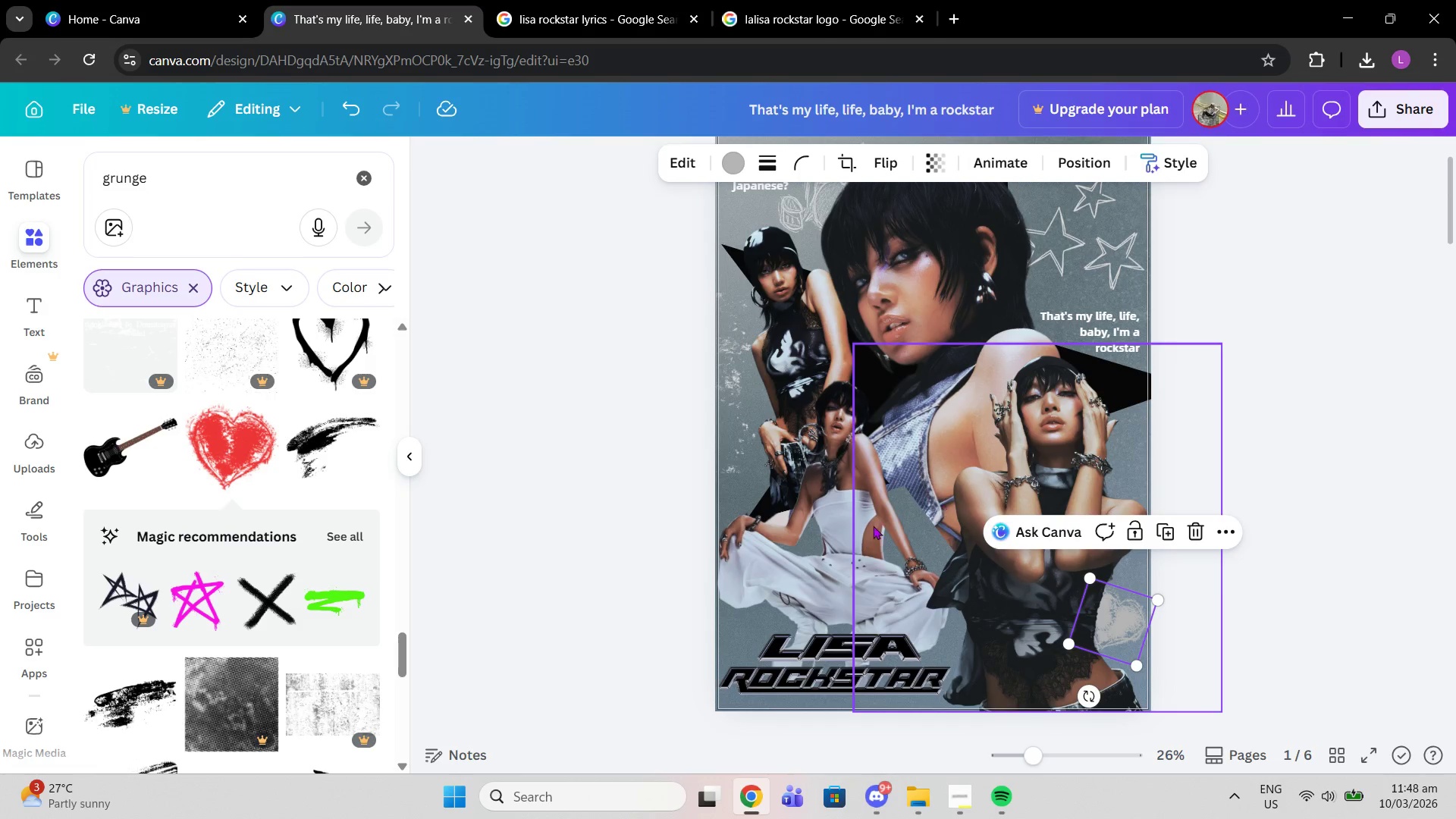 
scroll: coordinate [213, 560], scroll_direction: down, amount: 6.0
 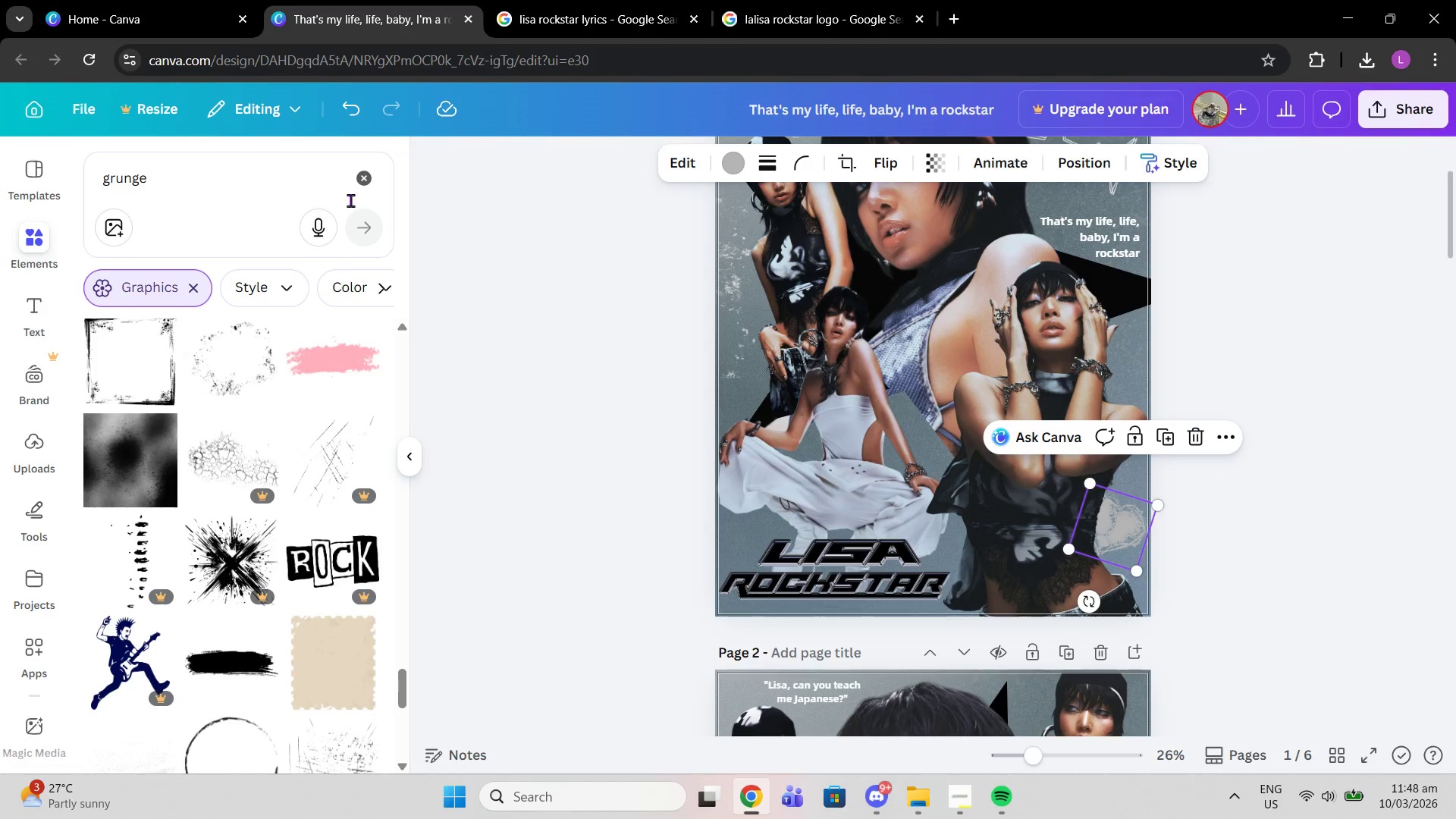 
double_click([298, 180])
 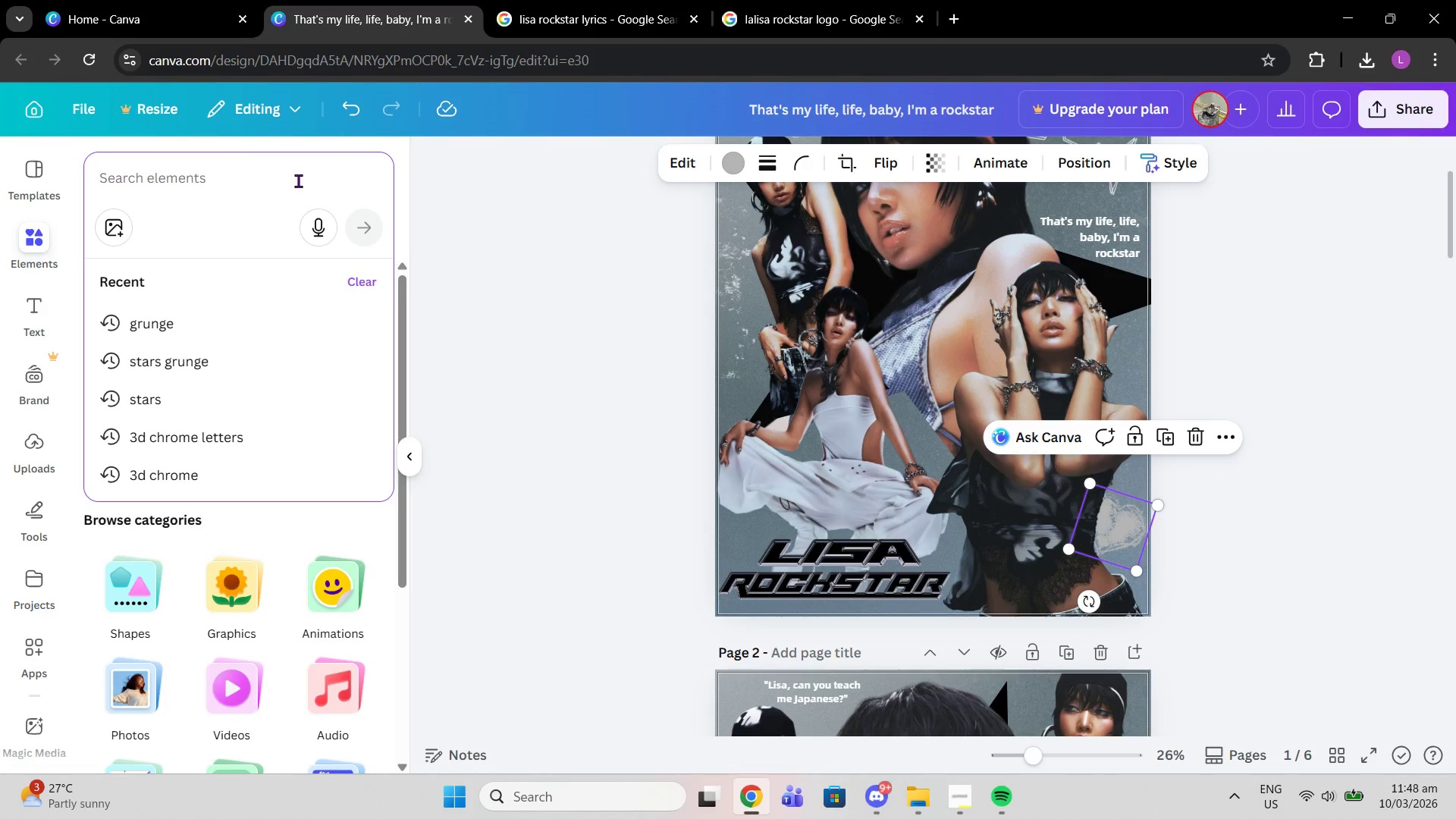 
type(rockstar)
 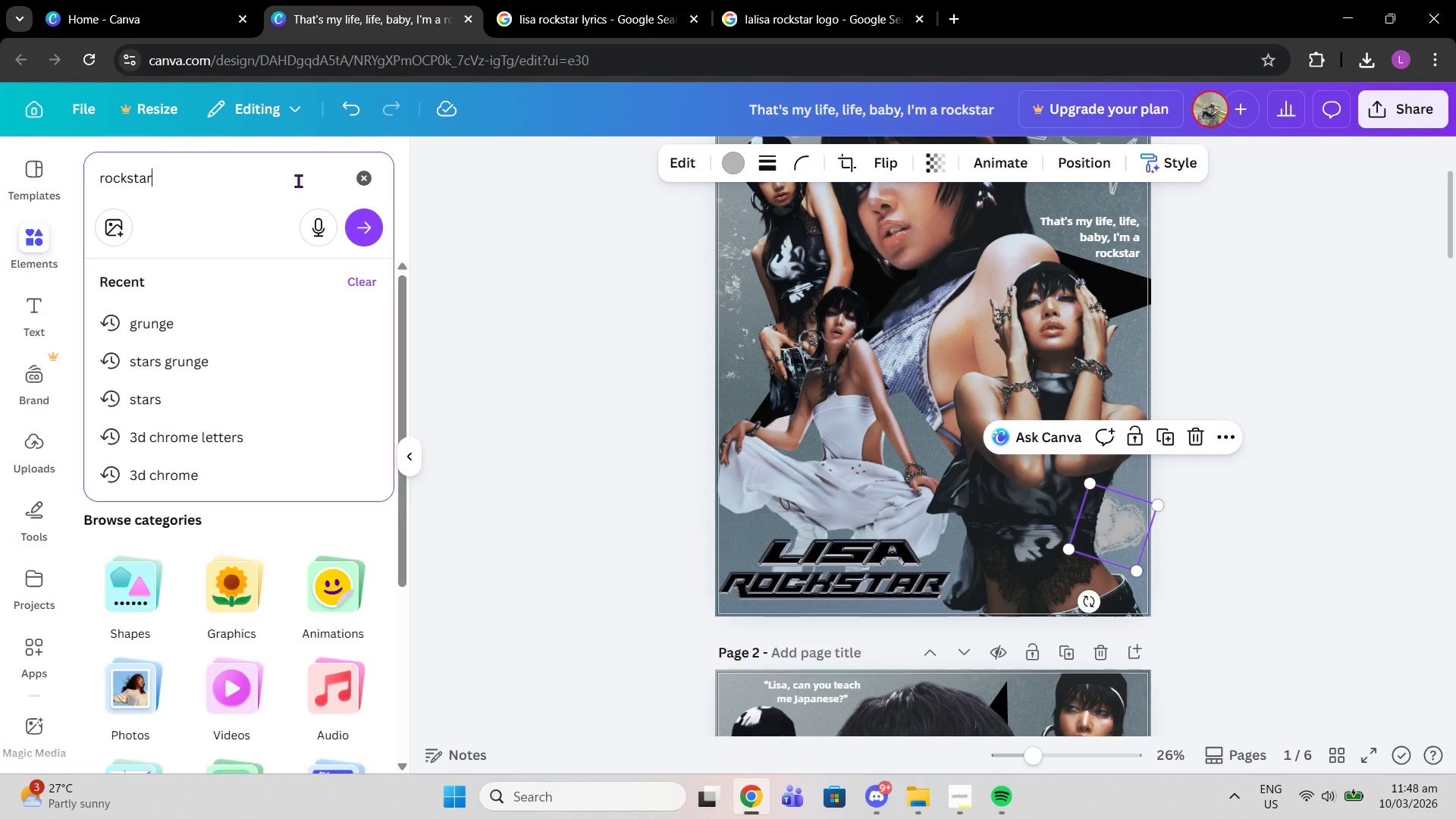 
key(Enter)
 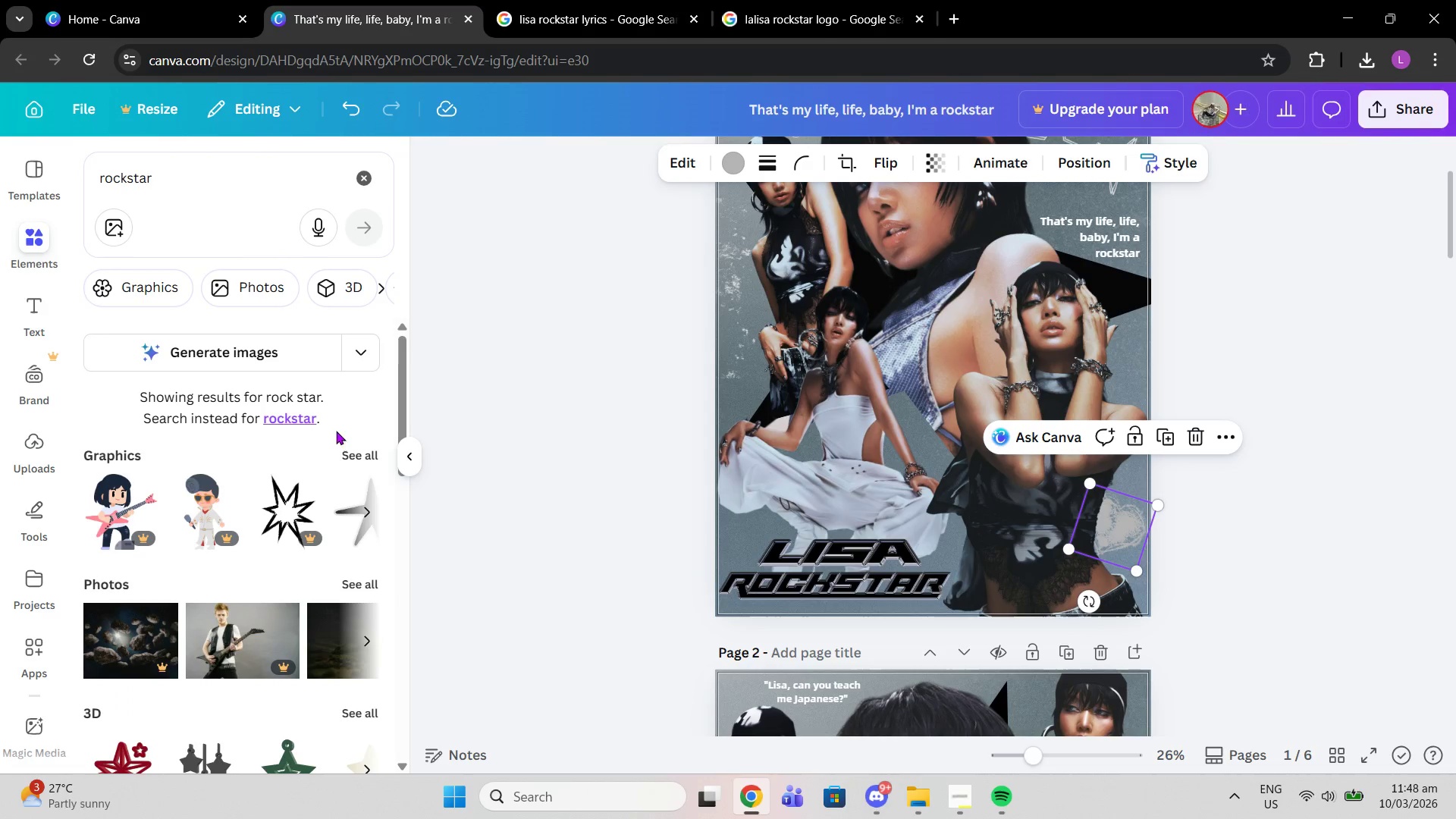 
double_click([343, 450])
 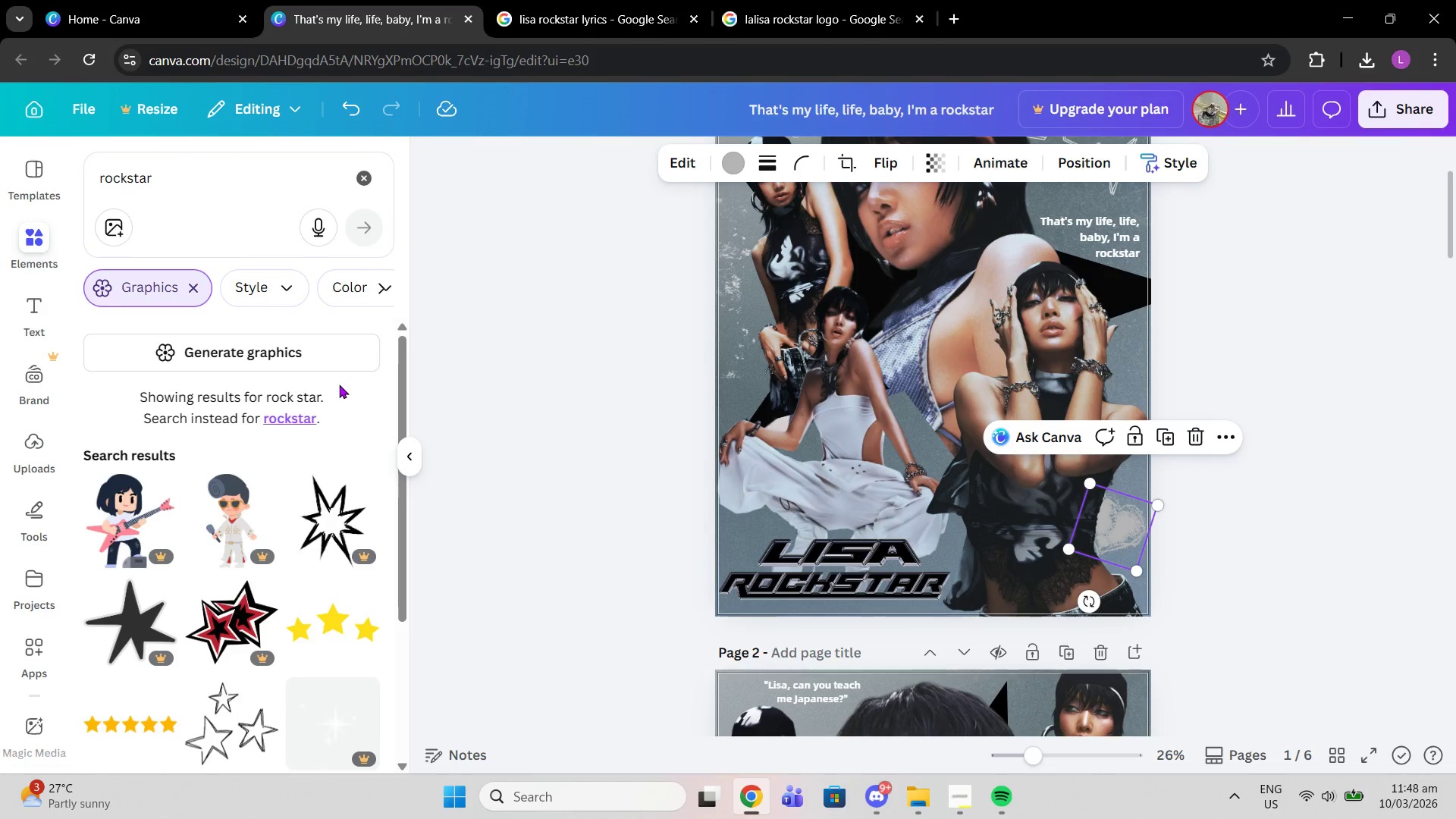 
scroll: coordinate [339, 384], scroll_direction: down, amount: 3.0
 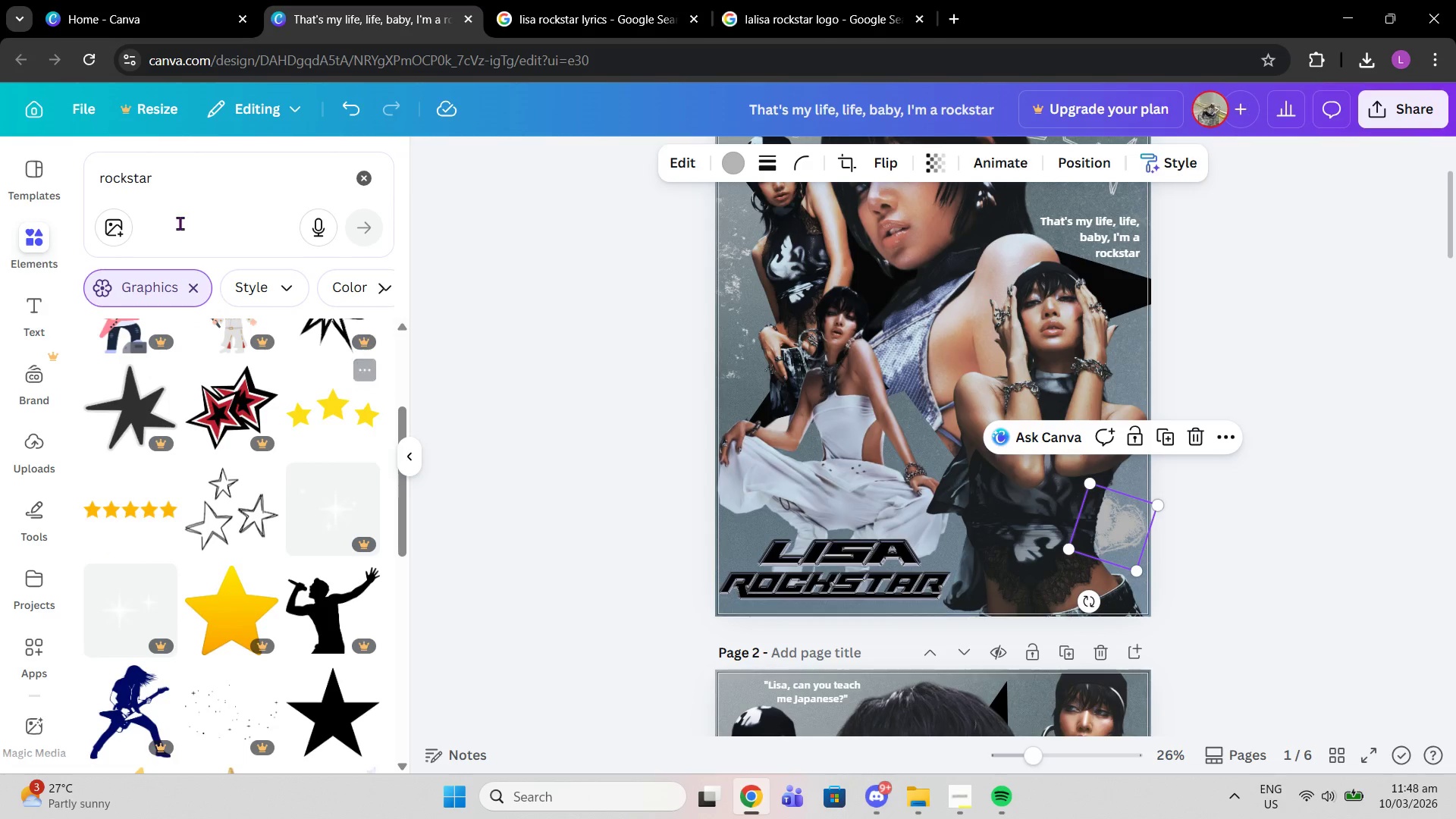 
left_click([182, 177])
 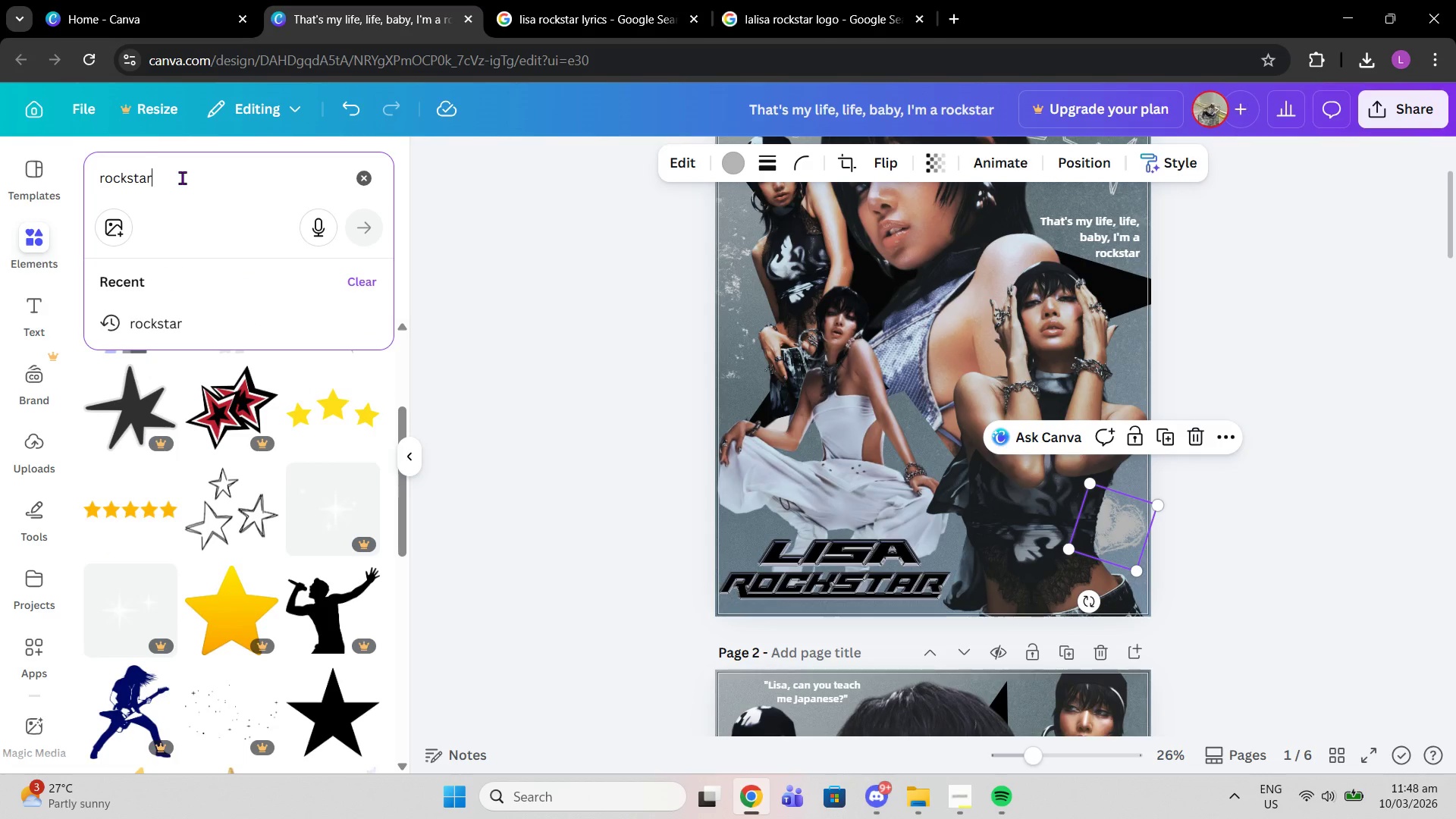 
type( cchromw)
key(Backspace)
type(e)
 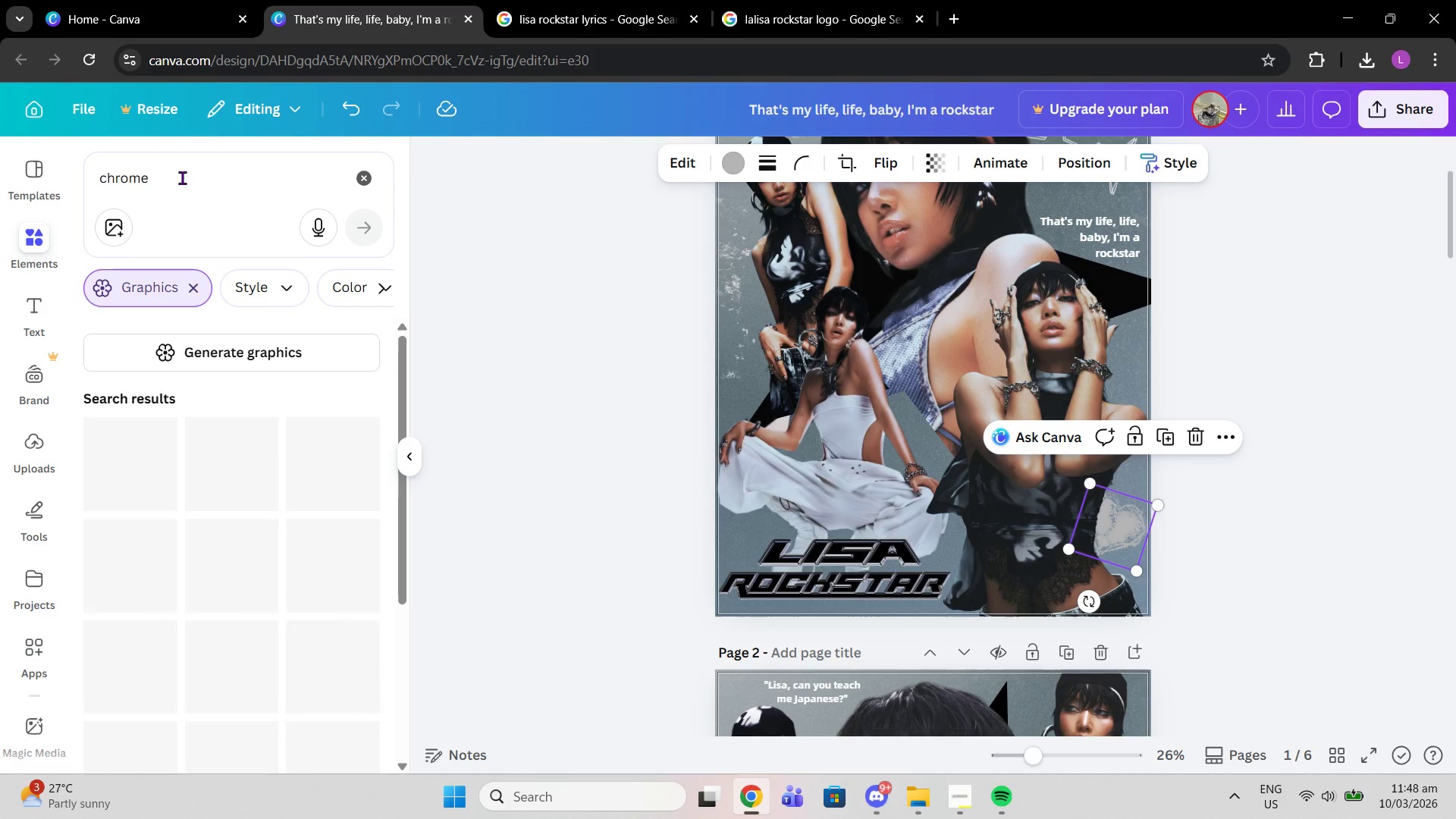 
key(Enter)
 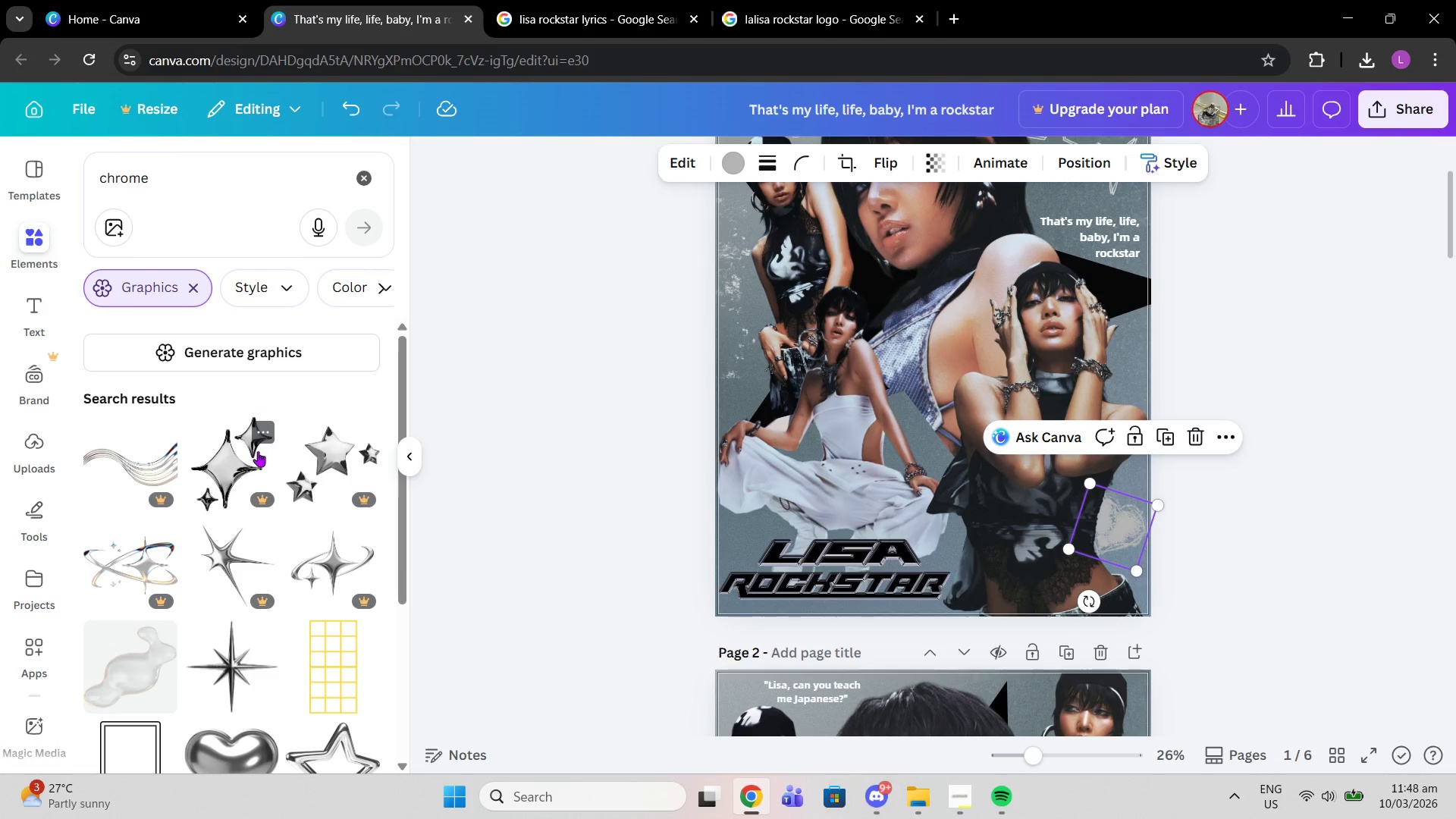 
scroll: coordinate [300, 455], scroll_direction: down, amount: 1.0
 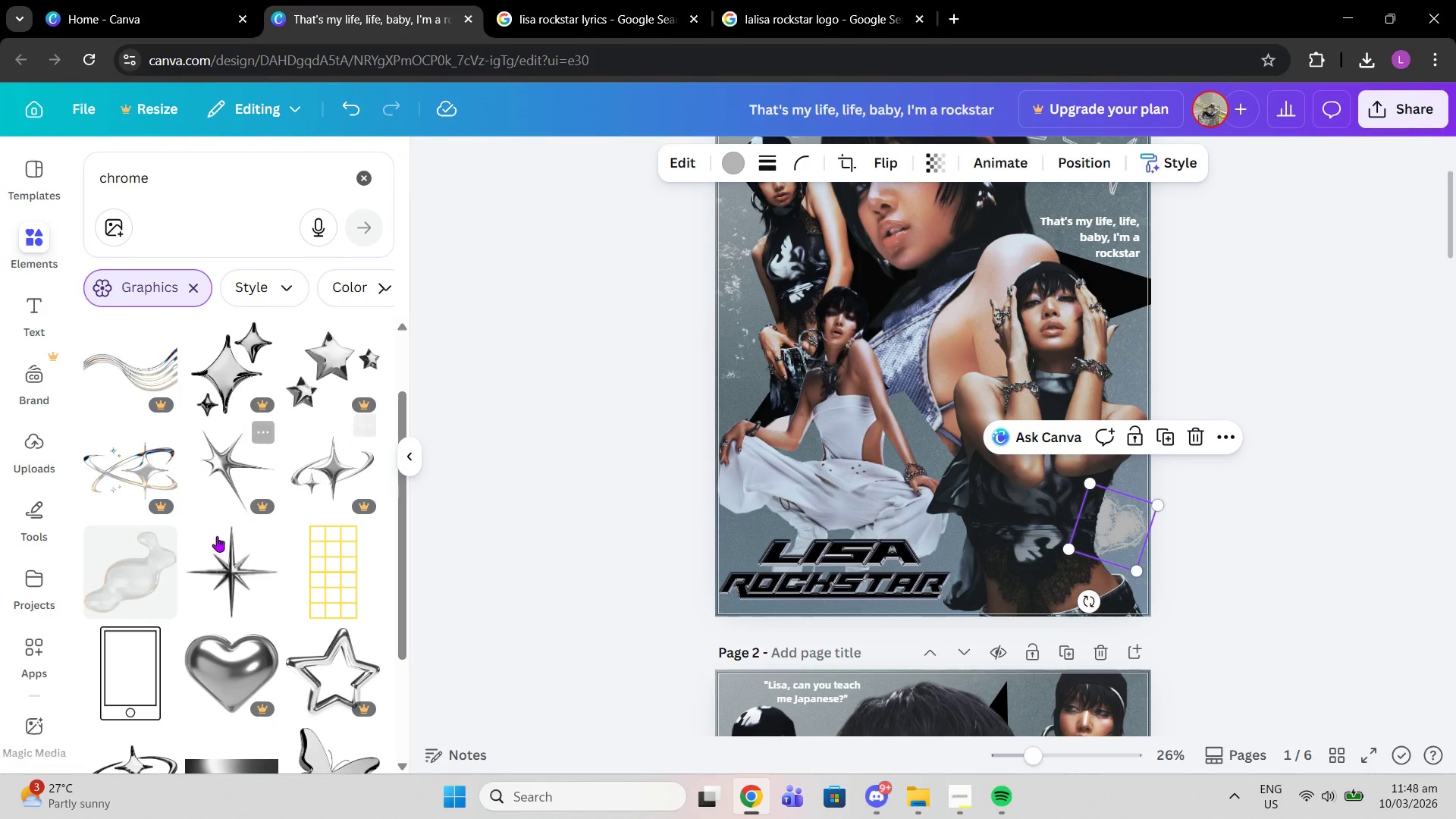 
left_click([216, 556])
 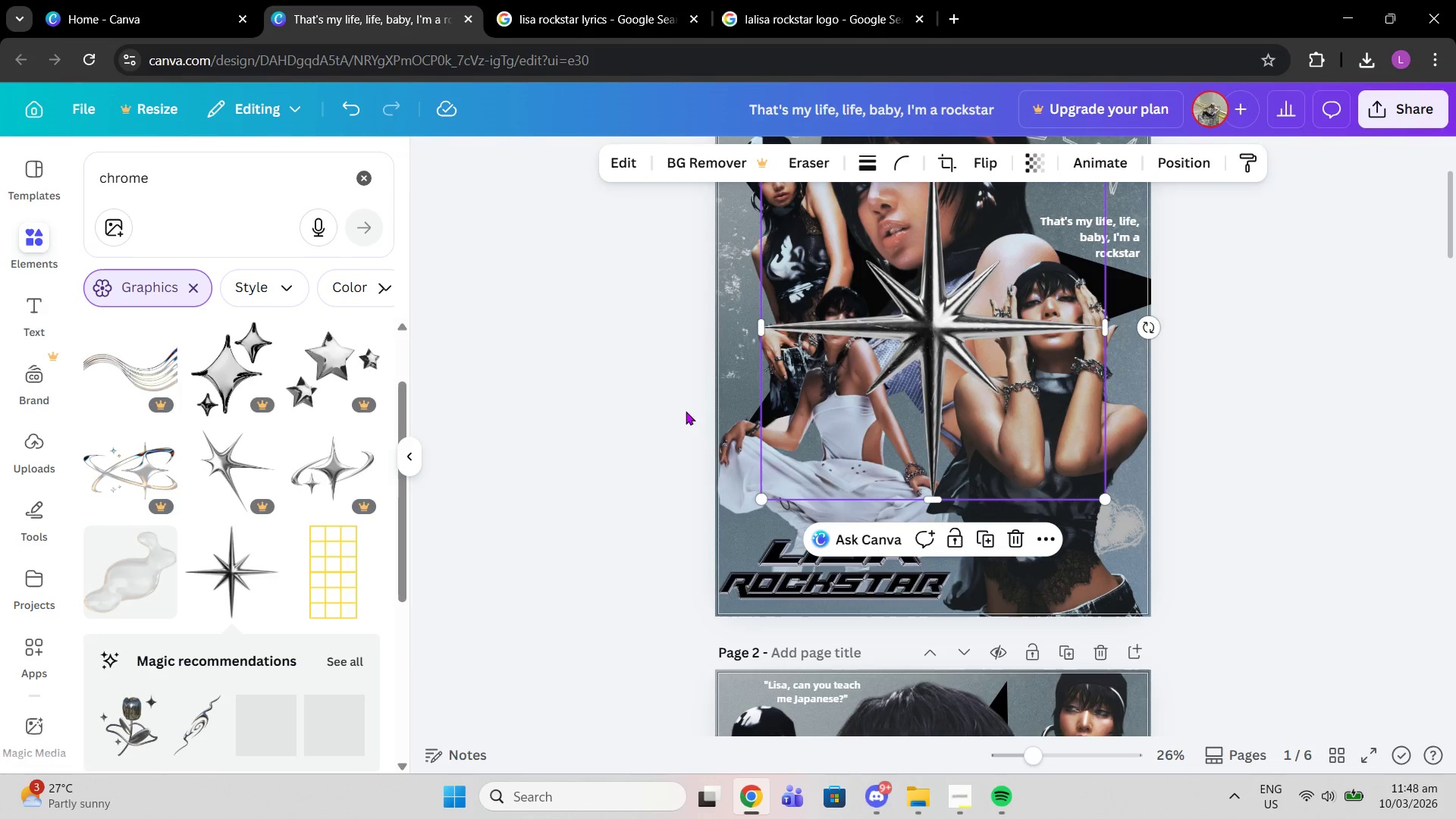 
scroll: coordinate [774, 412], scroll_direction: up, amount: 1.0
 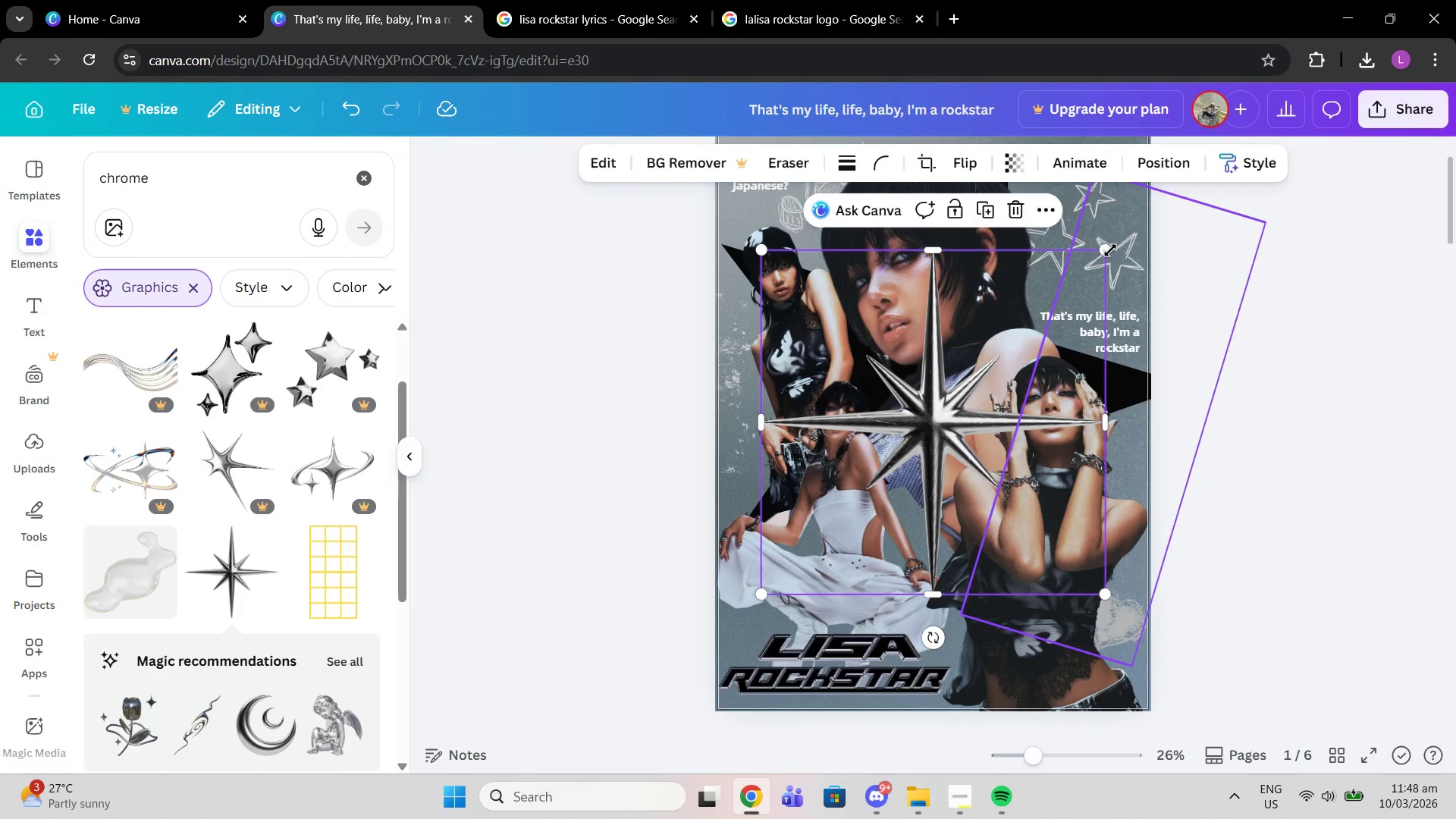 
left_click_drag(start_coordinate=[1105, 250], to_coordinate=[881, 501])
 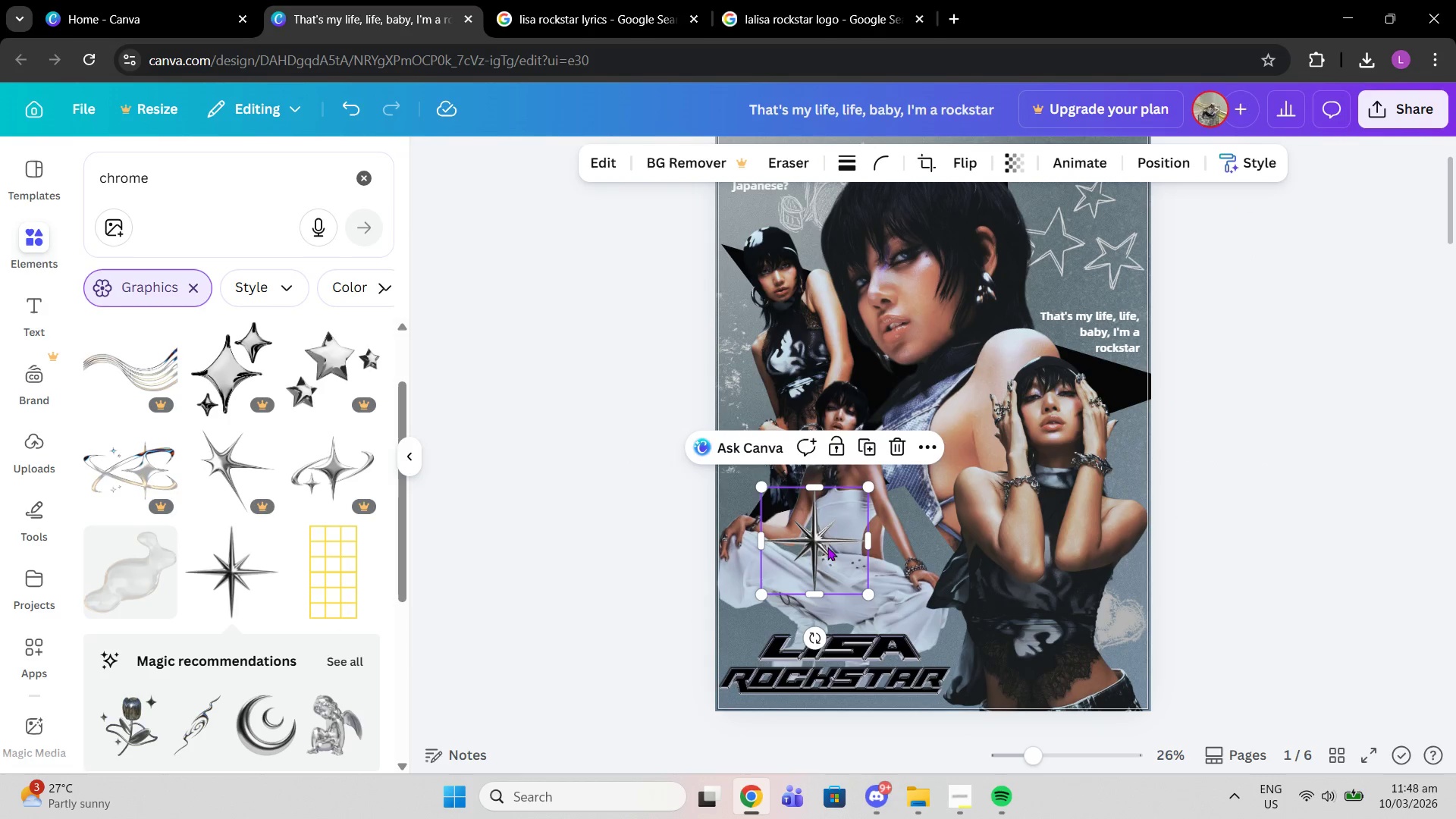 
left_click_drag(start_coordinate=[830, 546], to_coordinate=[924, 626])
 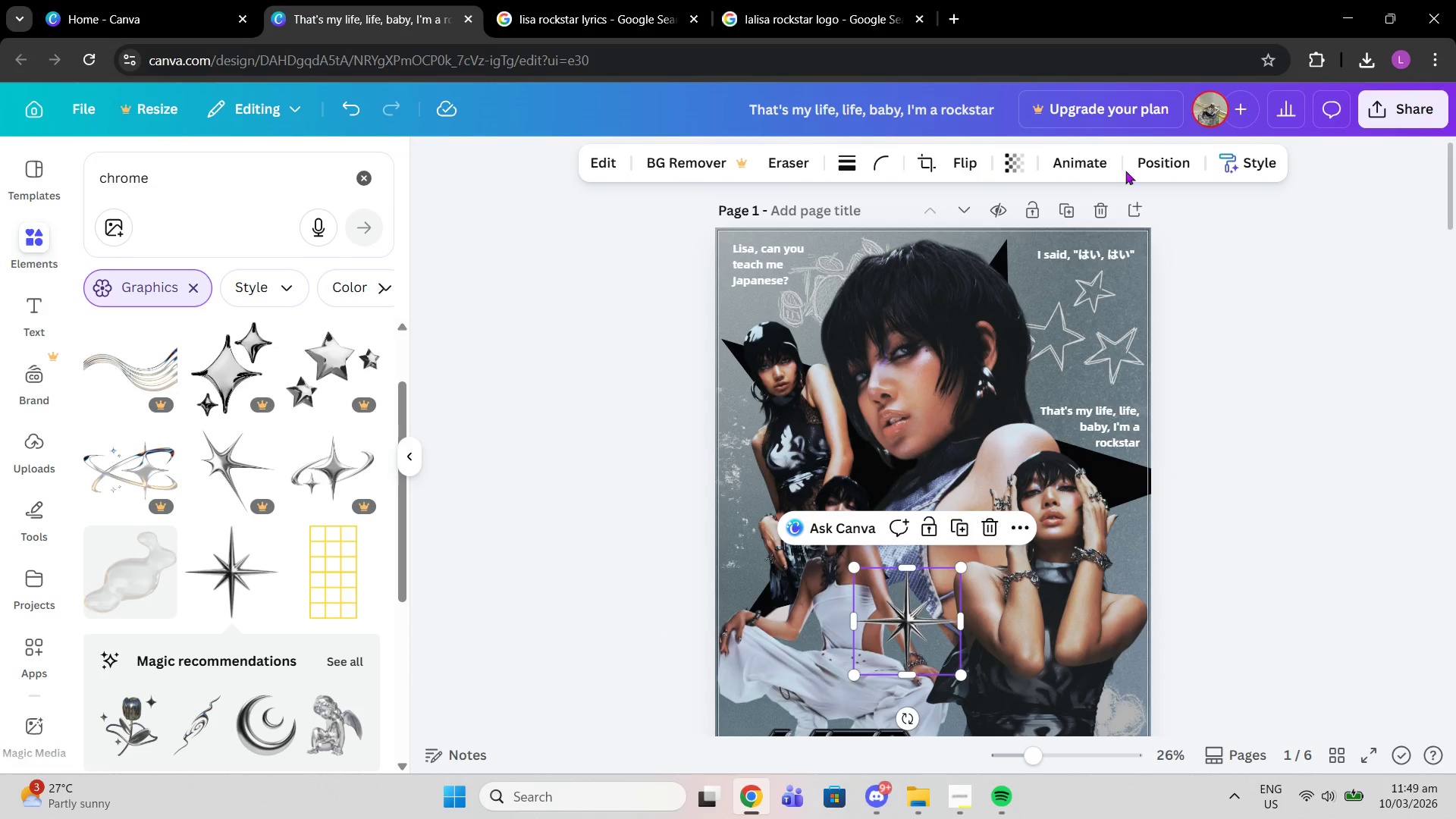 
scroll: coordinate [912, 341], scroll_direction: up, amount: 2.0
 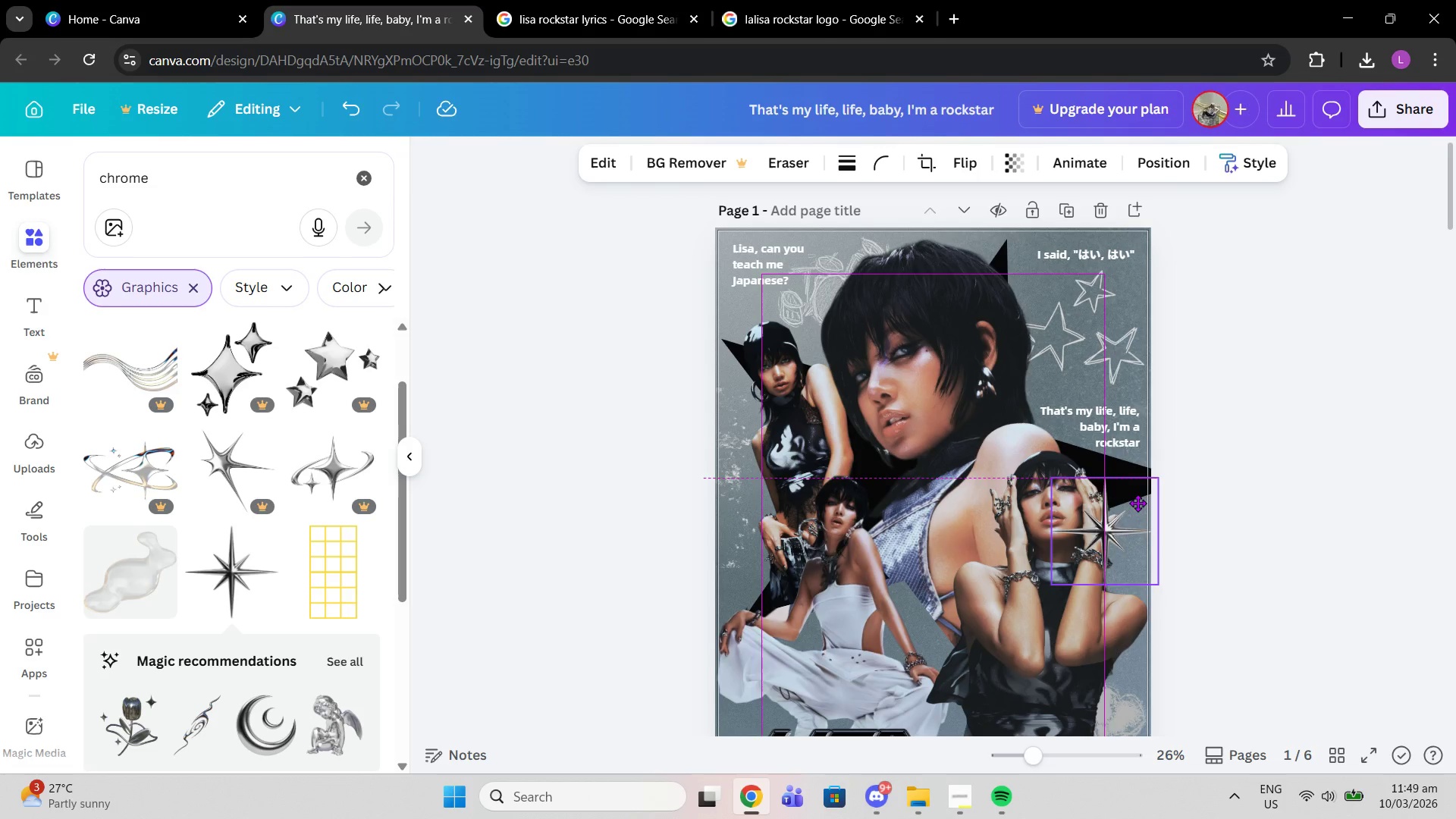 
left_click([1154, 161])
 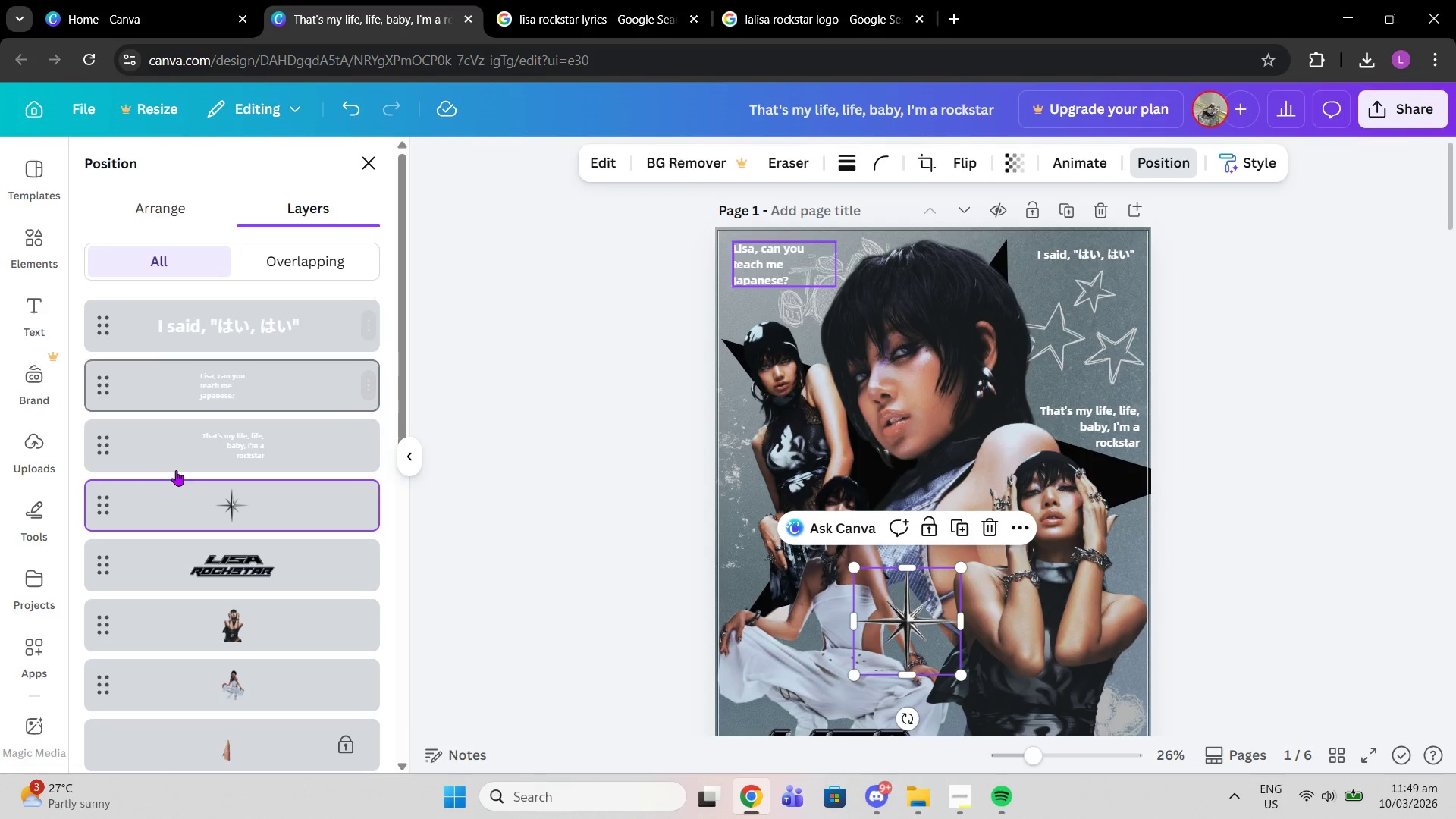 
left_click_drag(start_coordinate=[184, 498], to_coordinate=[206, 600])
 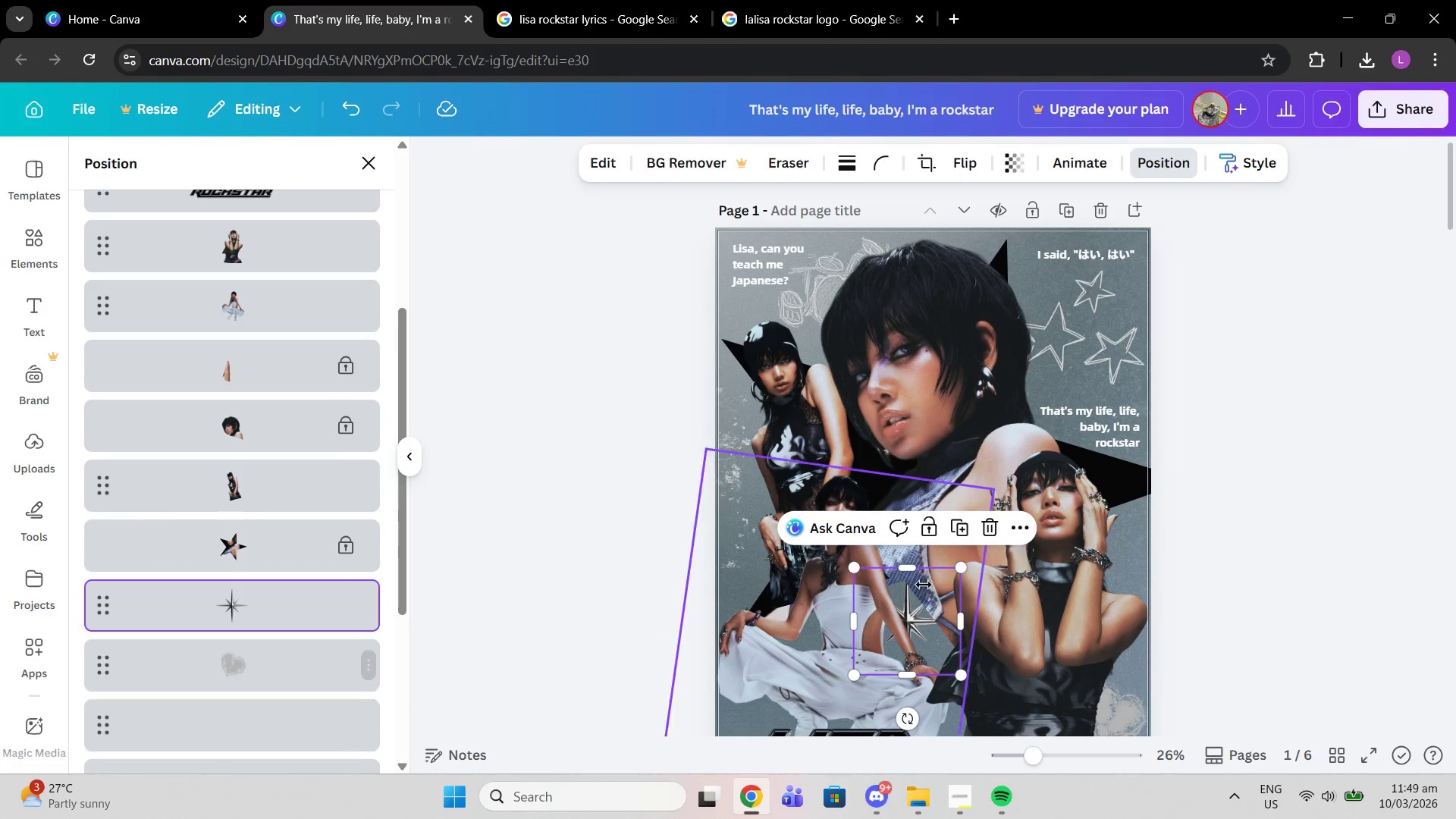 
scroll: coordinate [232, 580], scroll_direction: down, amount: 4.0
 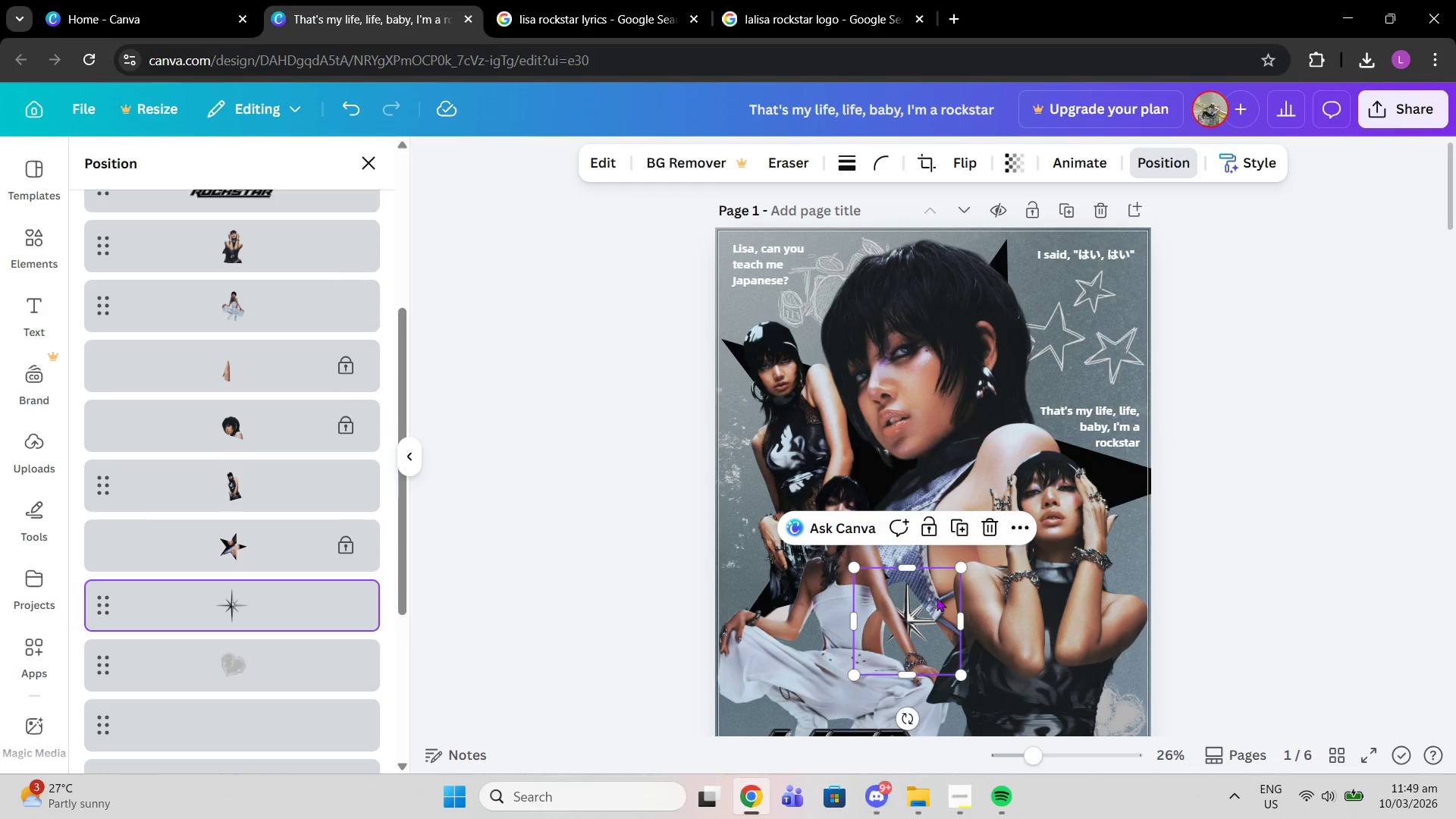 
left_click_drag(start_coordinate=[912, 607], to_coordinate=[747, 513])
 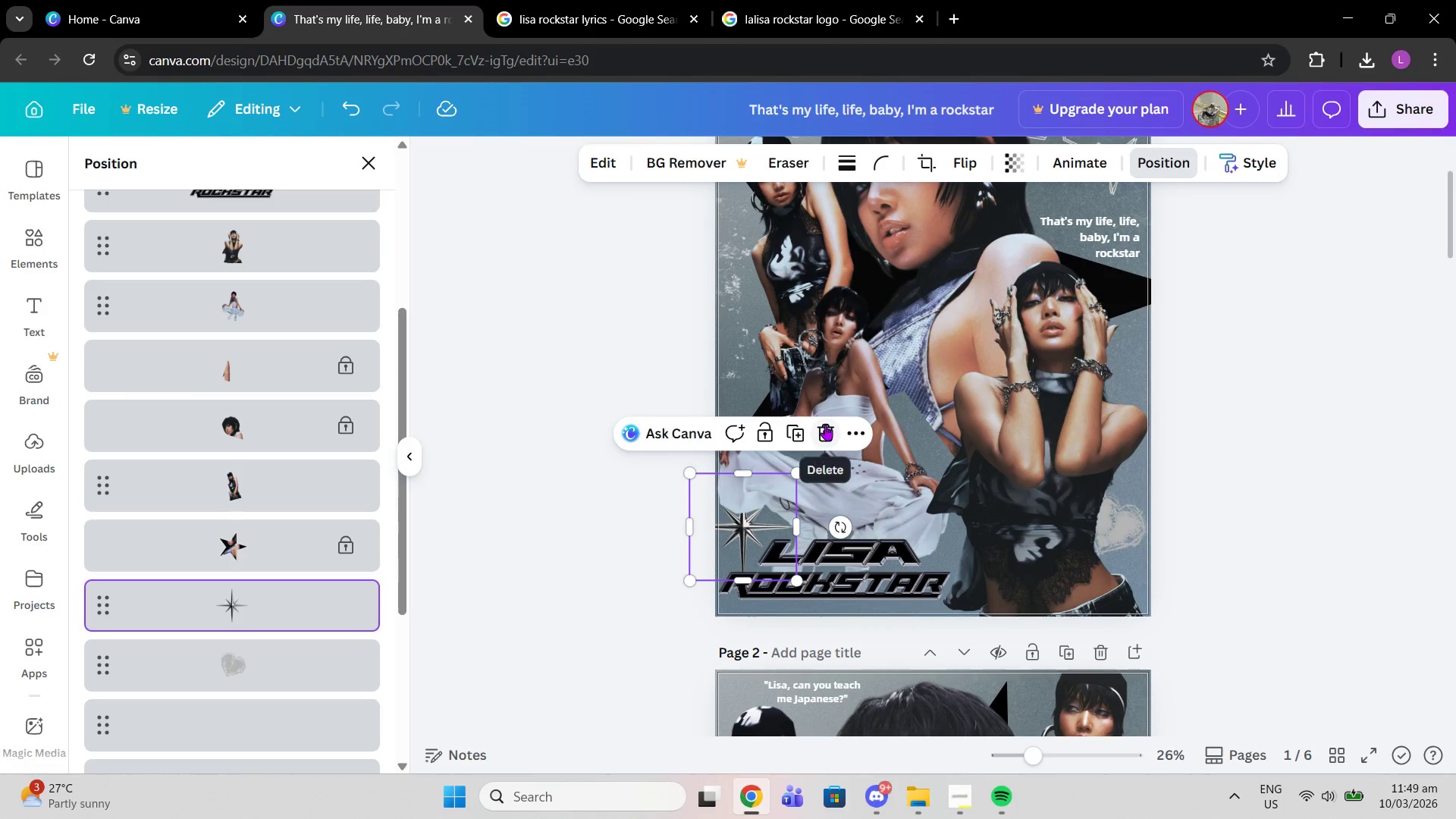 
scroll: coordinate [785, 649], scroll_direction: down, amount: 2.0
 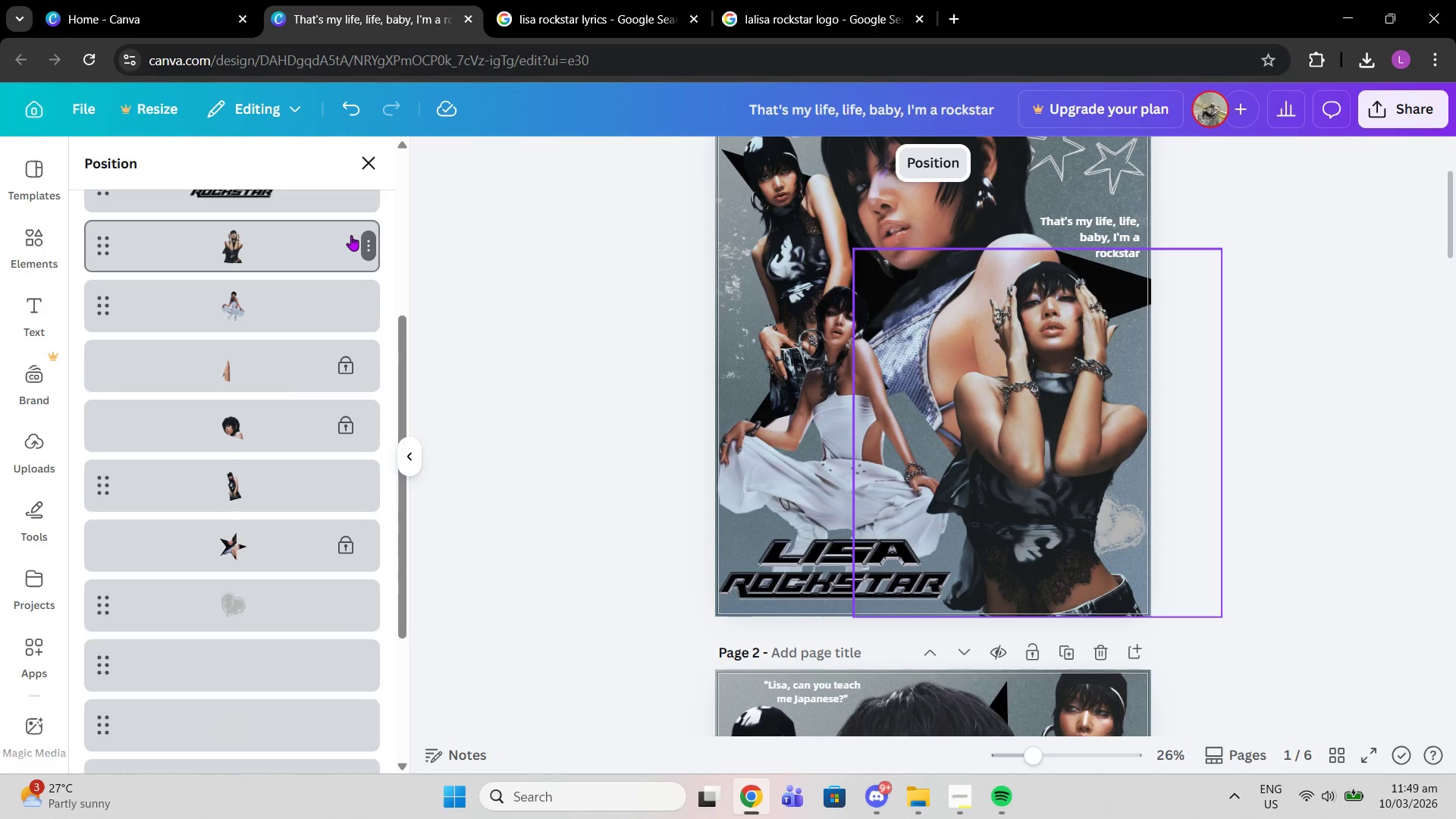 
left_click([368, 158])
 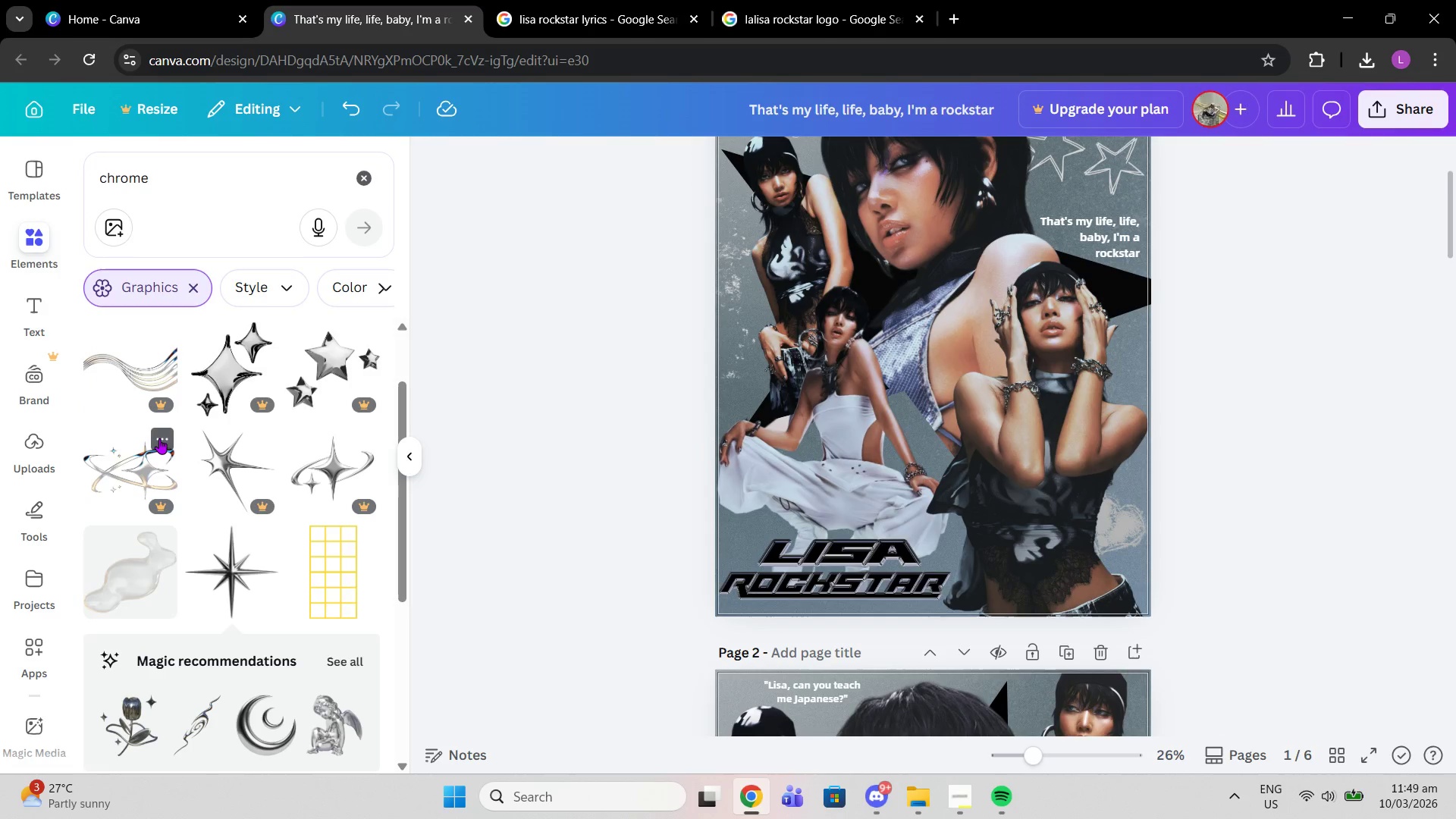 
scroll: coordinate [187, 450], scroll_direction: down, amount: 2.0
 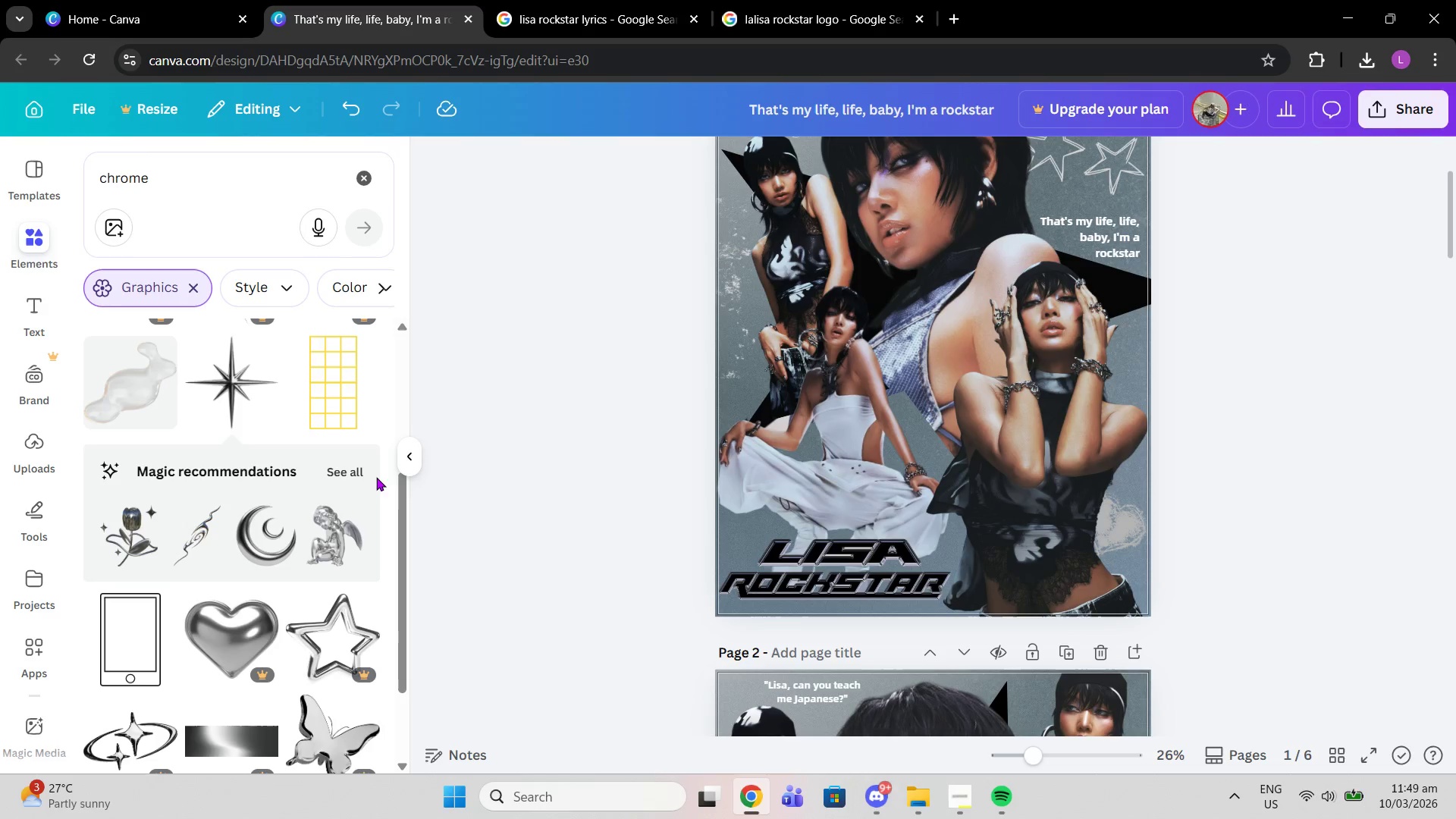 
left_click([367, 473])
 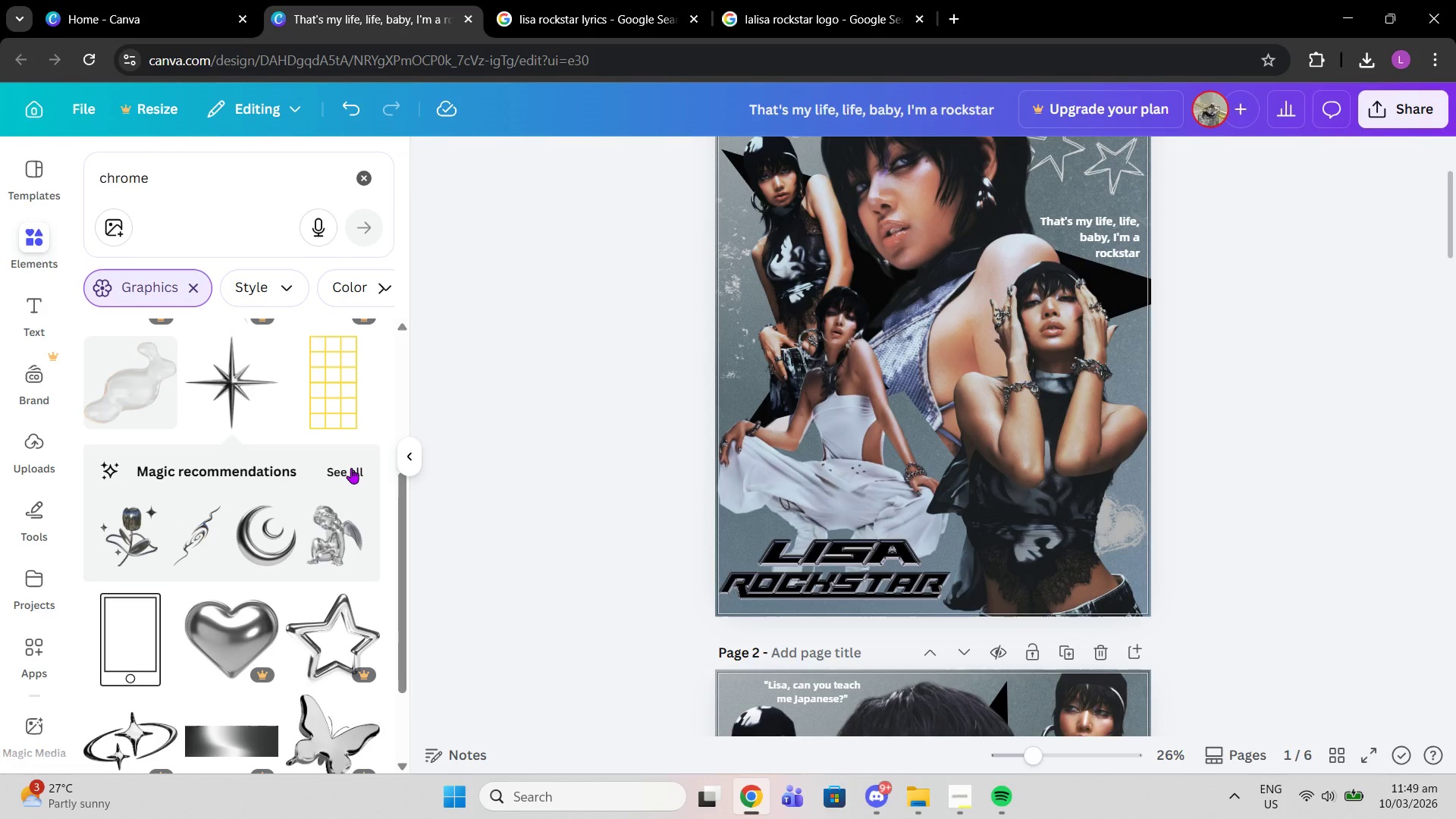 
left_click([350, 468])
 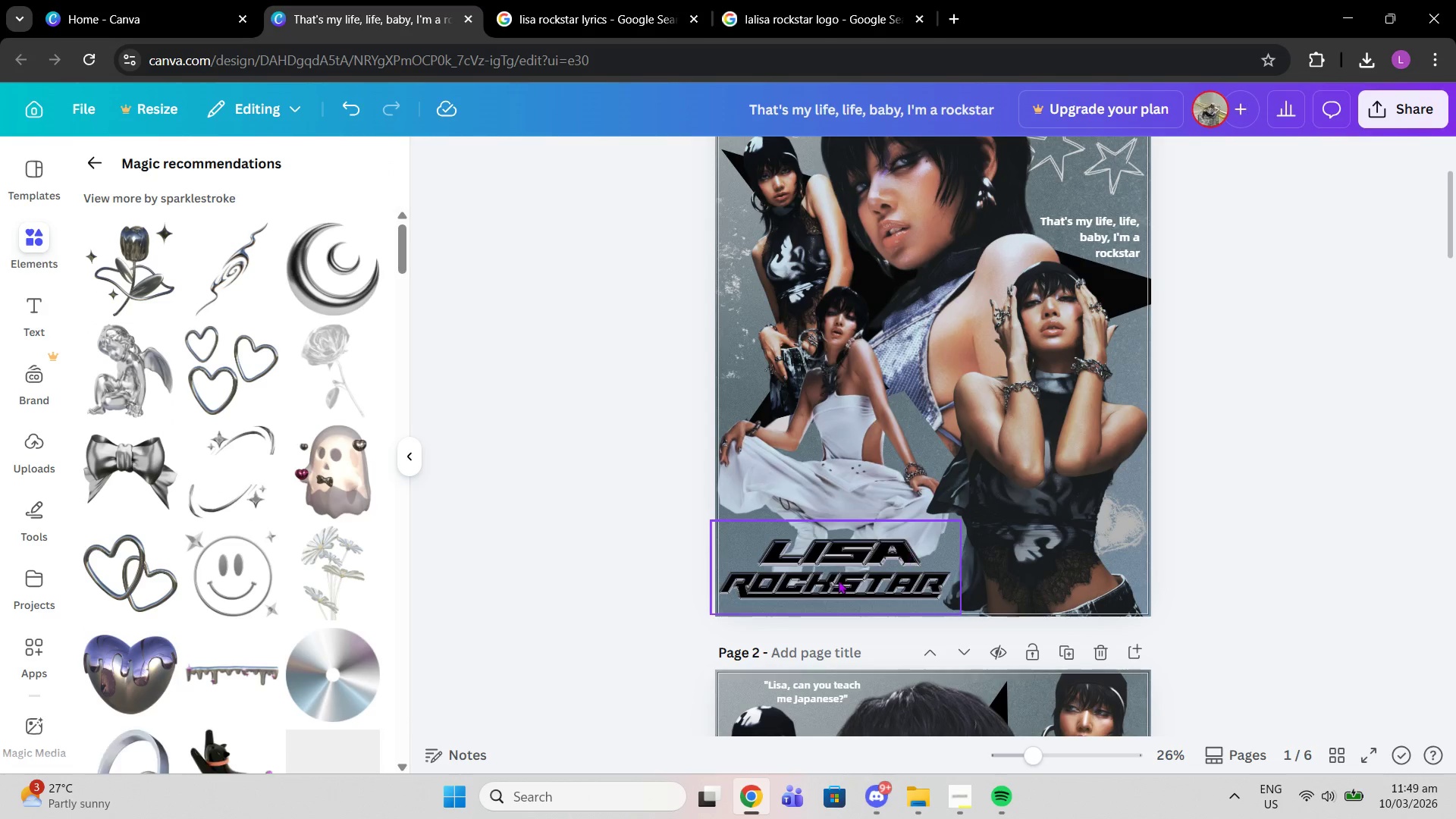 
left_click_drag(start_coordinate=[837, 580], to_coordinate=[846, 570])
 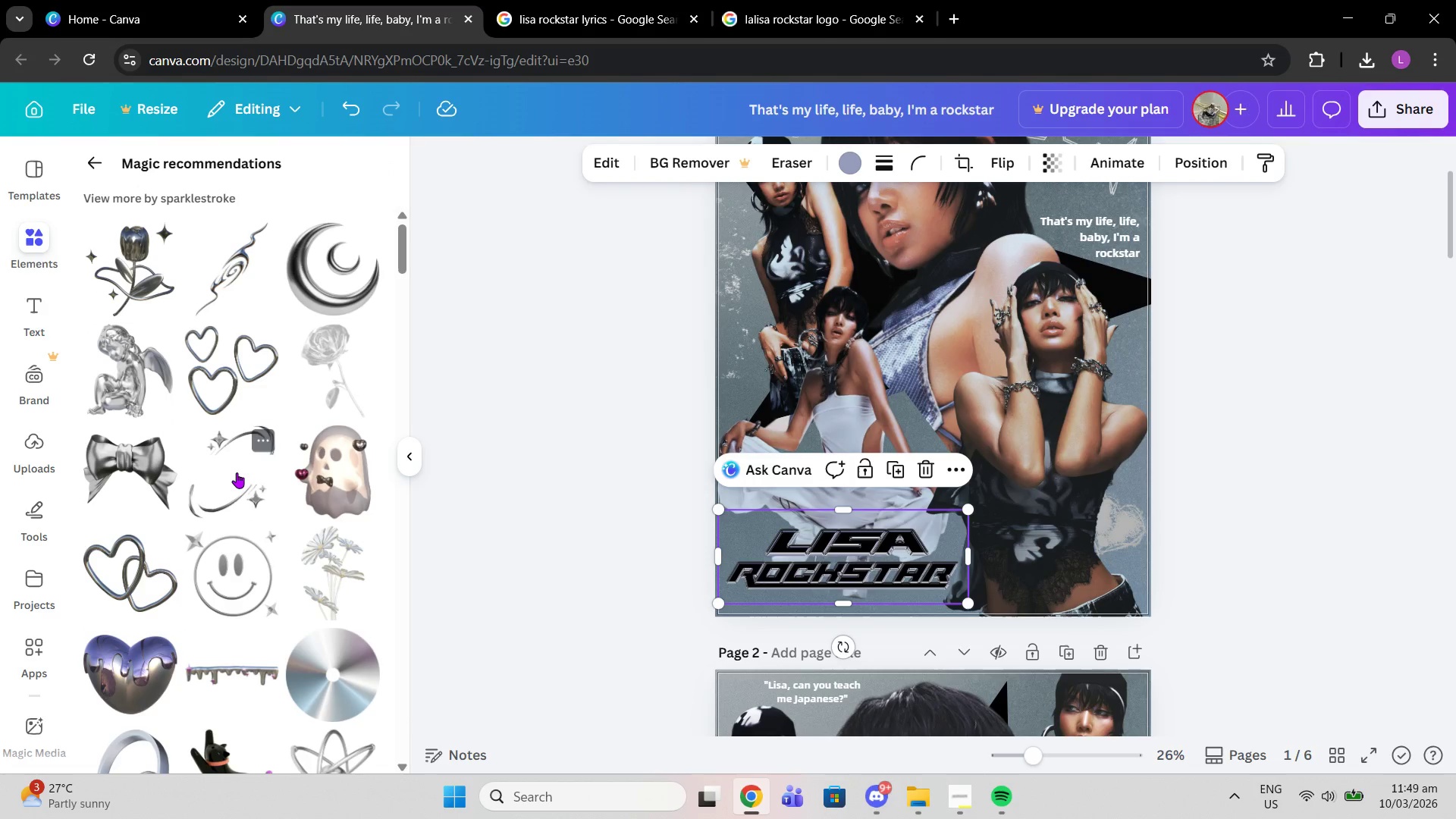 
scroll: coordinate [237, 472], scroll_direction: up, amount: 2.0
 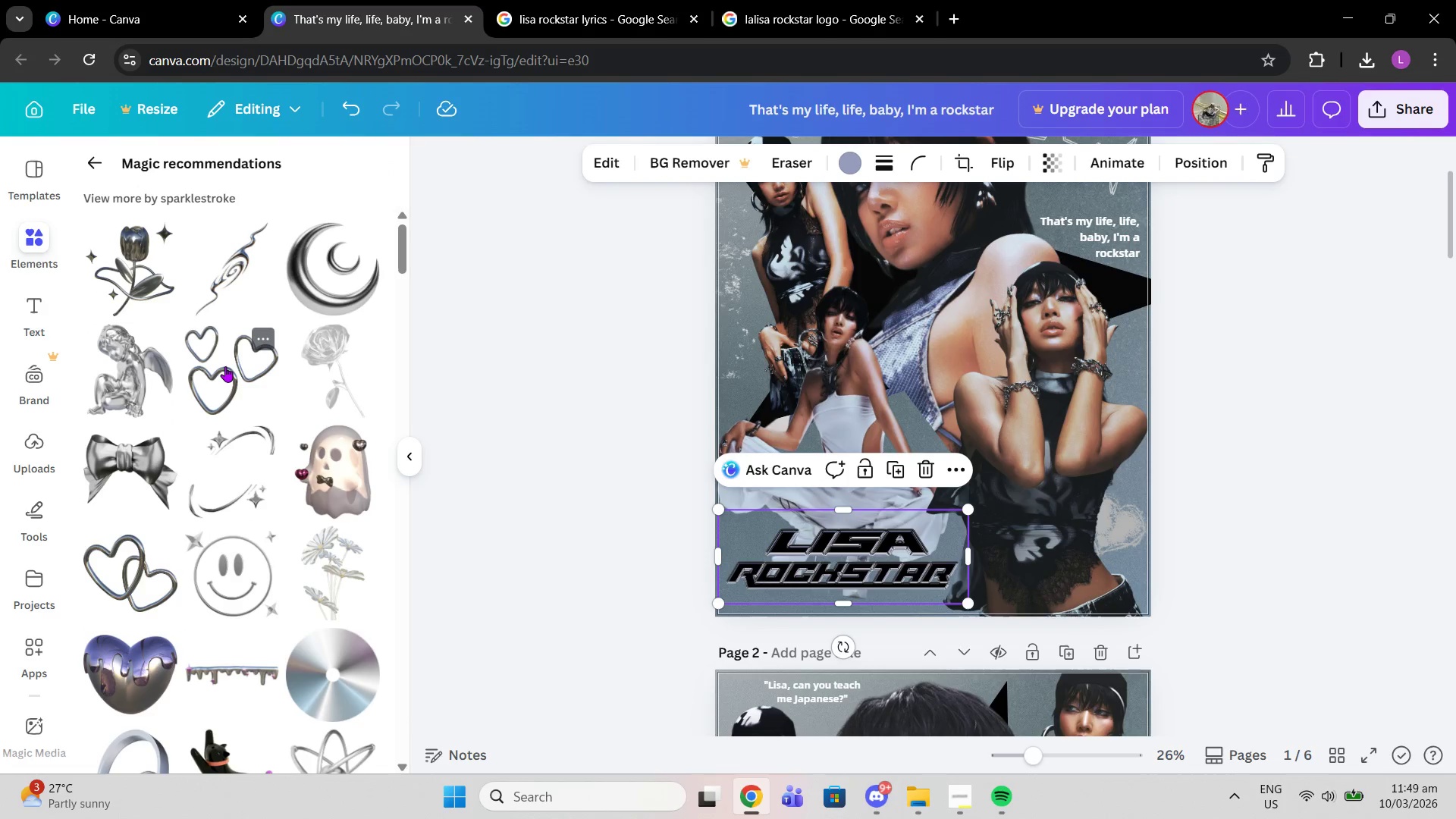 
left_click([225, 366])
 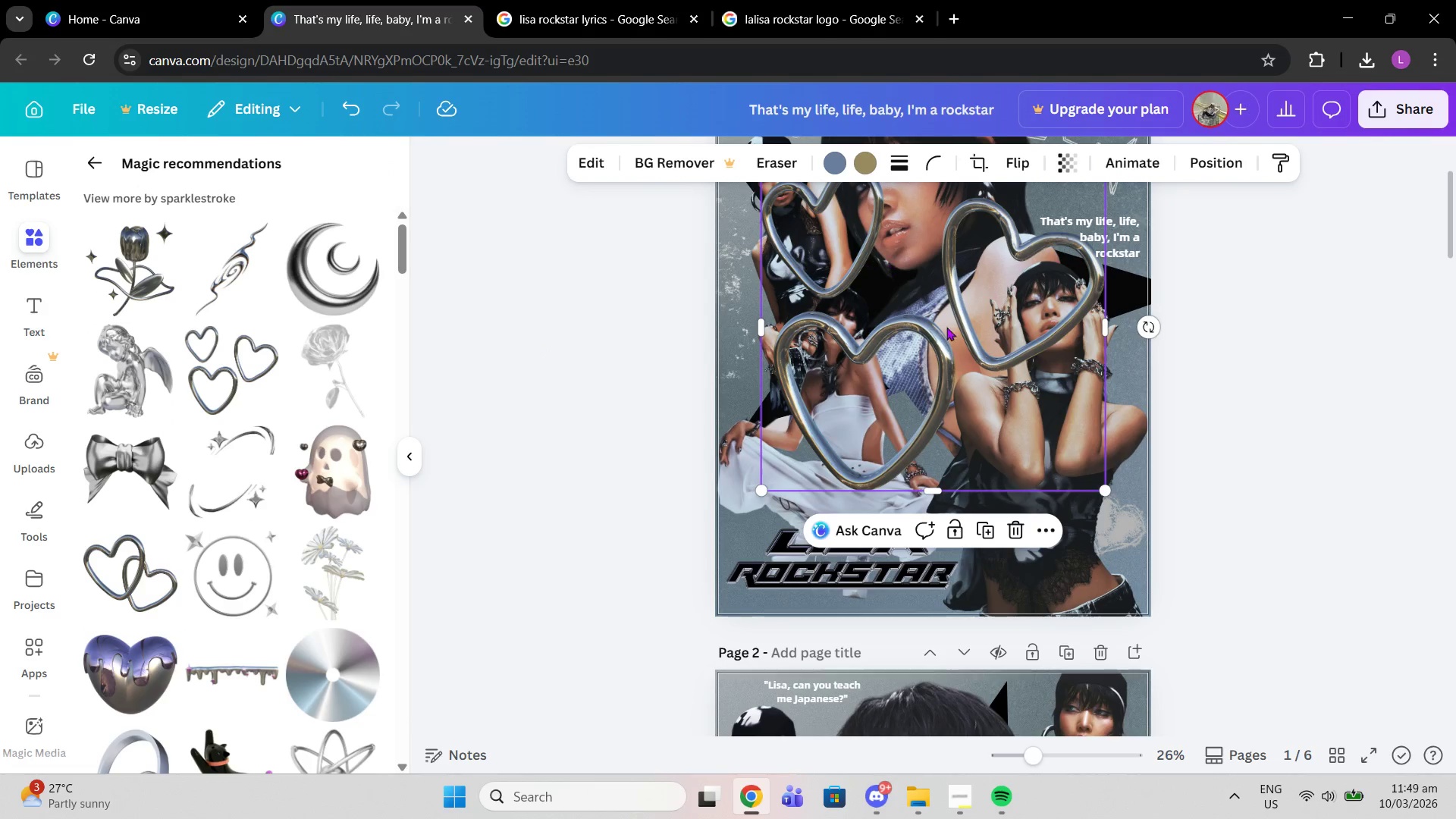 
scroll: coordinate [964, 345], scroll_direction: up, amount: 1.0
 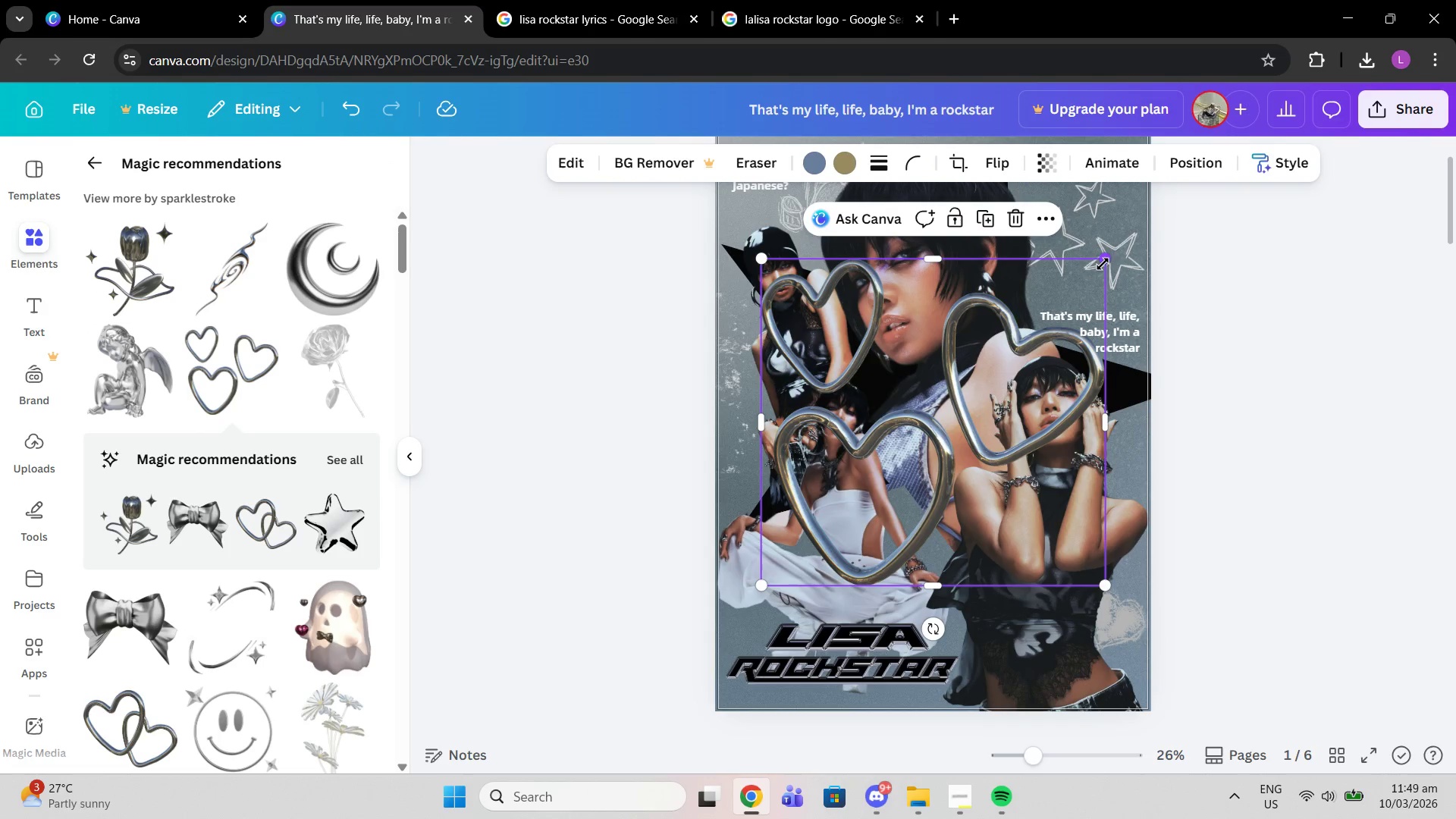 
left_click_drag(start_coordinate=[1100, 264], to_coordinate=[918, 491])
 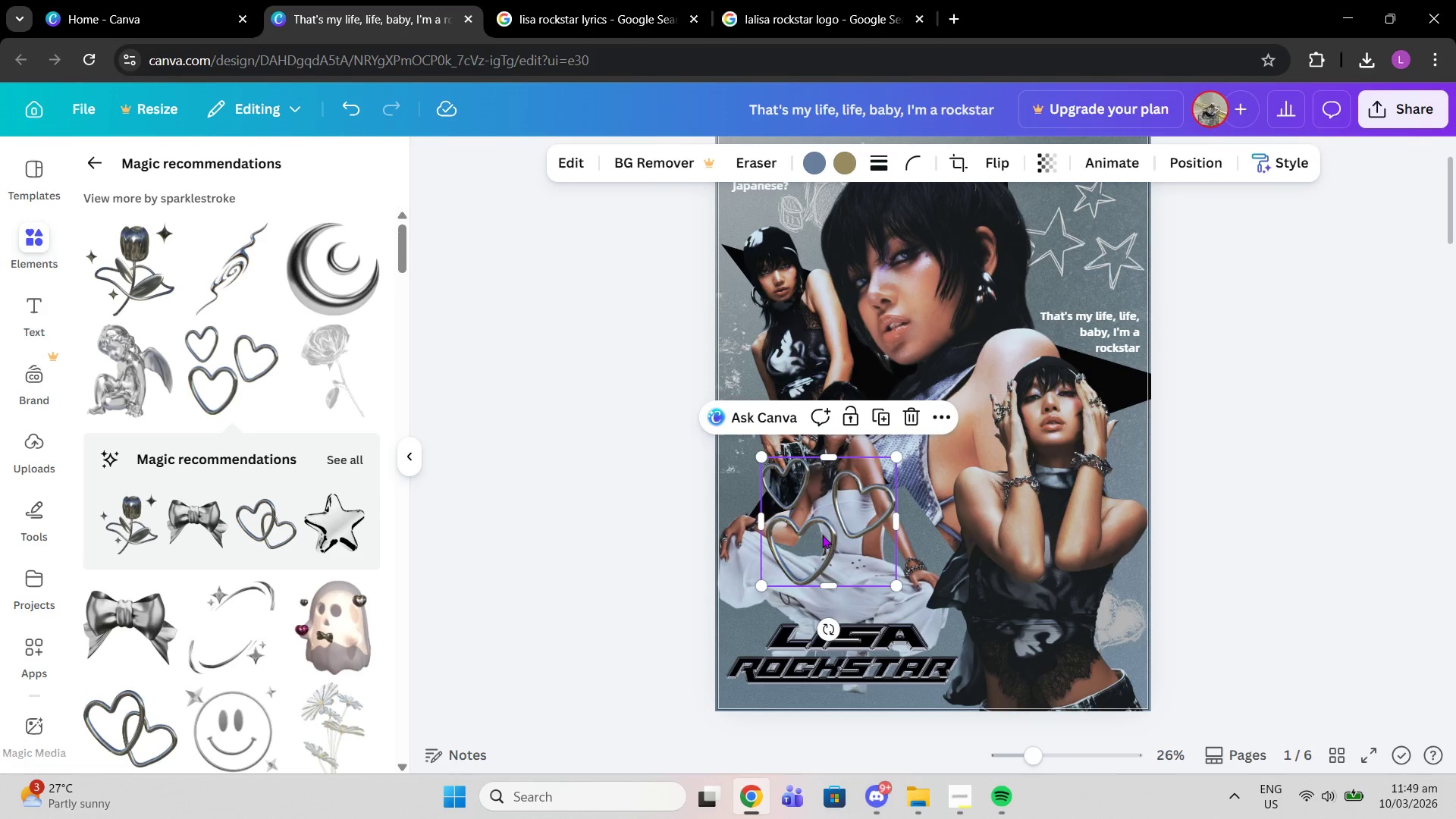 
left_click_drag(start_coordinate=[822, 535], to_coordinate=[977, 363])
 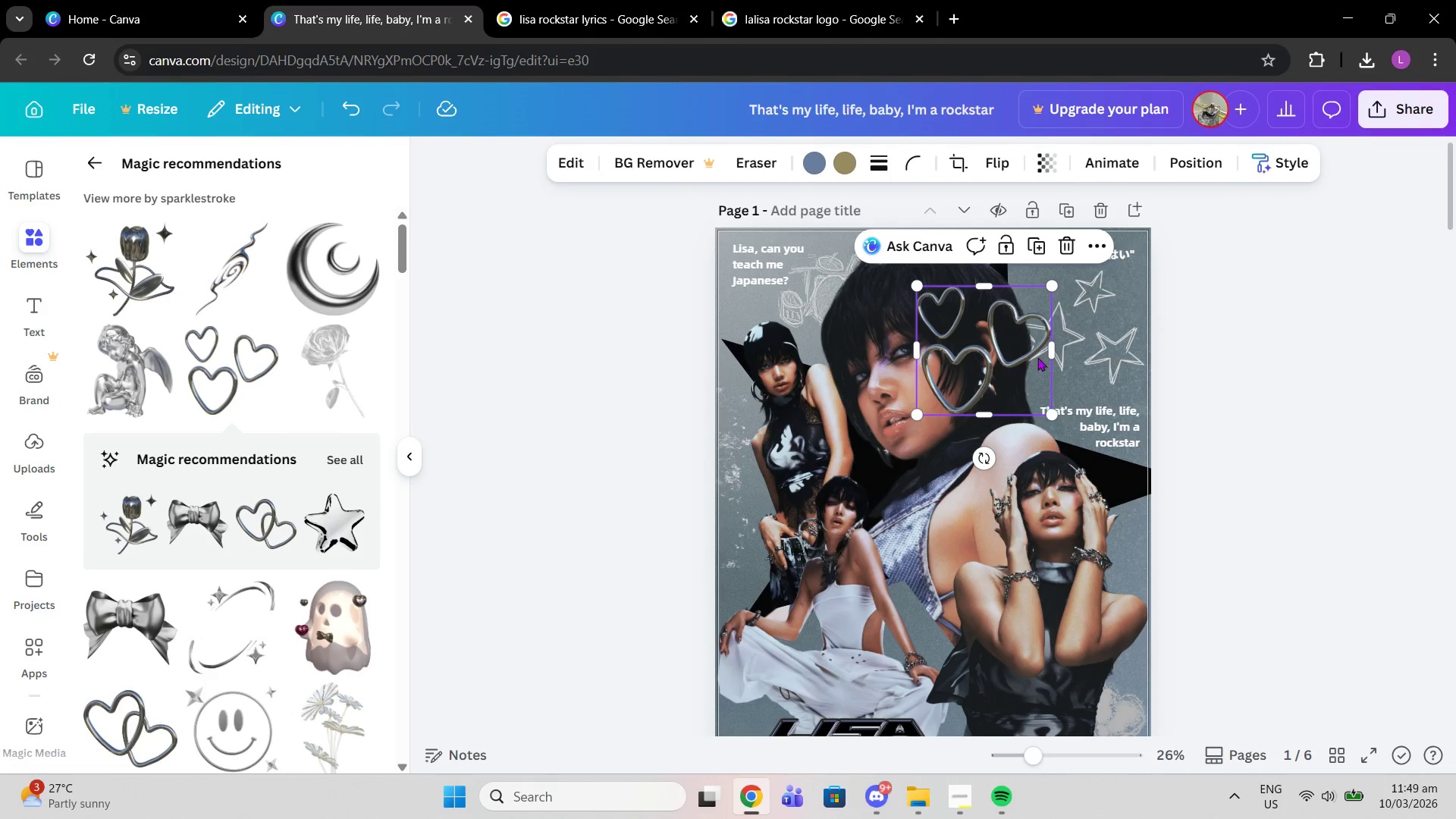 
scroll: coordinate [977, 363], scroll_direction: up, amount: 2.0
 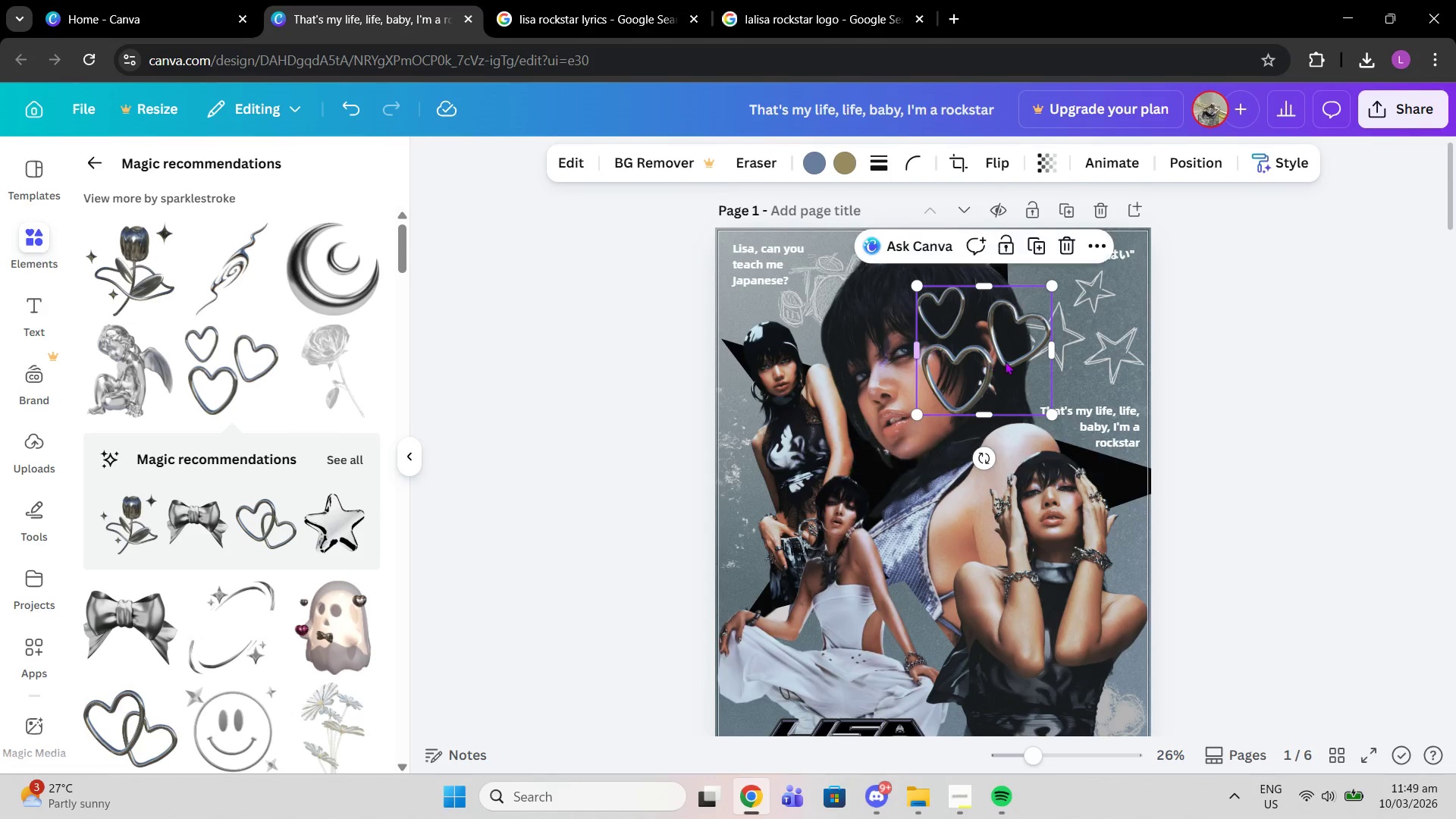 
left_click_drag(start_coordinate=[1005, 361], to_coordinate=[1088, 349])
 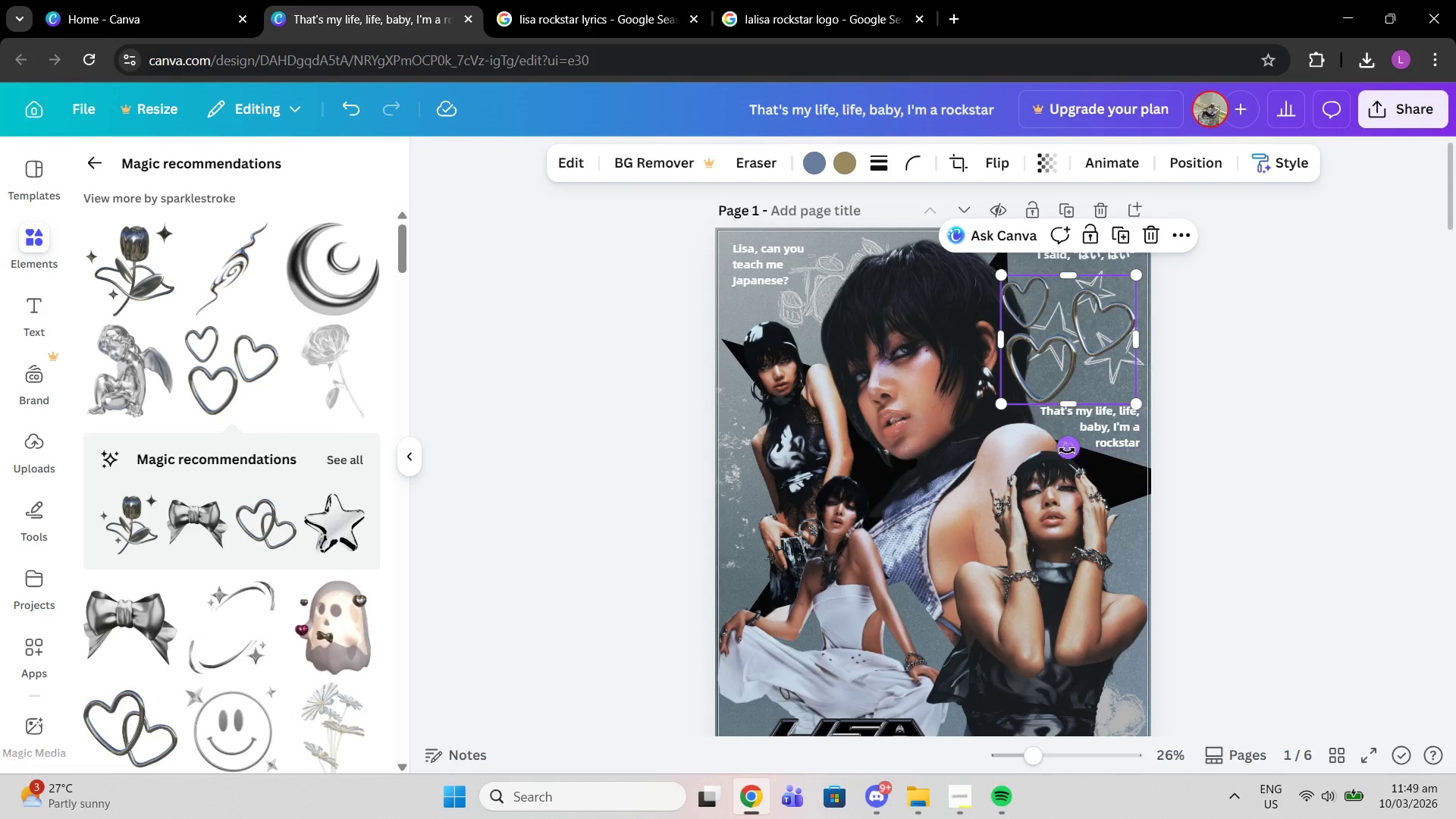 
left_click_drag(start_coordinate=[1067, 450], to_coordinate=[1037, 450])
 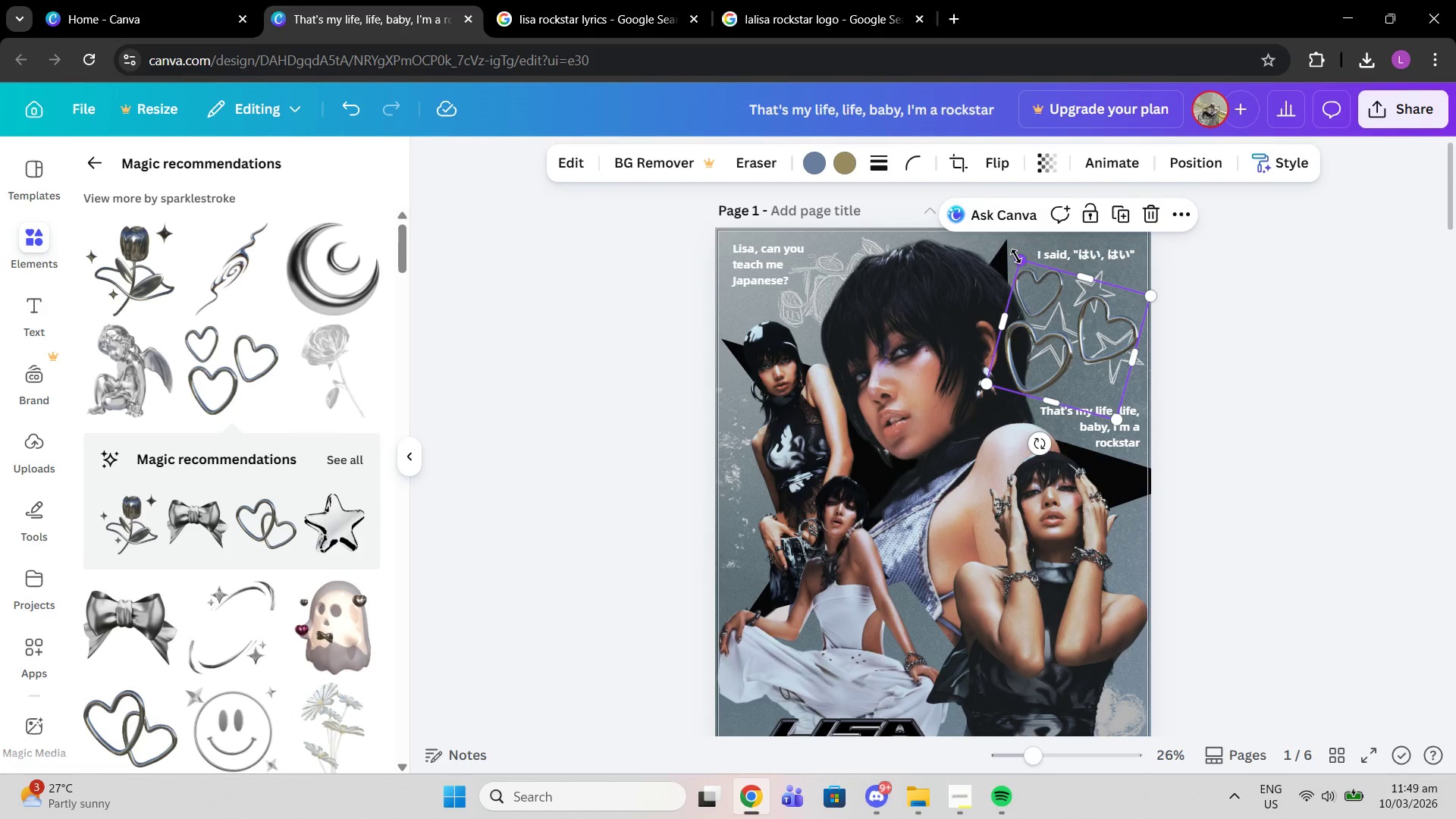 
left_click_drag(start_coordinate=[1016, 256], to_coordinate=[1053, 307])
 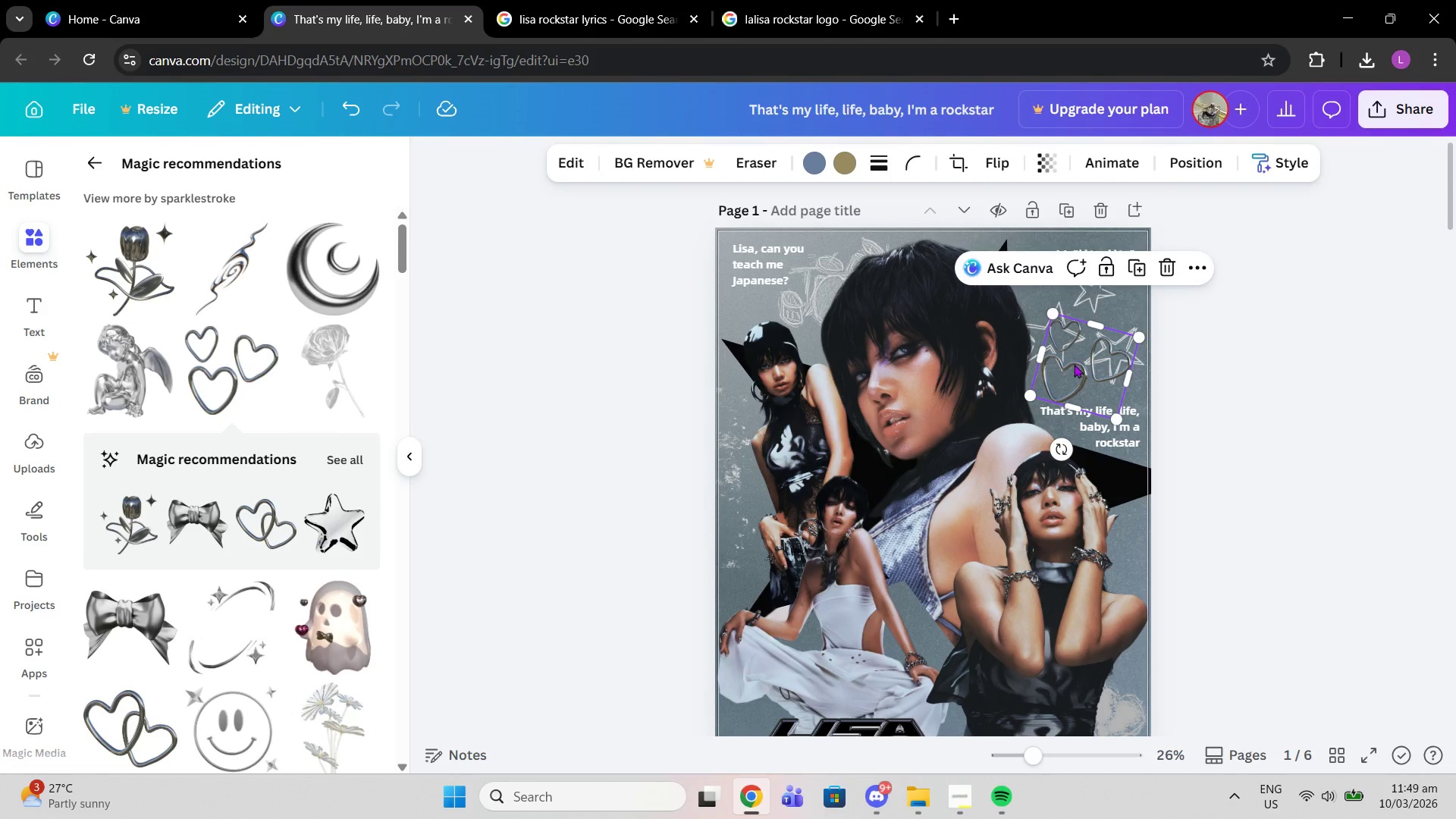 
left_click_drag(start_coordinate=[1070, 347], to_coordinate=[1081, 443])
 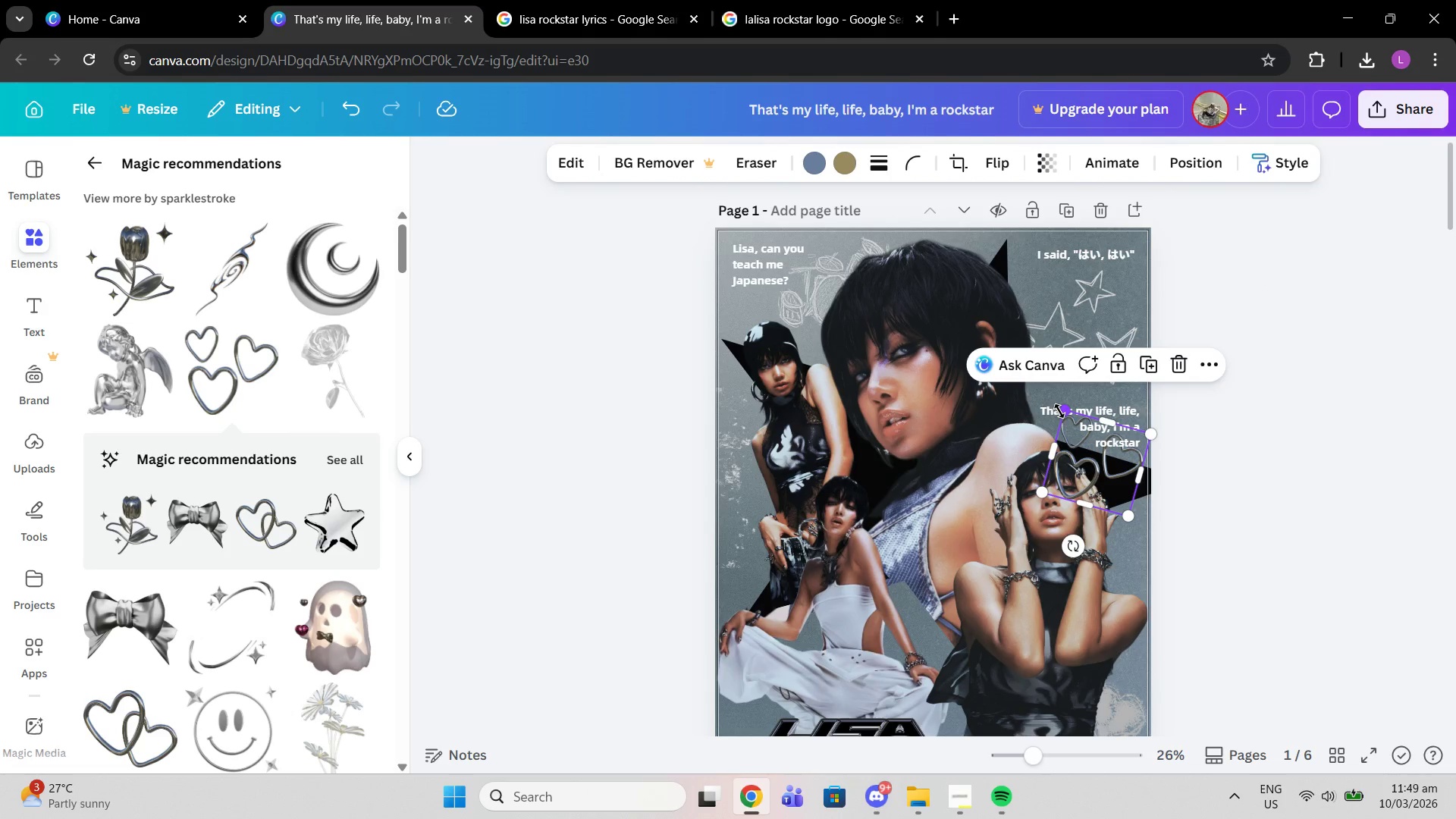 
left_click_drag(start_coordinate=[1058, 411], to_coordinate=[1082, 442])
 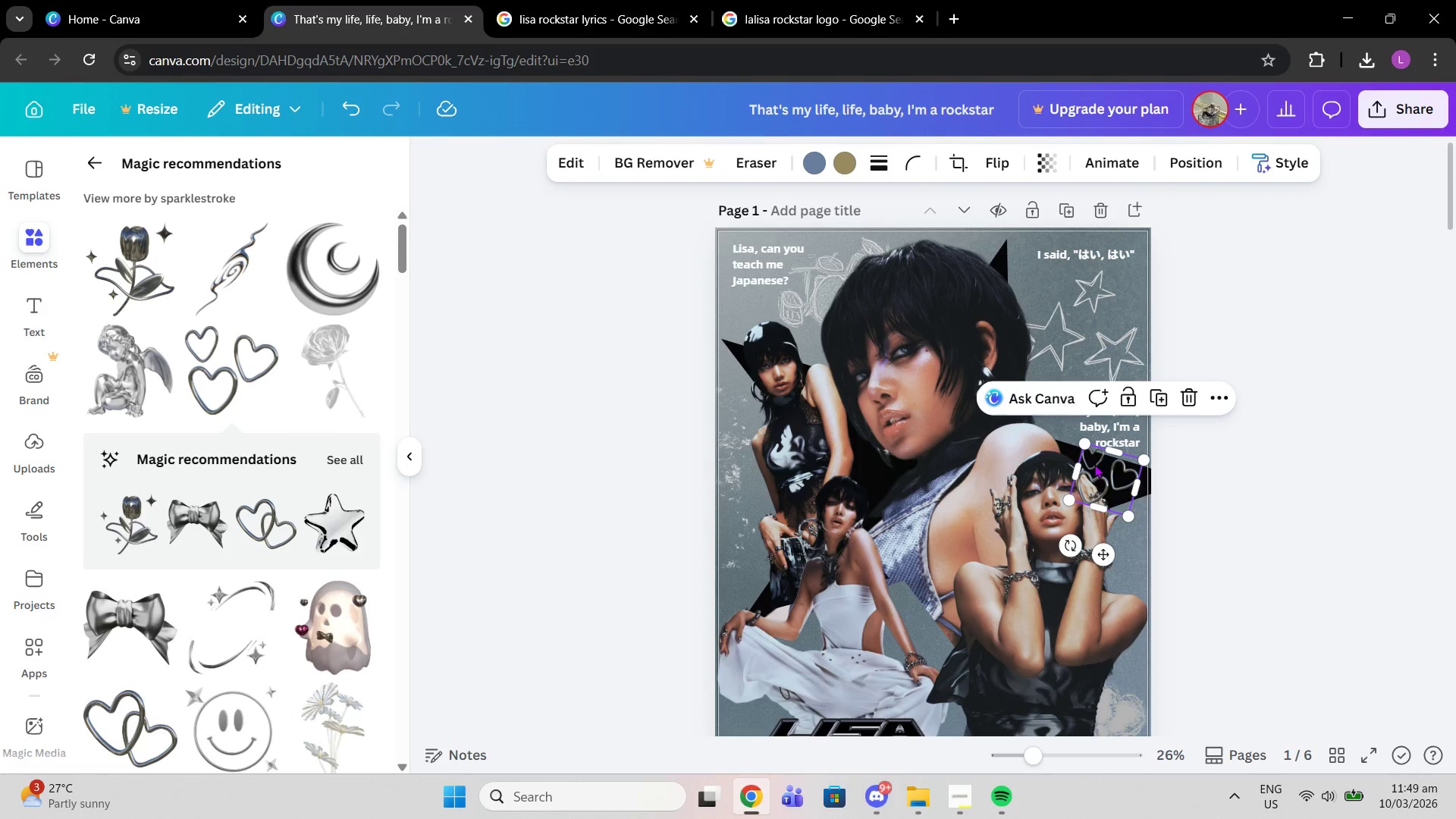 
left_click_drag(start_coordinate=[1094, 464], to_coordinate=[988, 249])
 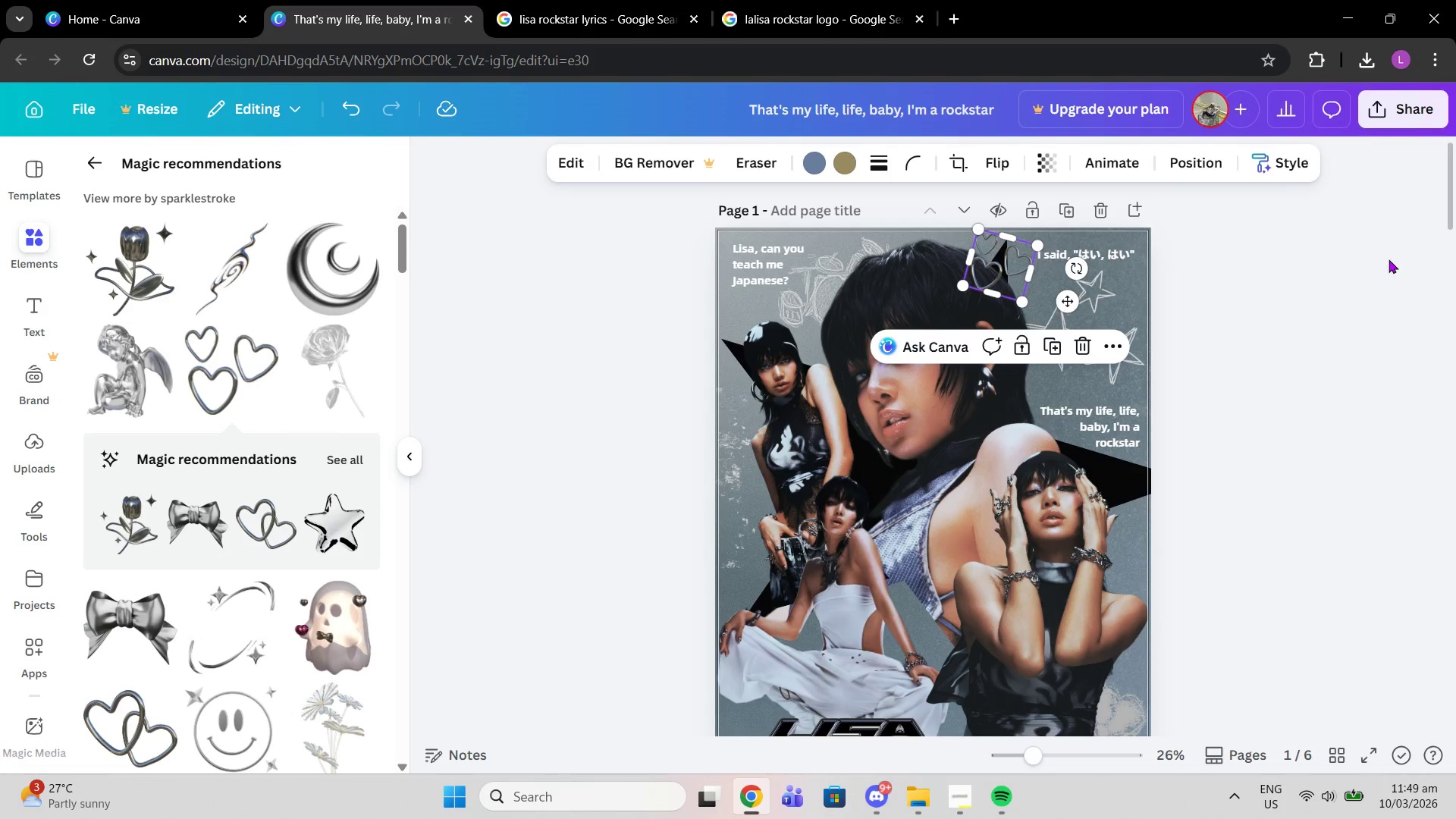 
left_click([1389, 259])
 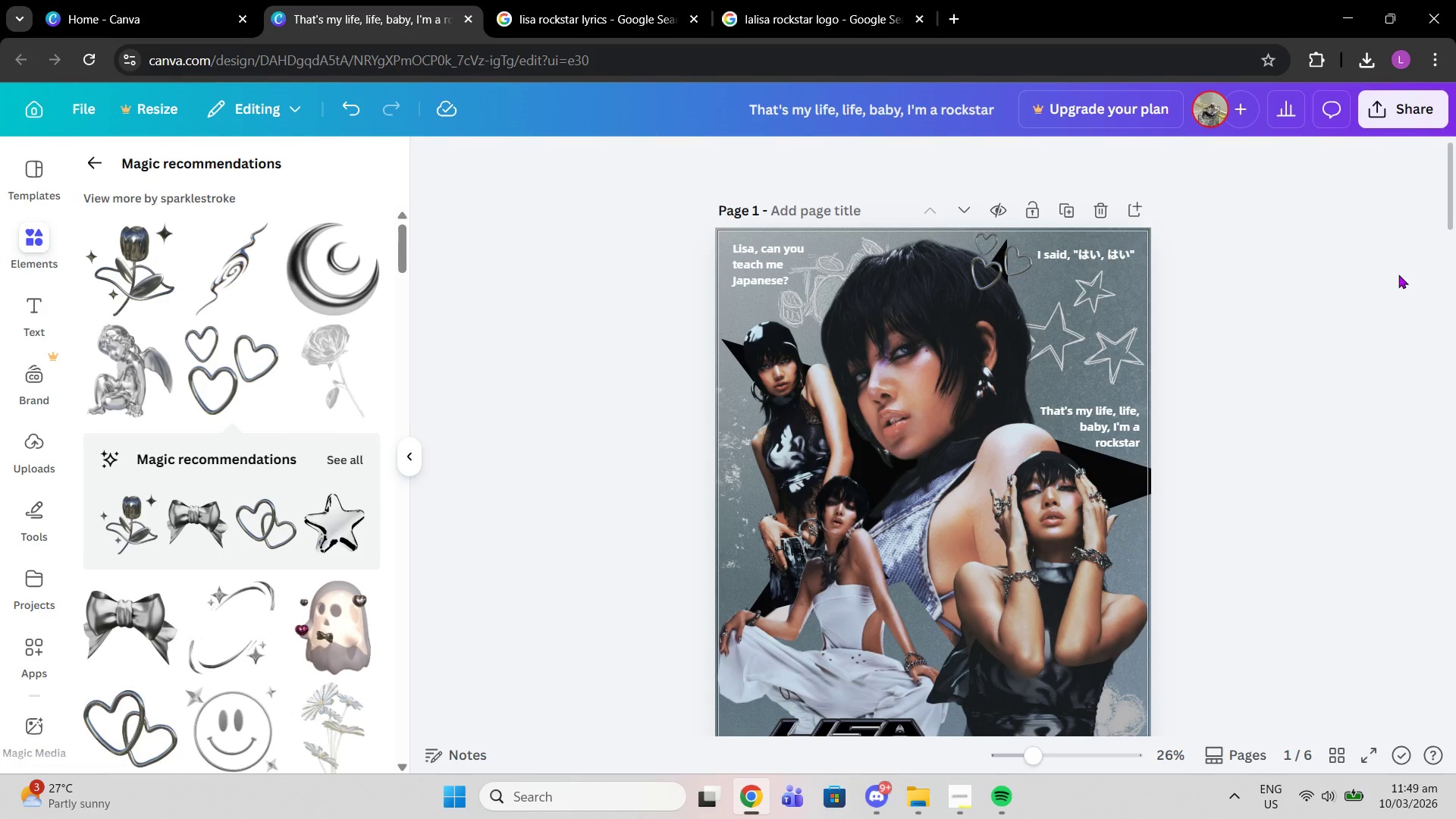 
scroll: coordinate [245, 437], scroll_direction: down, amount: 6.0
 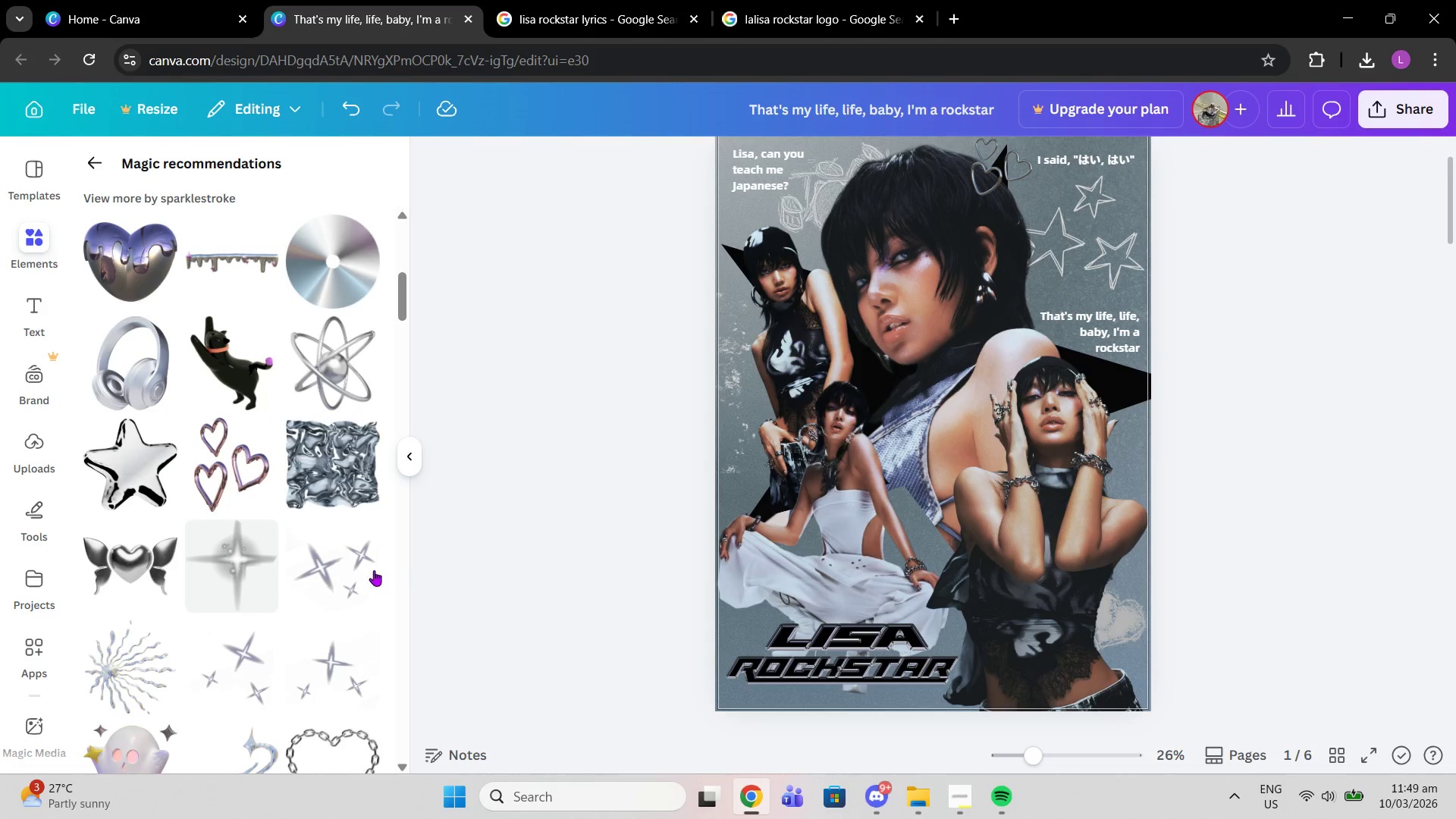 
left_click([353, 595])
 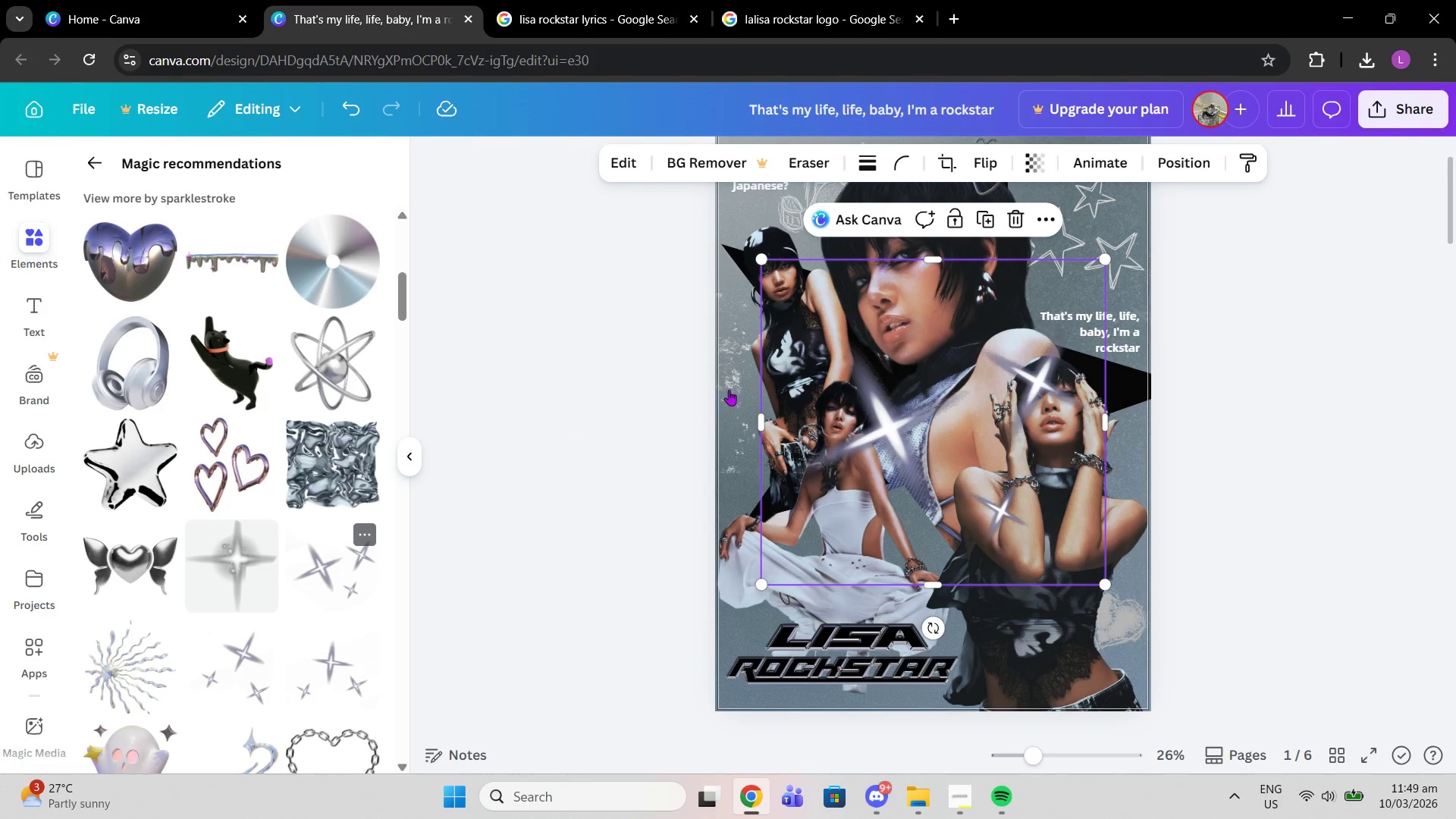 
scroll: coordinate [942, 396], scroll_direction: up, amount: 2.0
 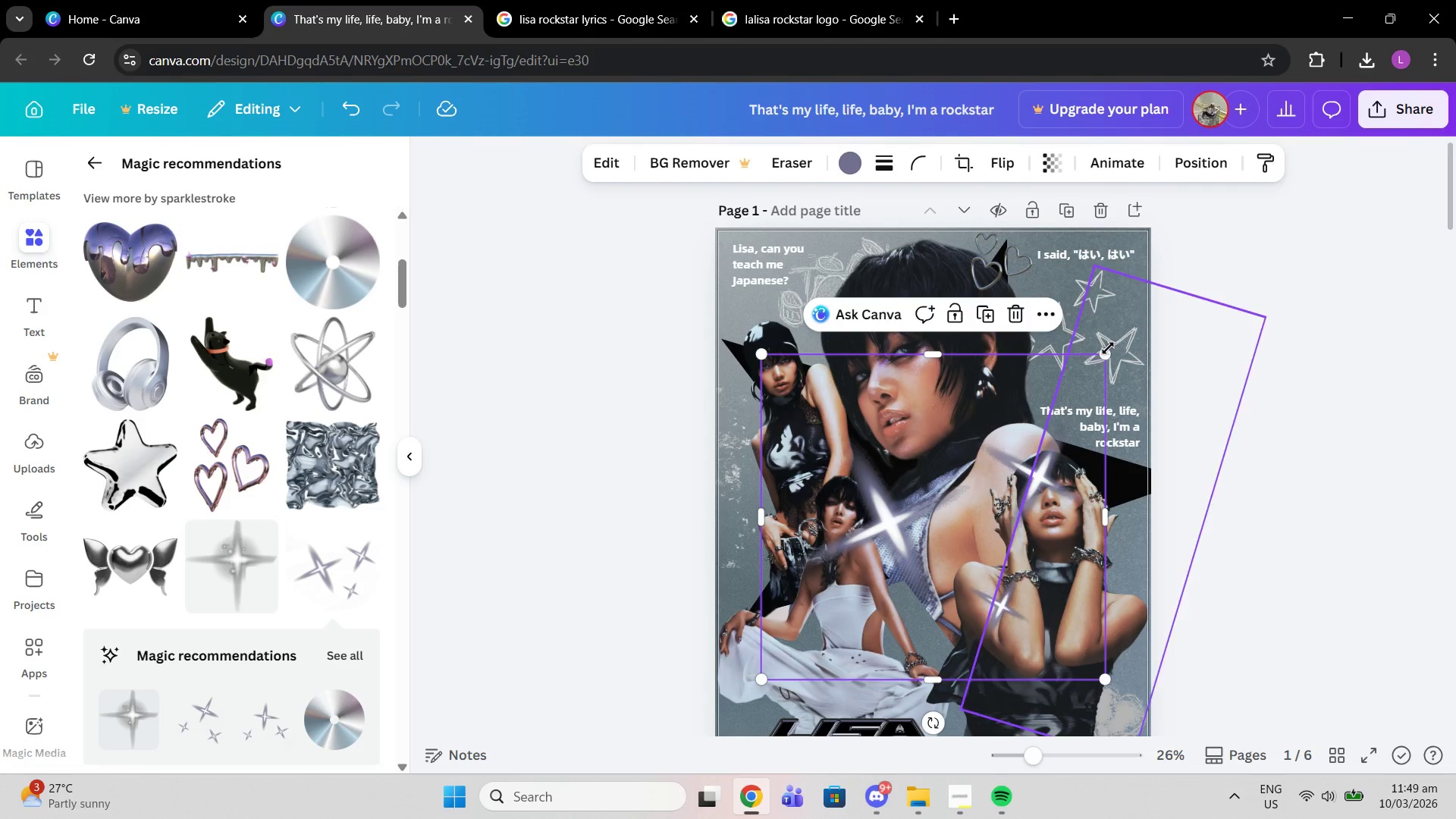 
left_click([1108, 348])
 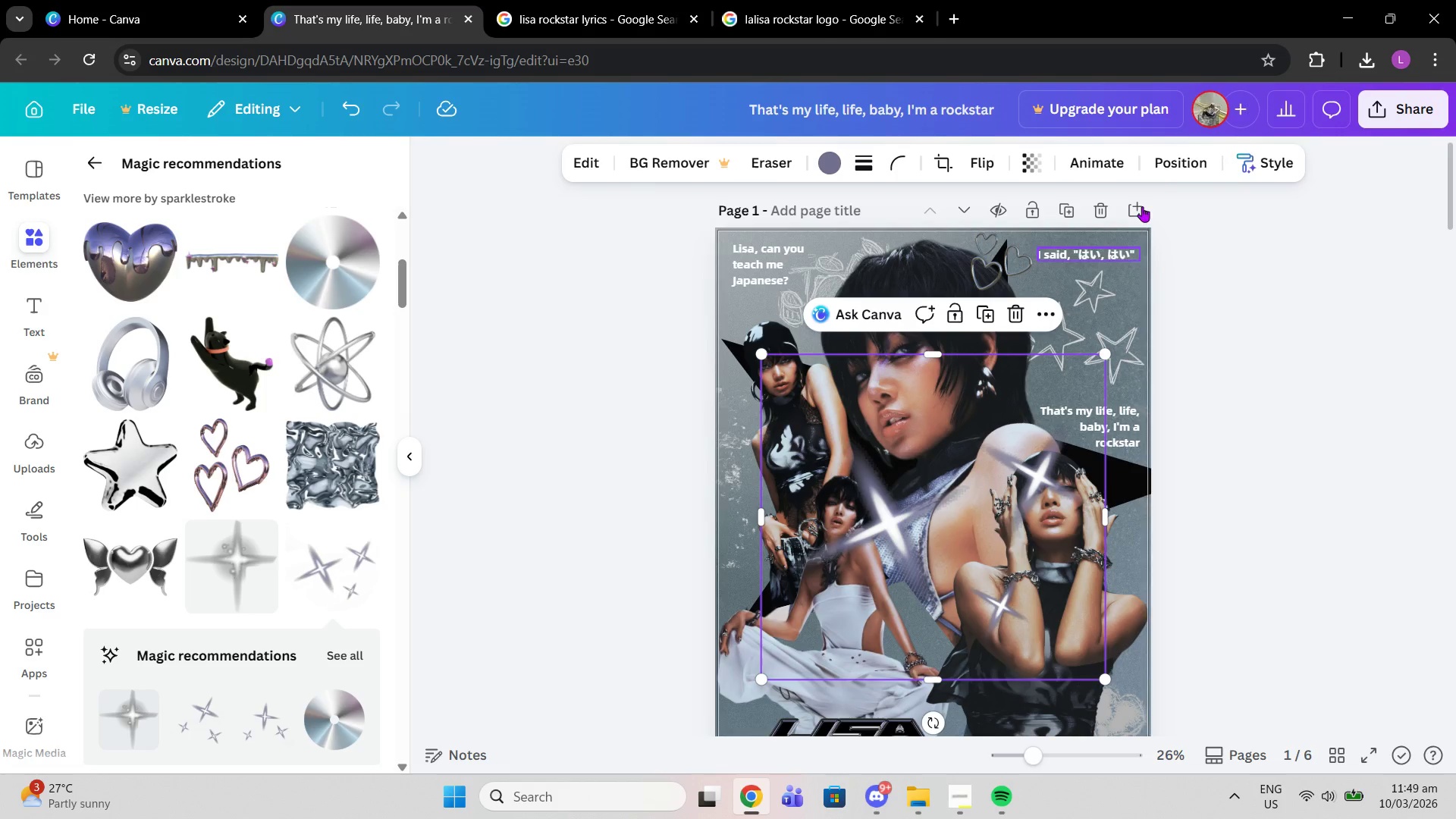 
left_click([1168, 152])
 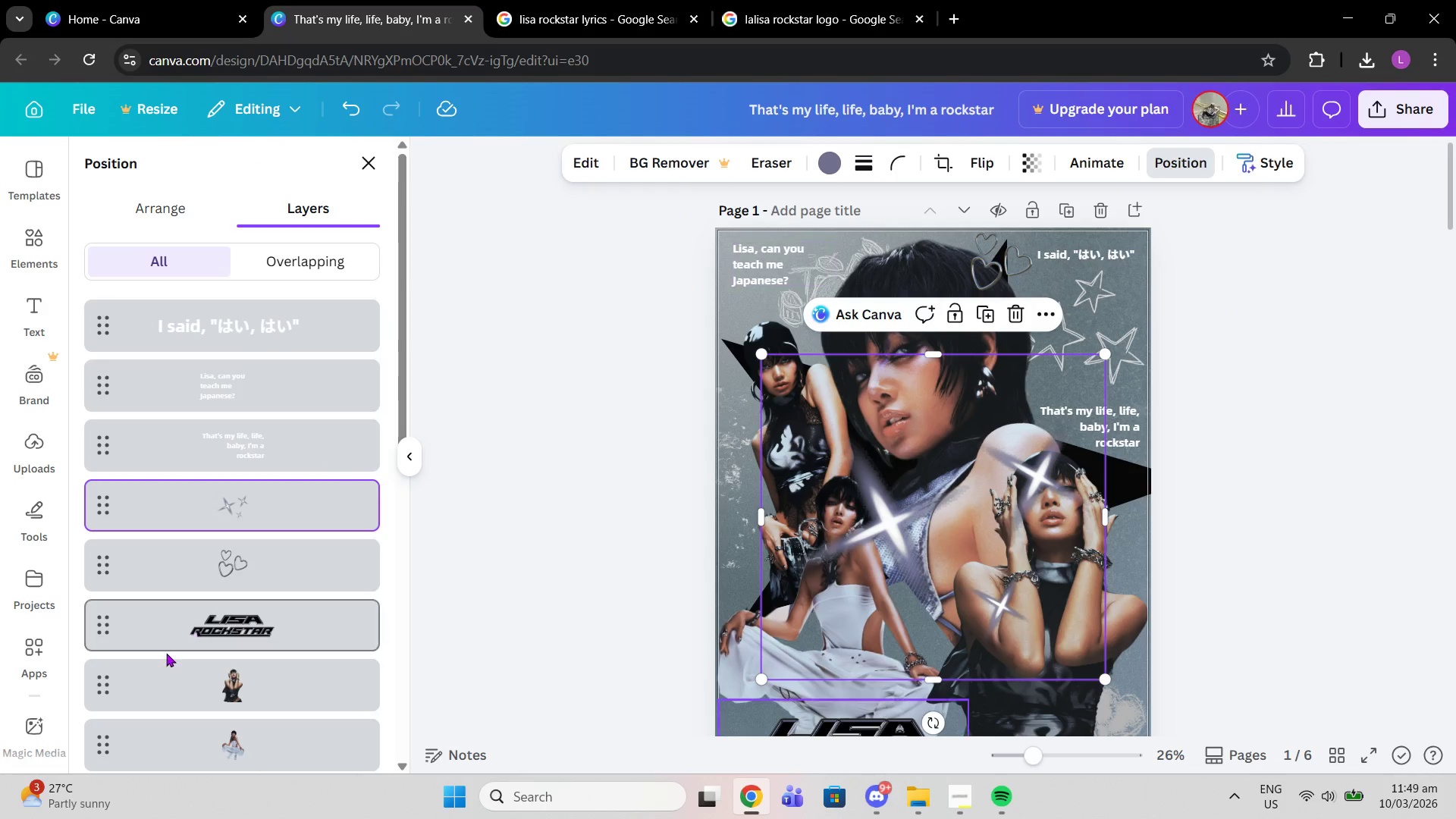 
scroll: coordinate [206, 608], scroll_direction: down, amount: 4.0
 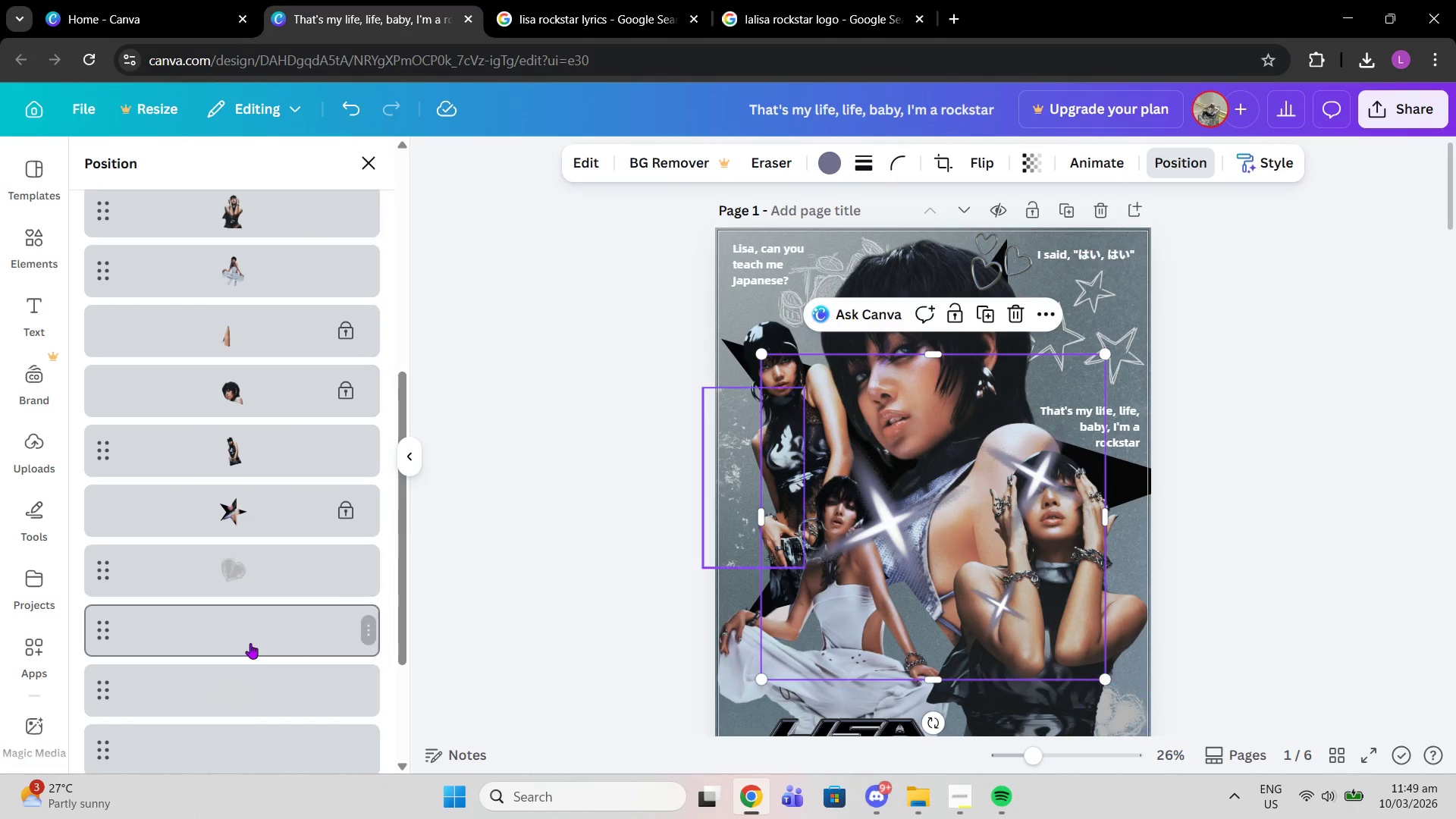 
left_click([250, 643])
 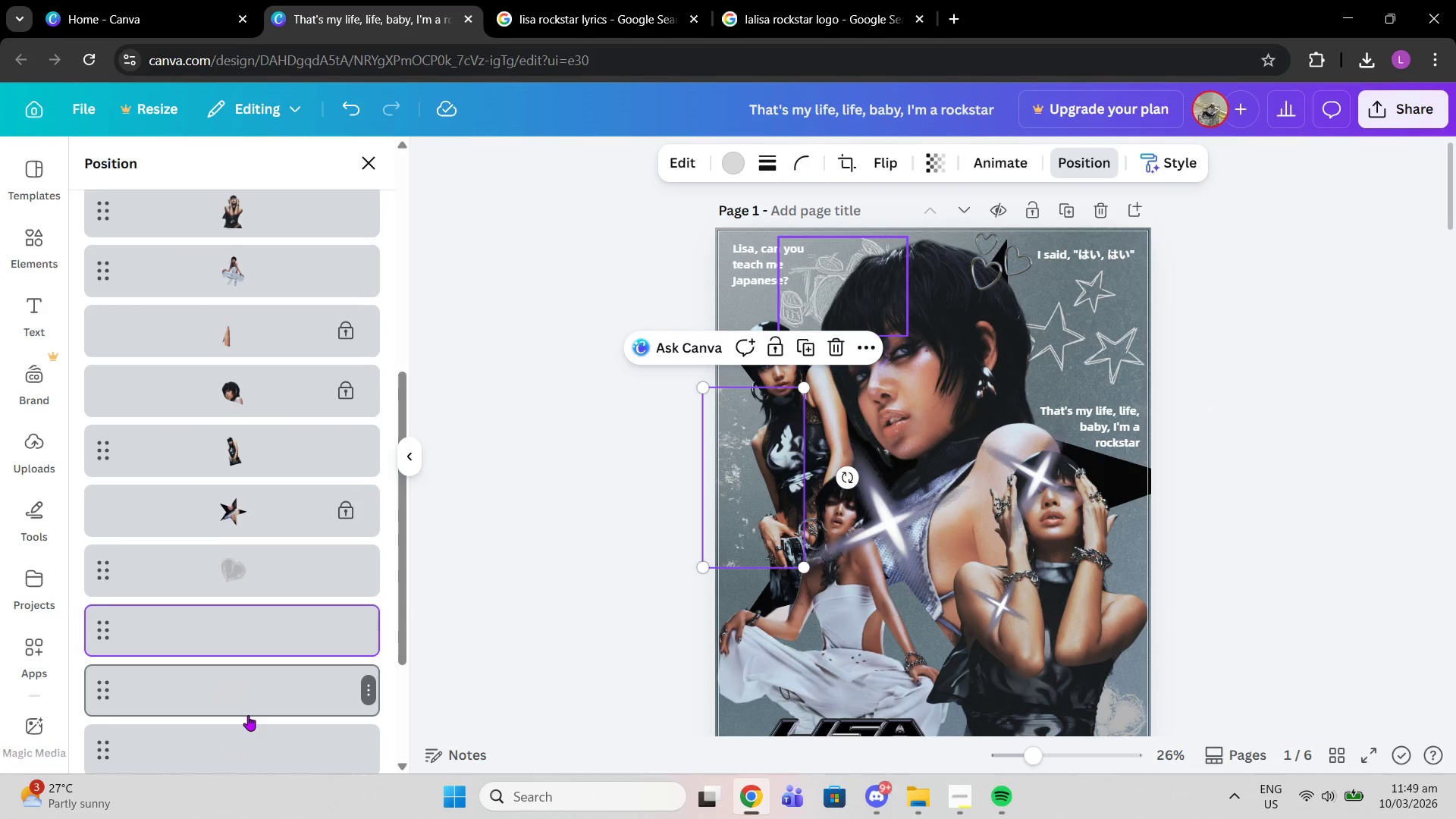 
left_click([248, 715])
 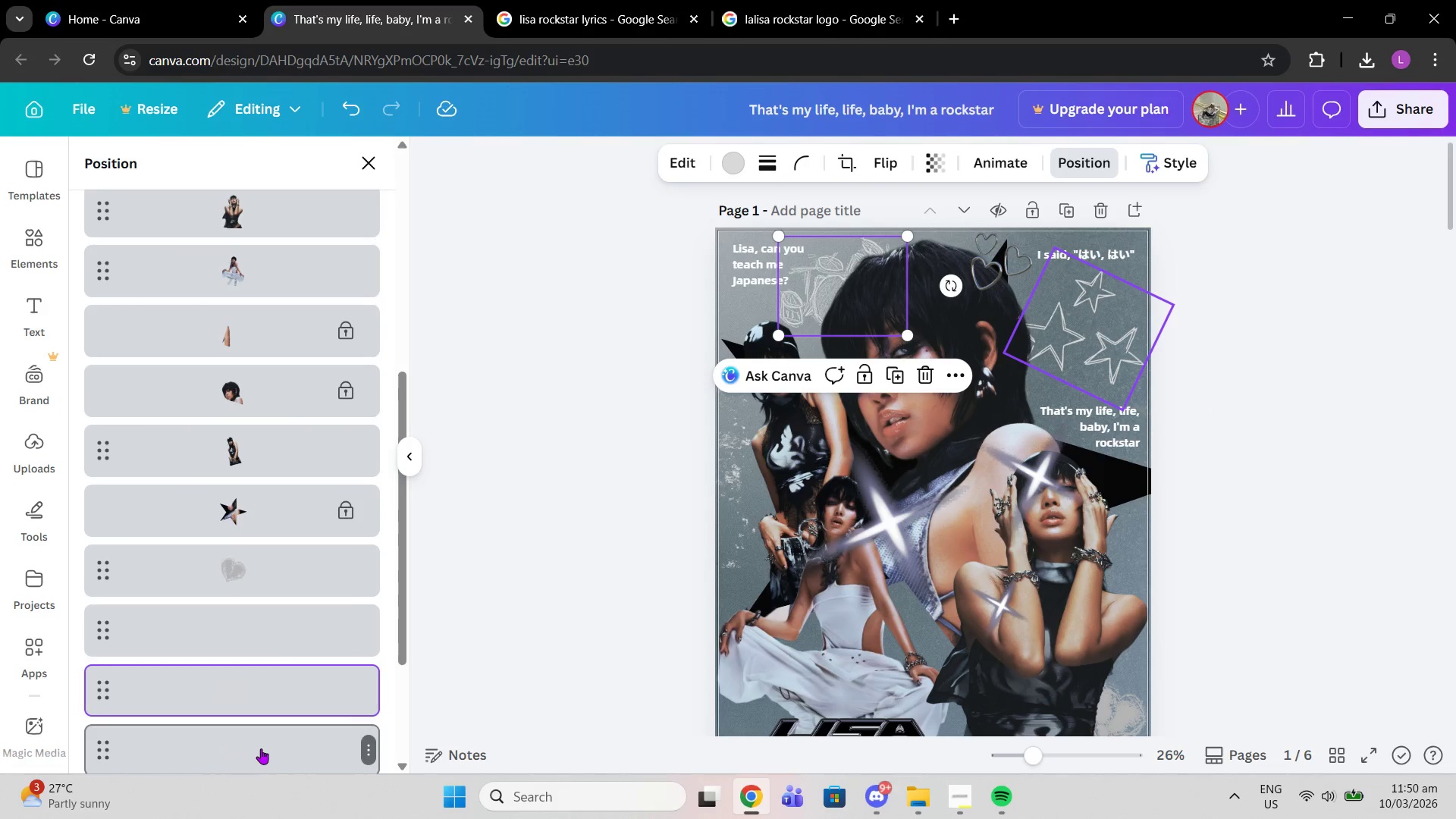 
left_click([261, 748])
 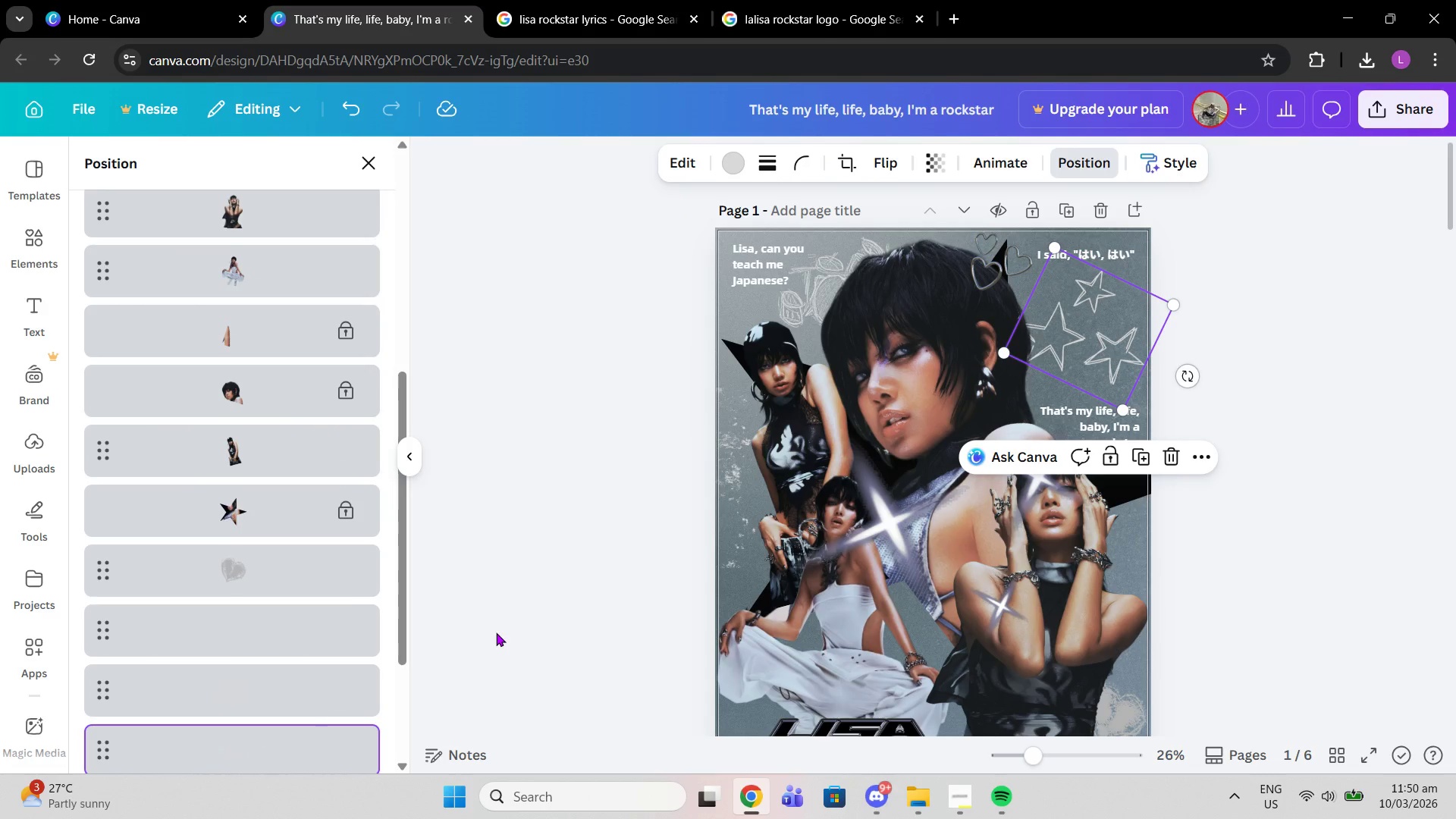 
key(Delete)
 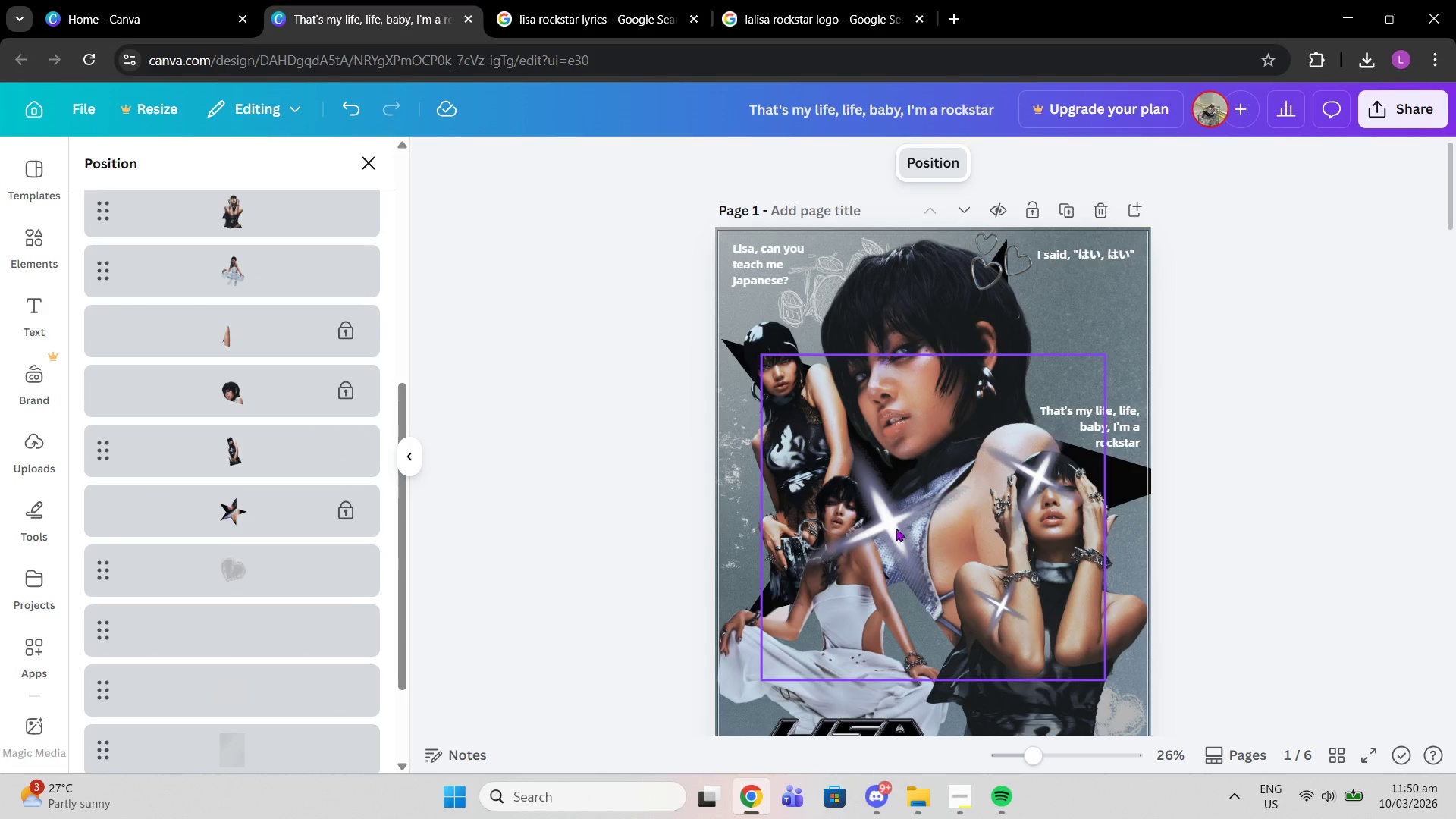 
left_click_drag(start_coordinate=[896, 528], to_coordinate=[970, 339])
 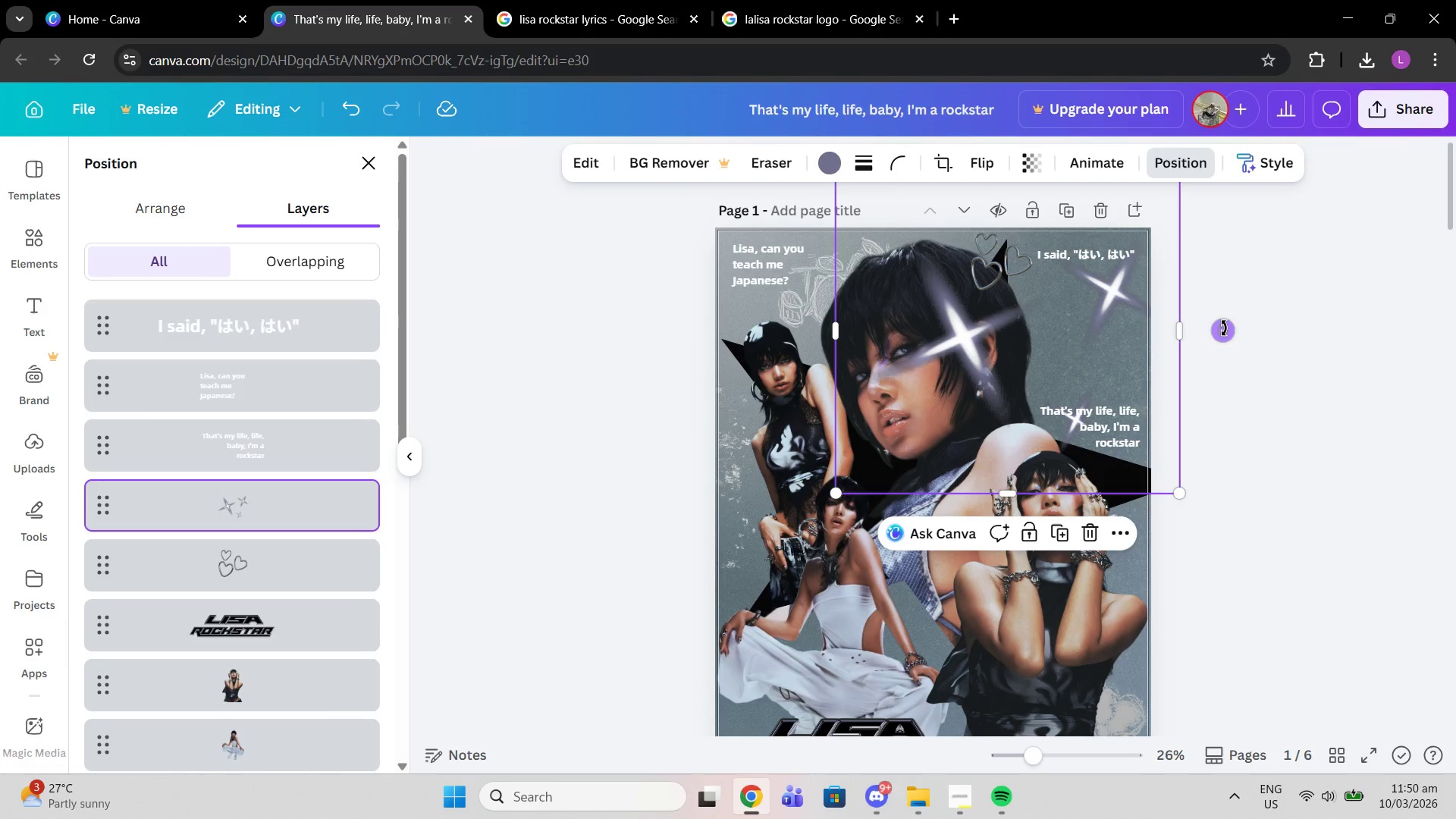 
left_click_drag(start_coordinate=[1224, 328], to_coordinate=[1112, 486])
 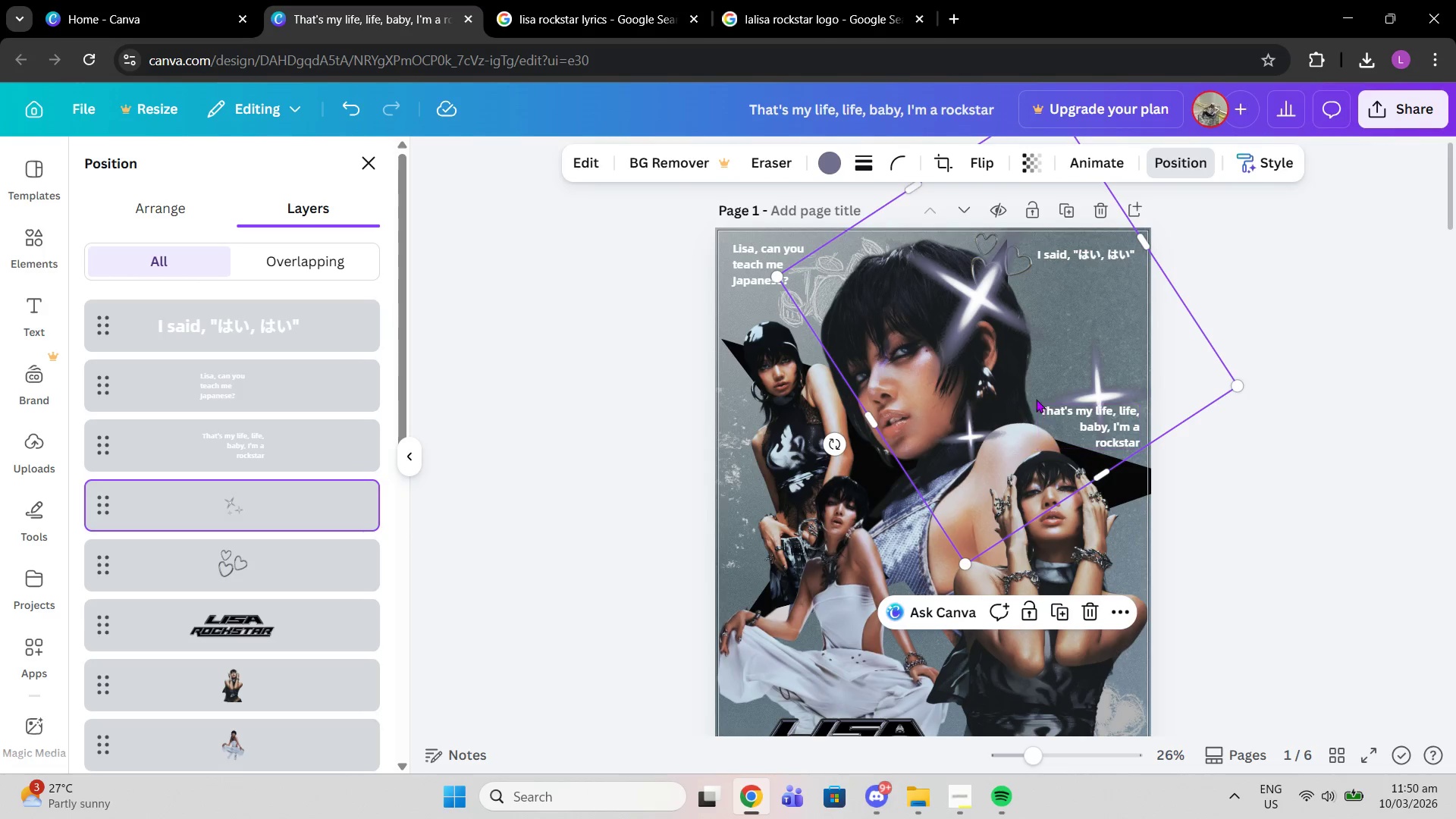 
scroll: coordinate [1036, 399], scroll_direction: up, amount: 1.0
 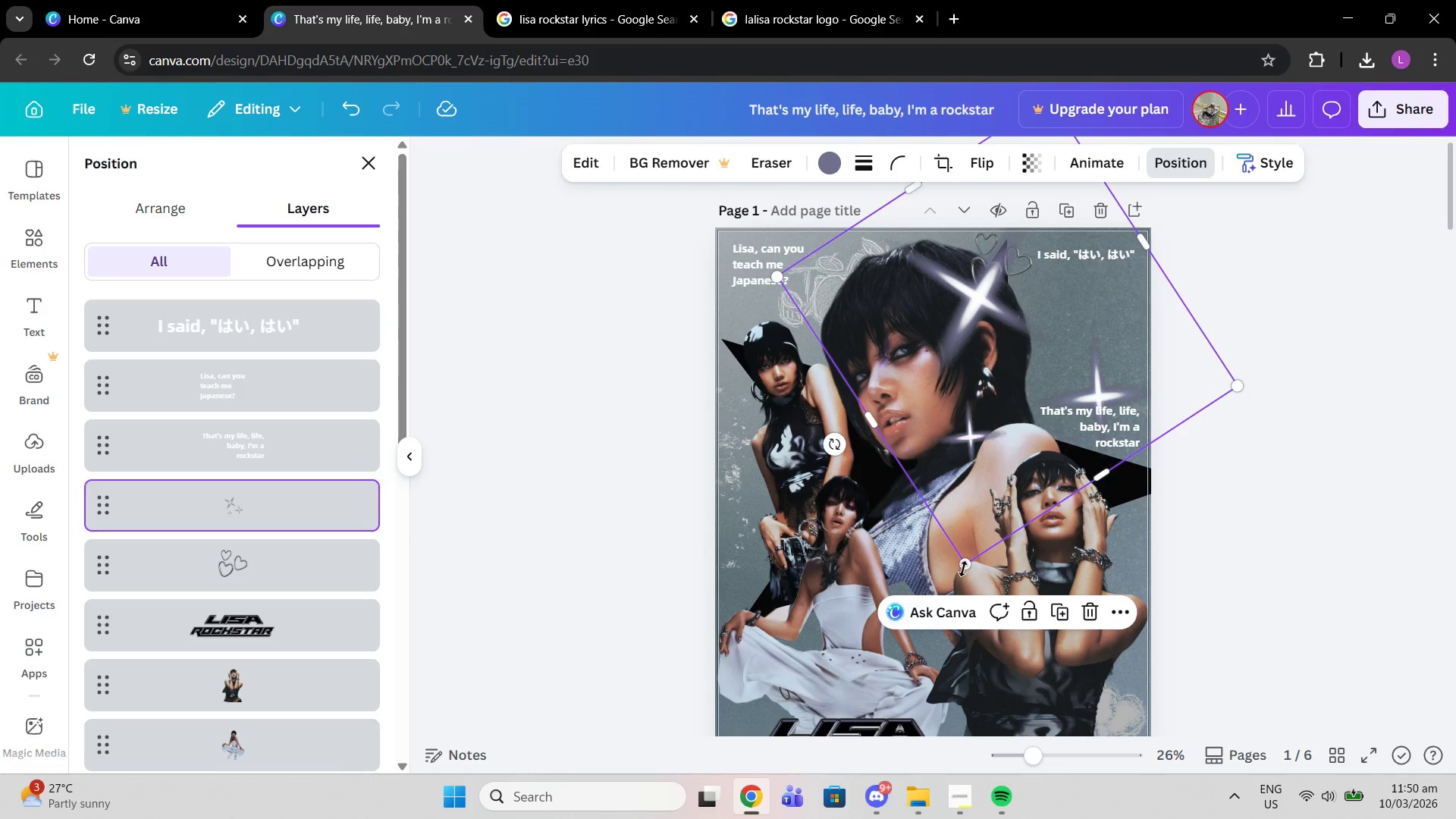 
left_click_drag(start_coordinate=[963, 569], to_coordinate=[974, 345])
 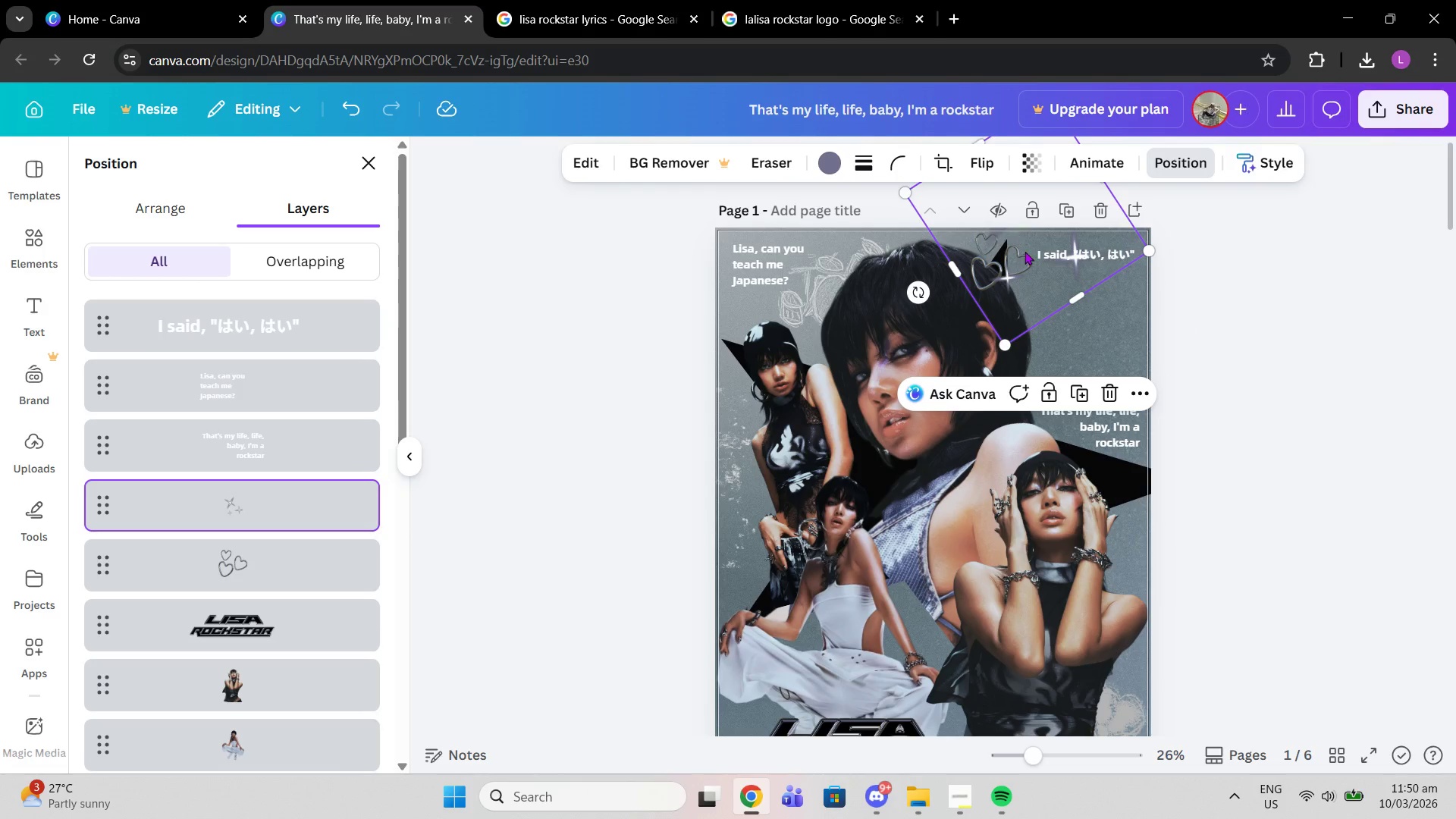 
left_click_drag(start_coordinate=[1027, 254], to_coordinate=[1073, 351])
 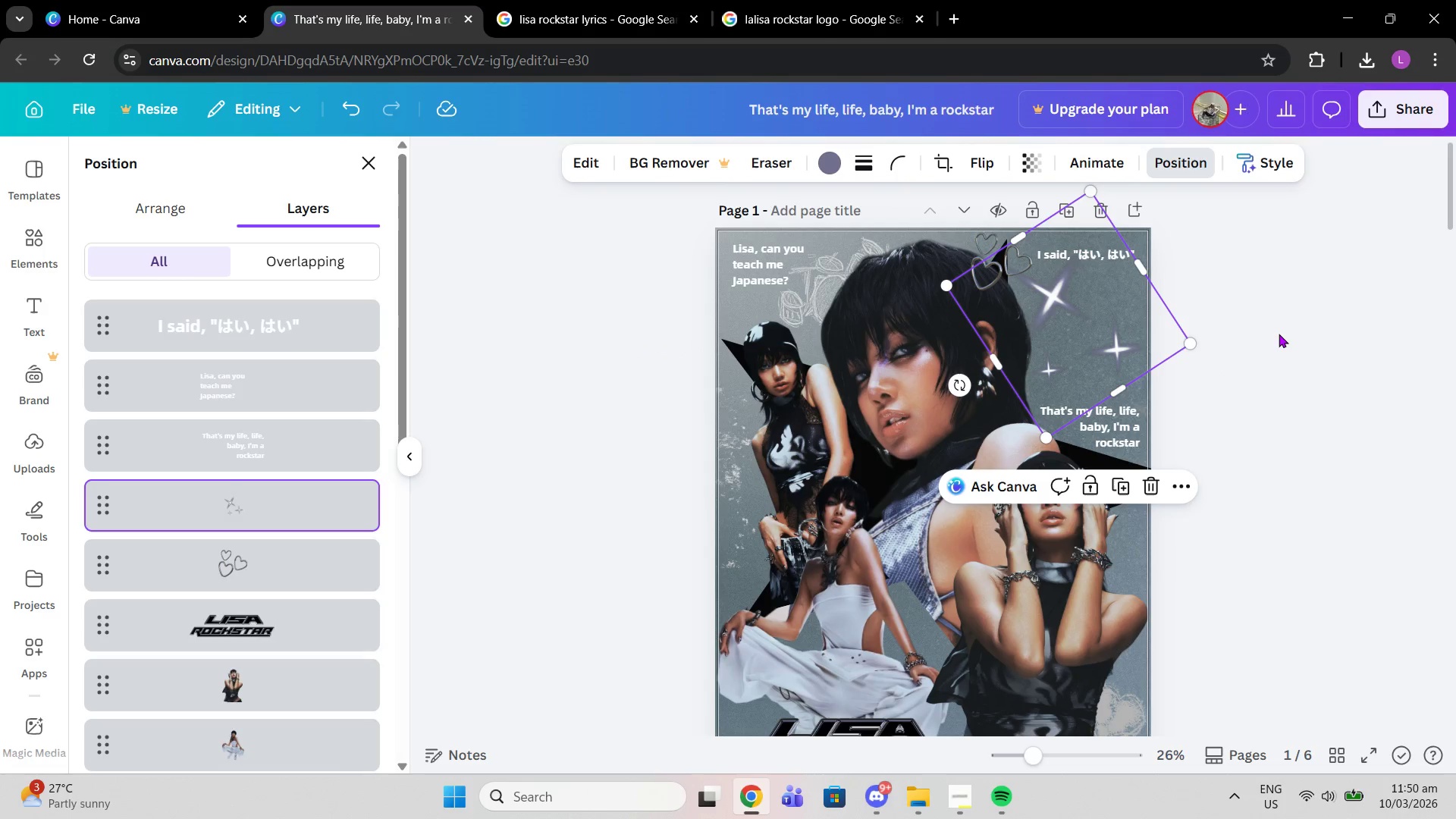 
left_click([1279, 334])
 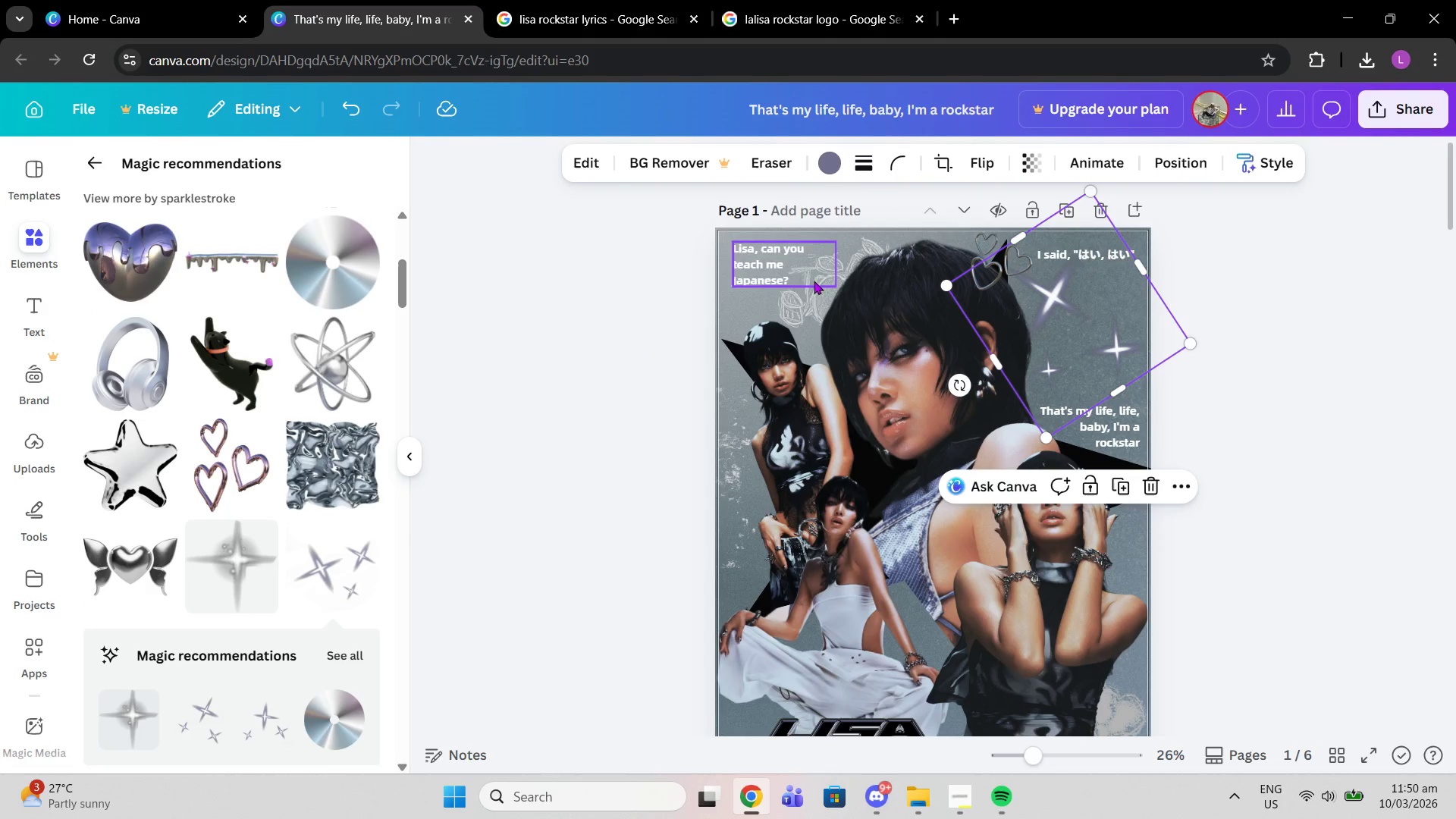 
left_click([806, 300])
 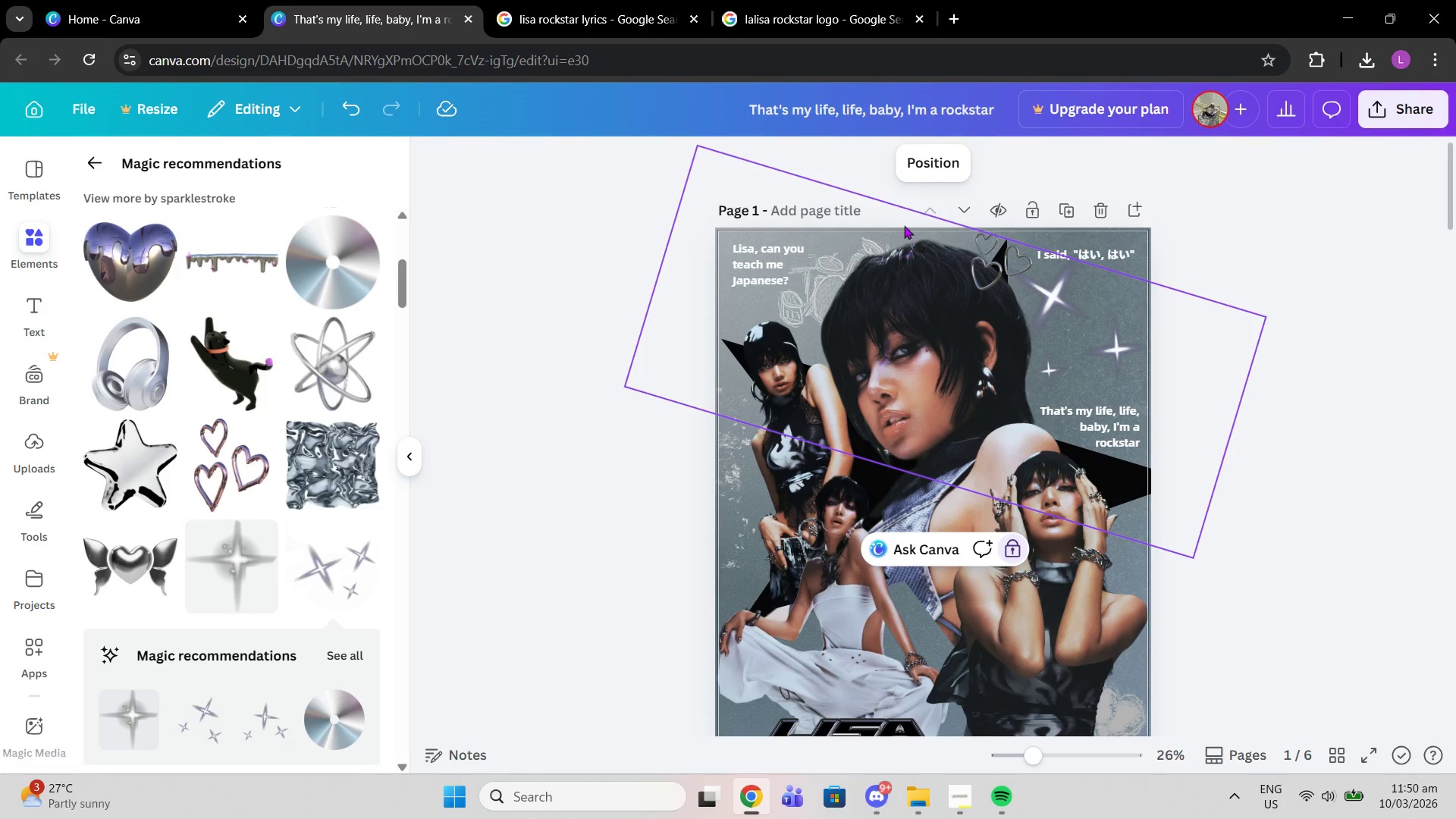 
left_click([924, 178])
 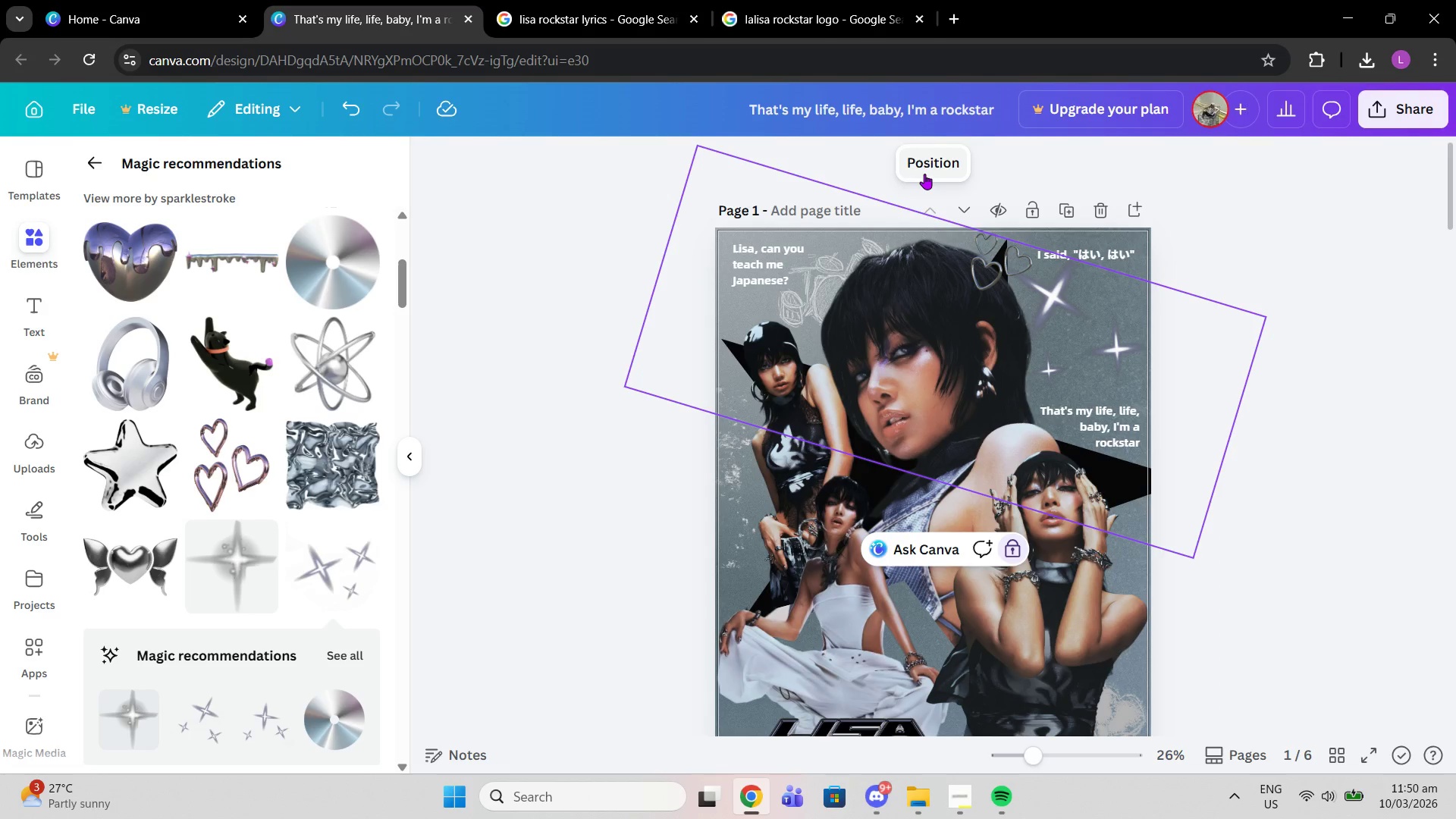 
left_click([924, 174])
 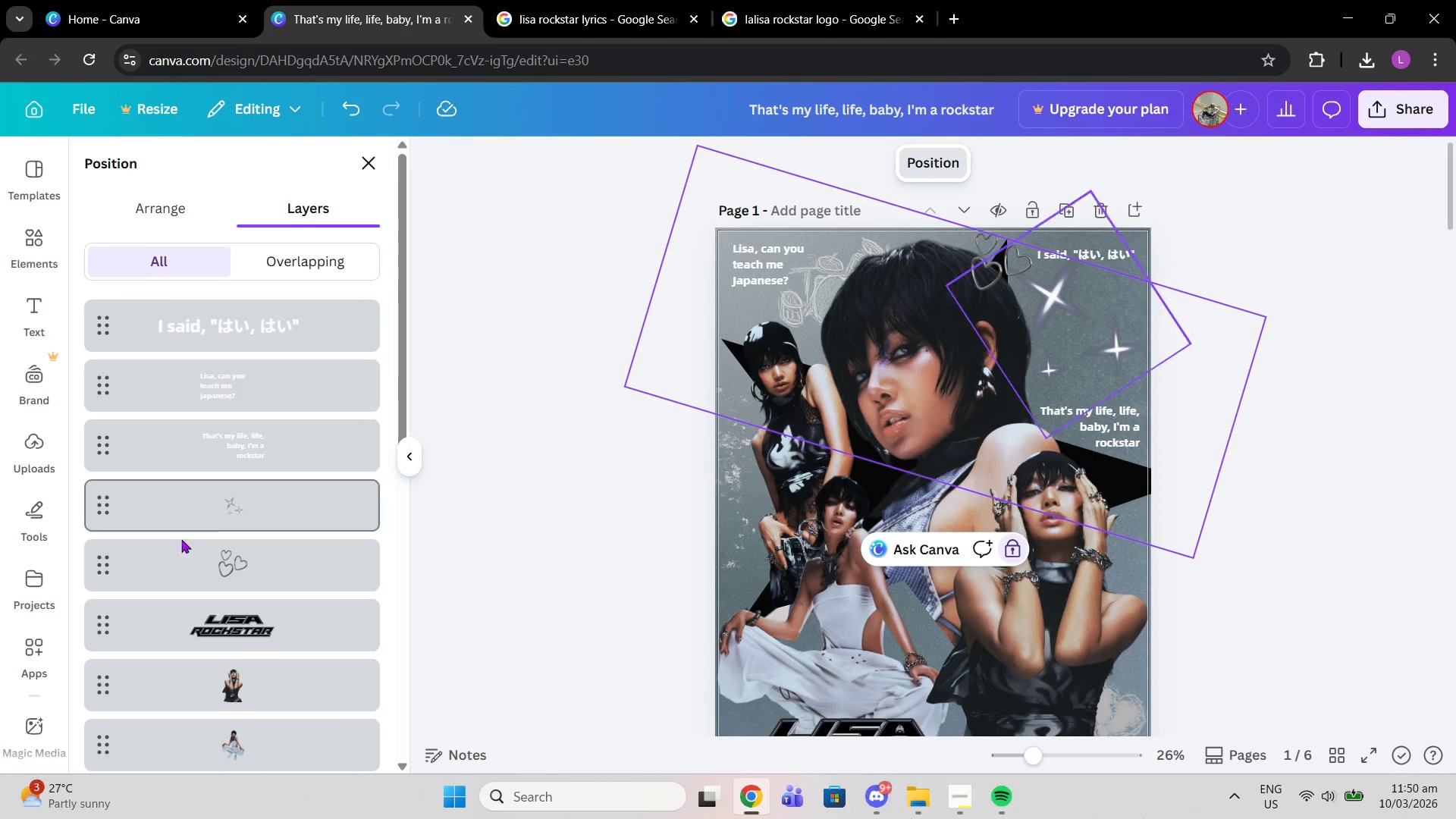 
scroll: coordinate [173, 554], scroll_direction: down, amount: 6.0
 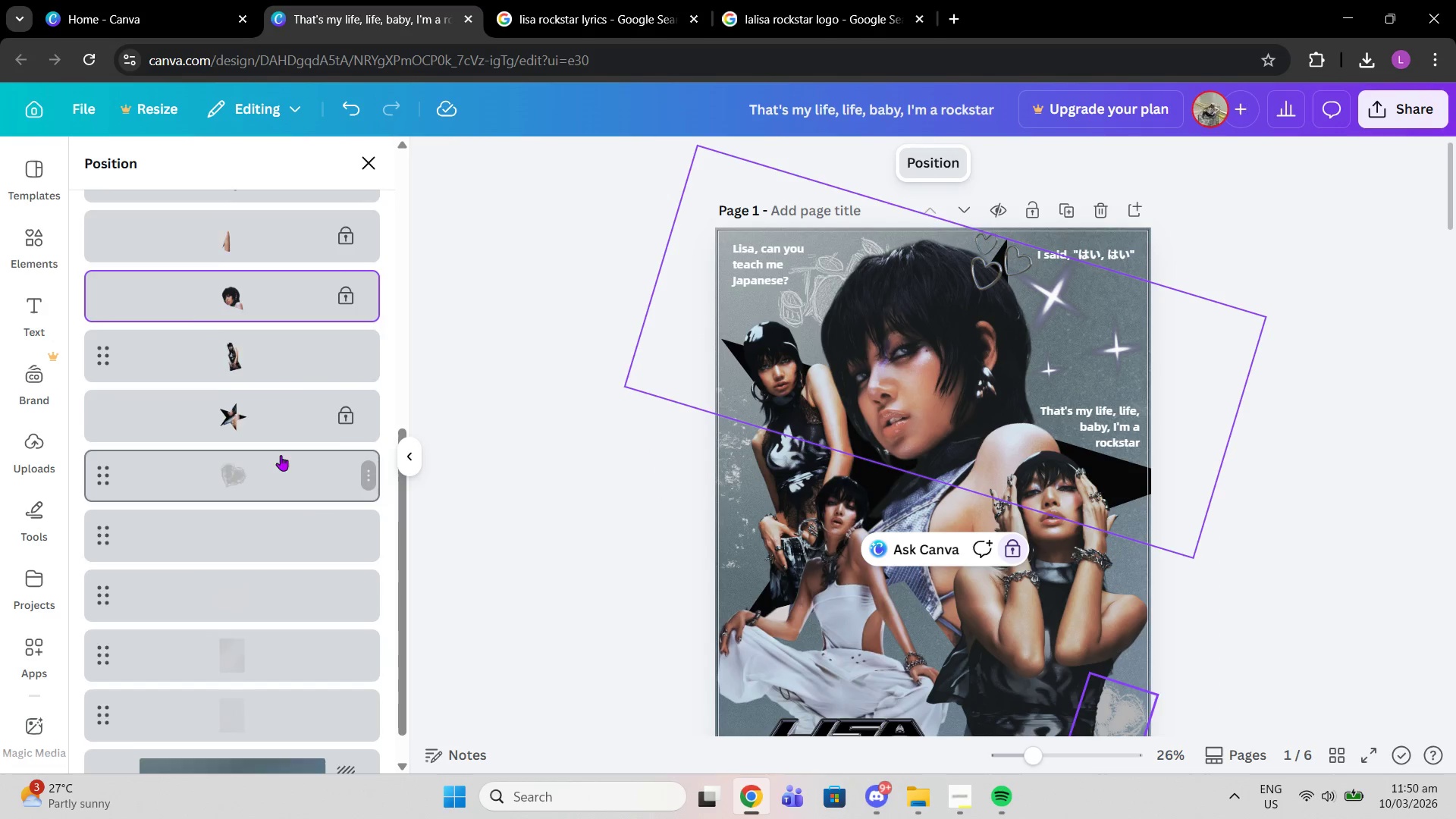 
scroll: coordinate [253, 394], scroll_direction: up, amount: 4.0
 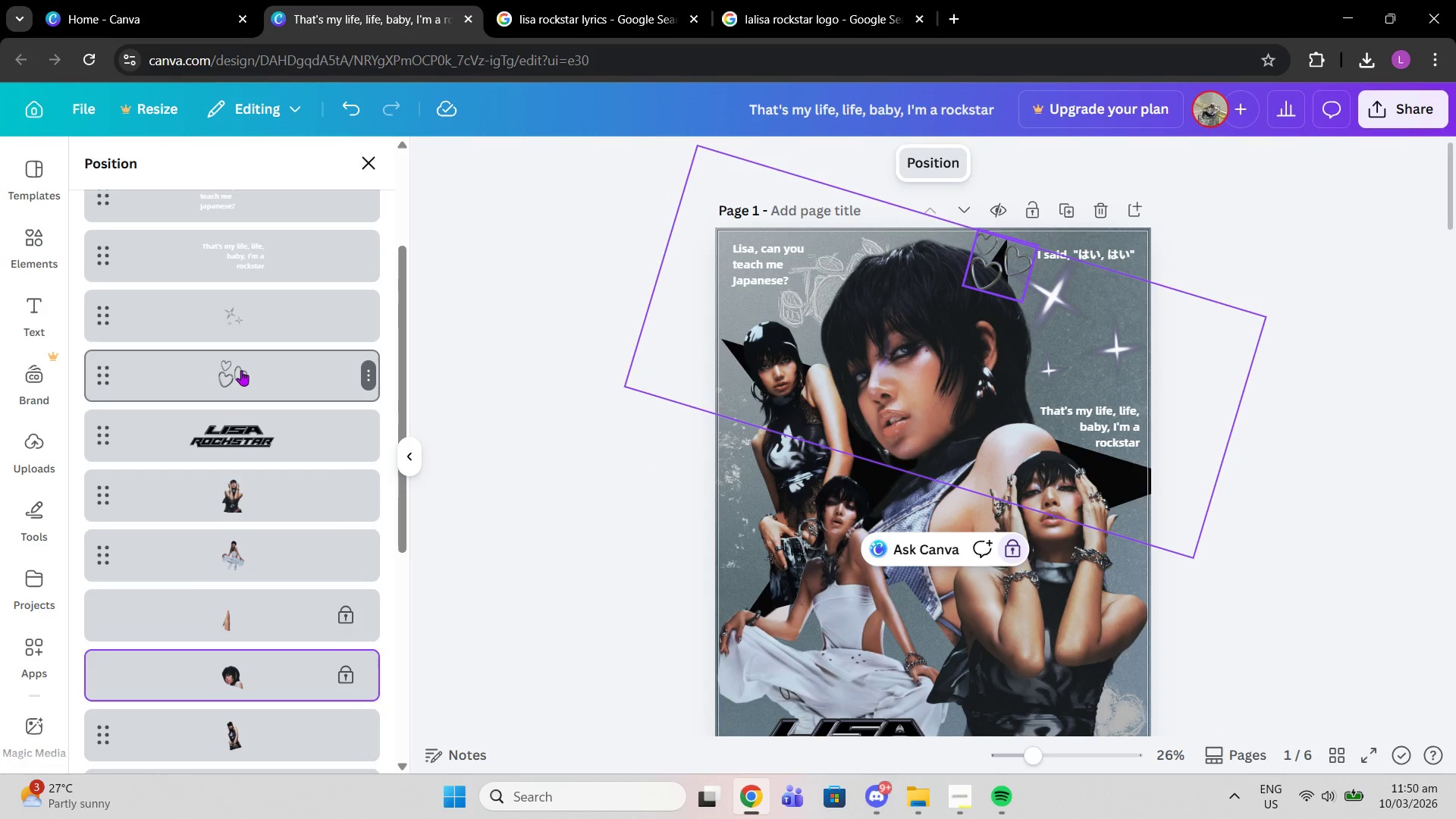 
left_click([241, 370])
 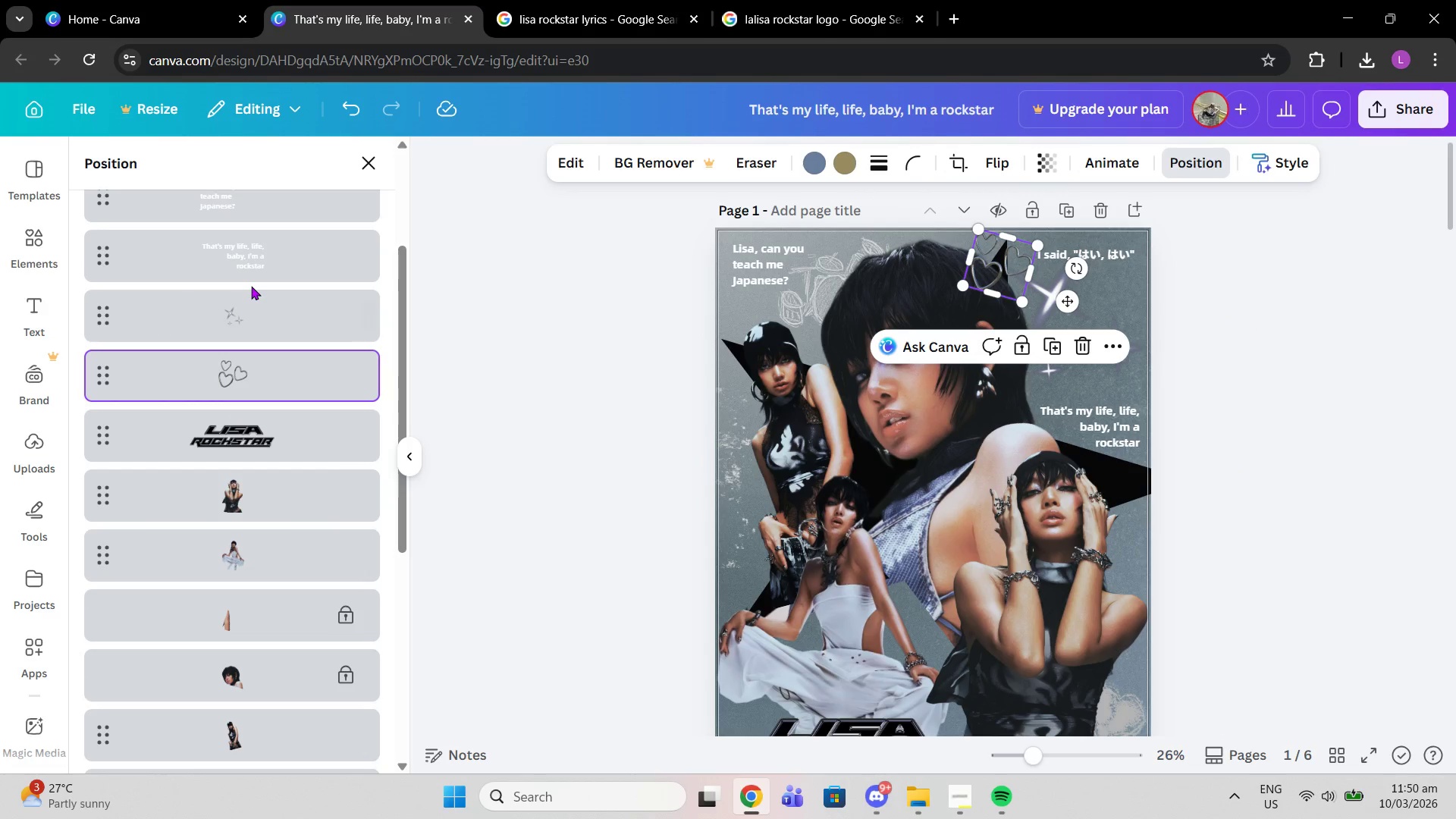 
left_click_drag(start_coordinate=[235, 322], to_coordinate=[235, 557])
 